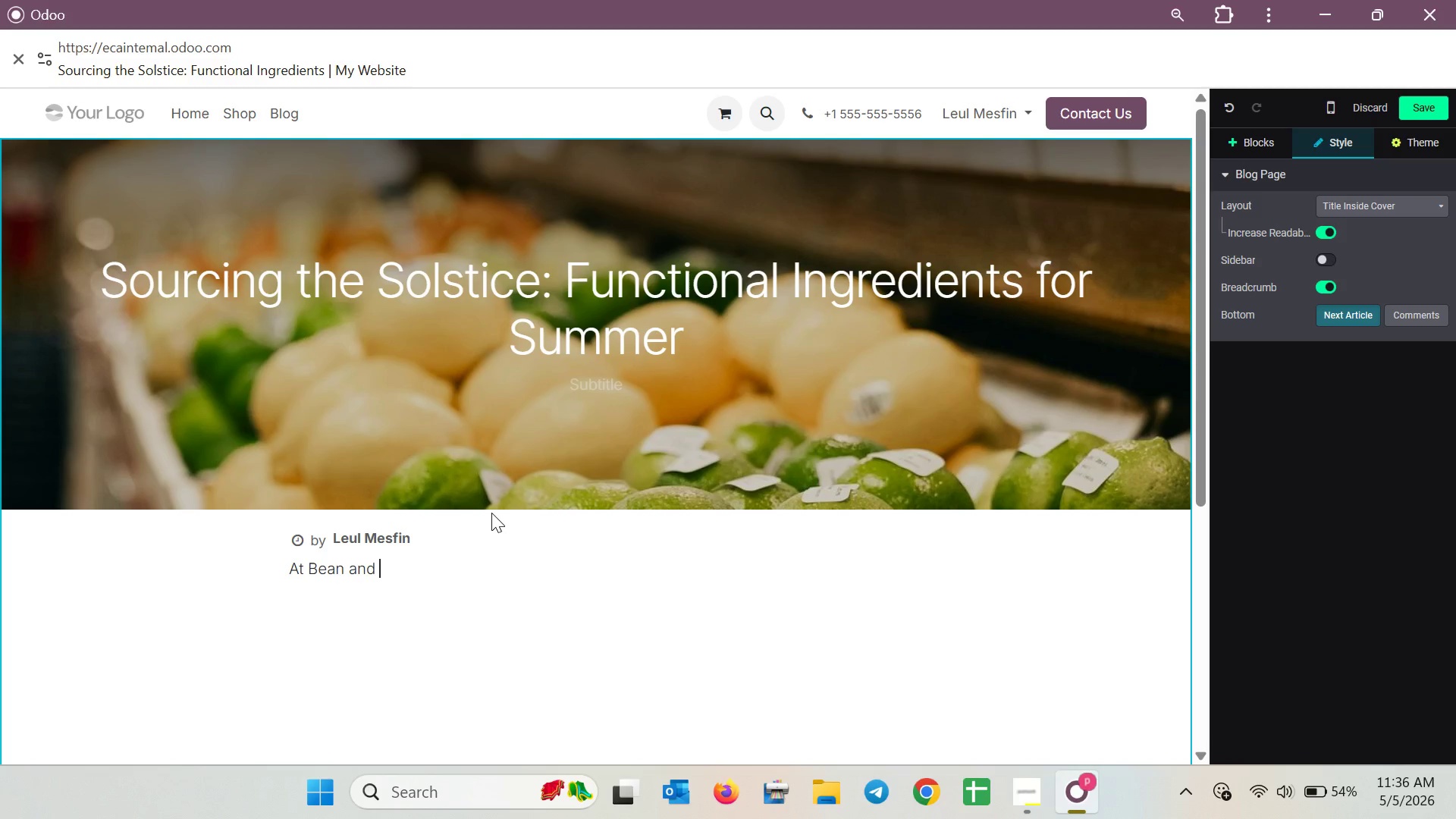 
hold_key(key=ControlLeft, duration=8.64)
scroll: coordinate [841, 634], scroll_direction: up, amount: 2.0
 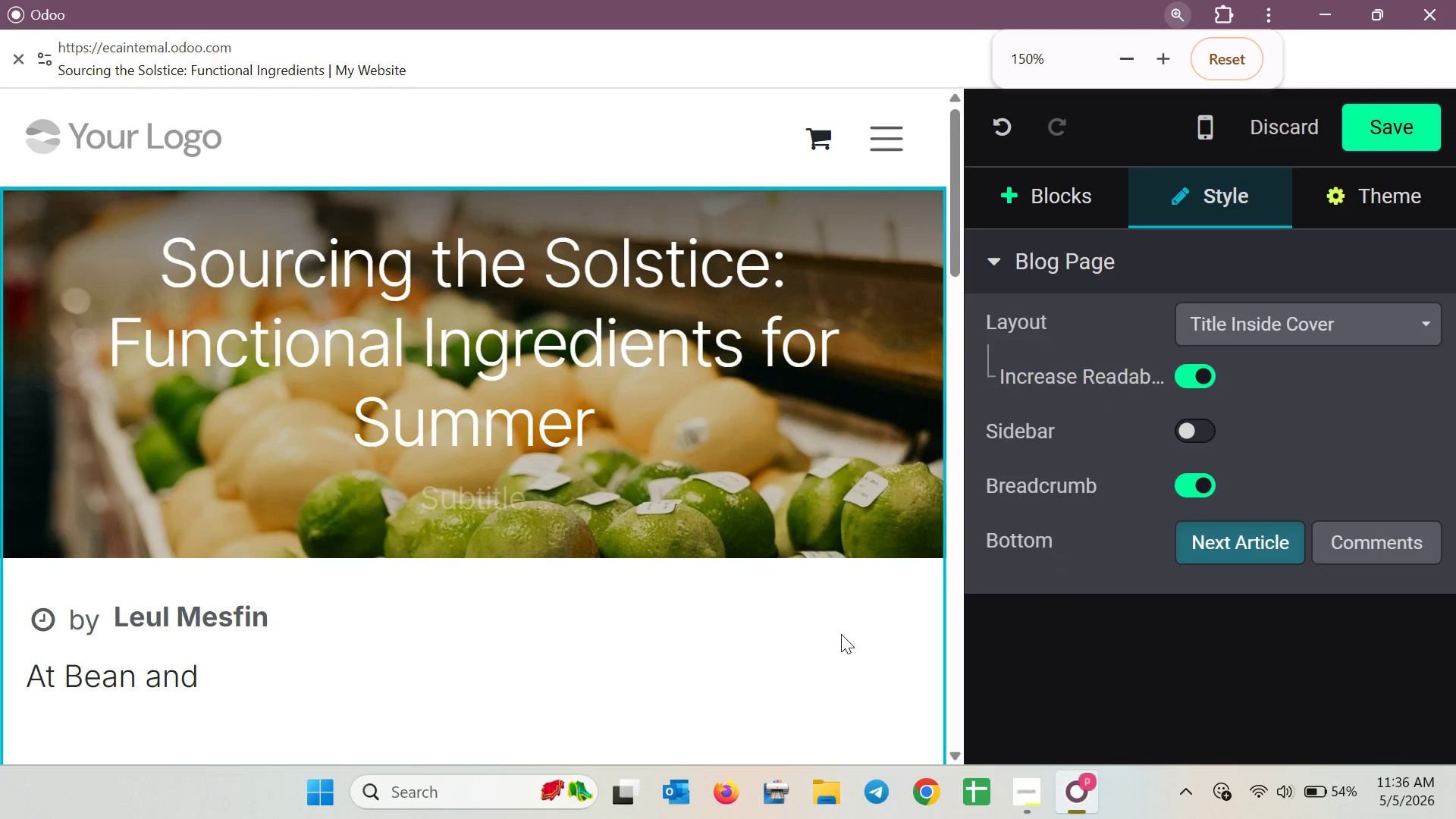 
scroll: coordinate [841, 634], scroll_direction: down, amount: 1.0
 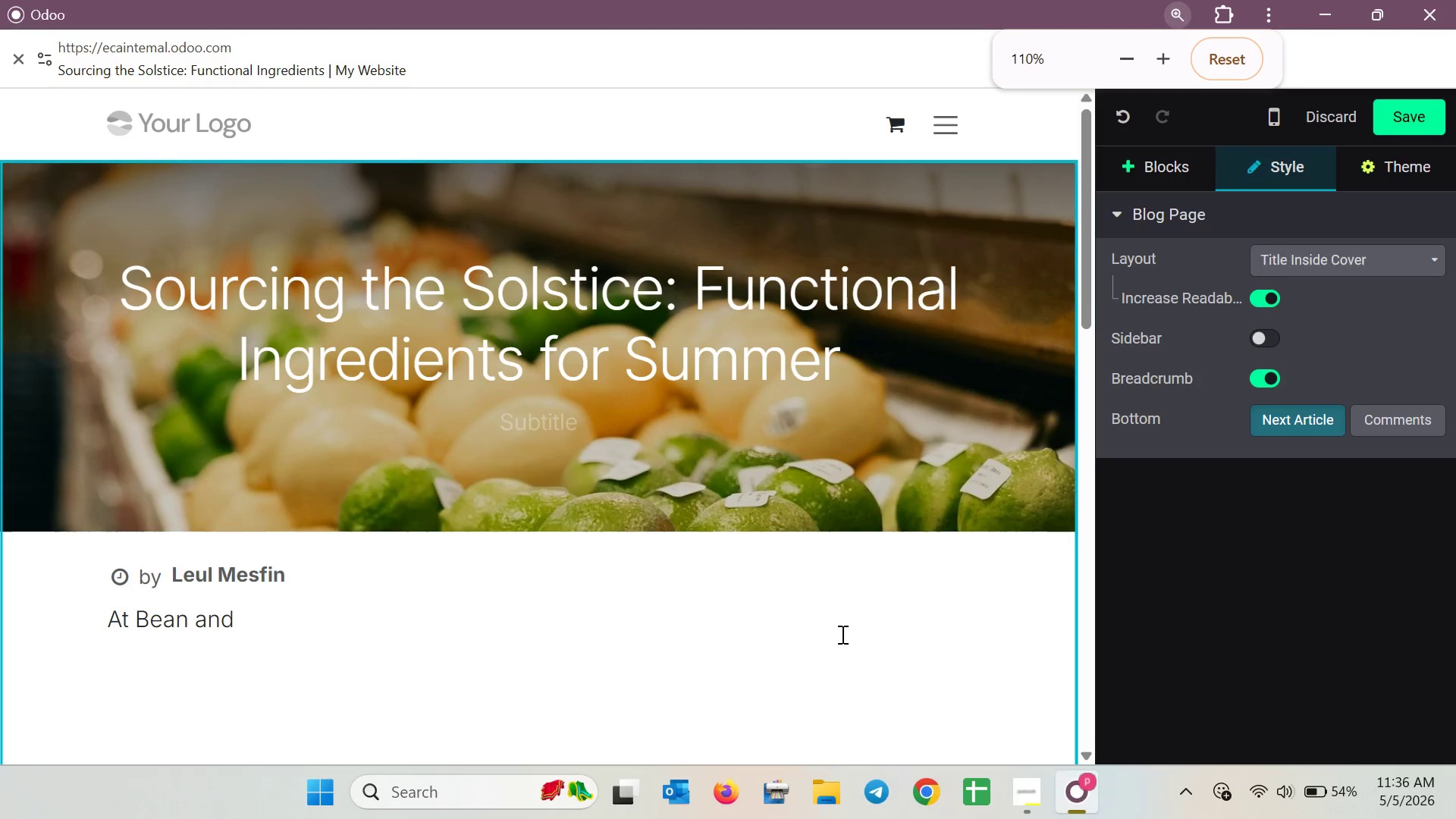 
scroll: coordinate [841, 634], scroll_direction: up, amount: 2.0
 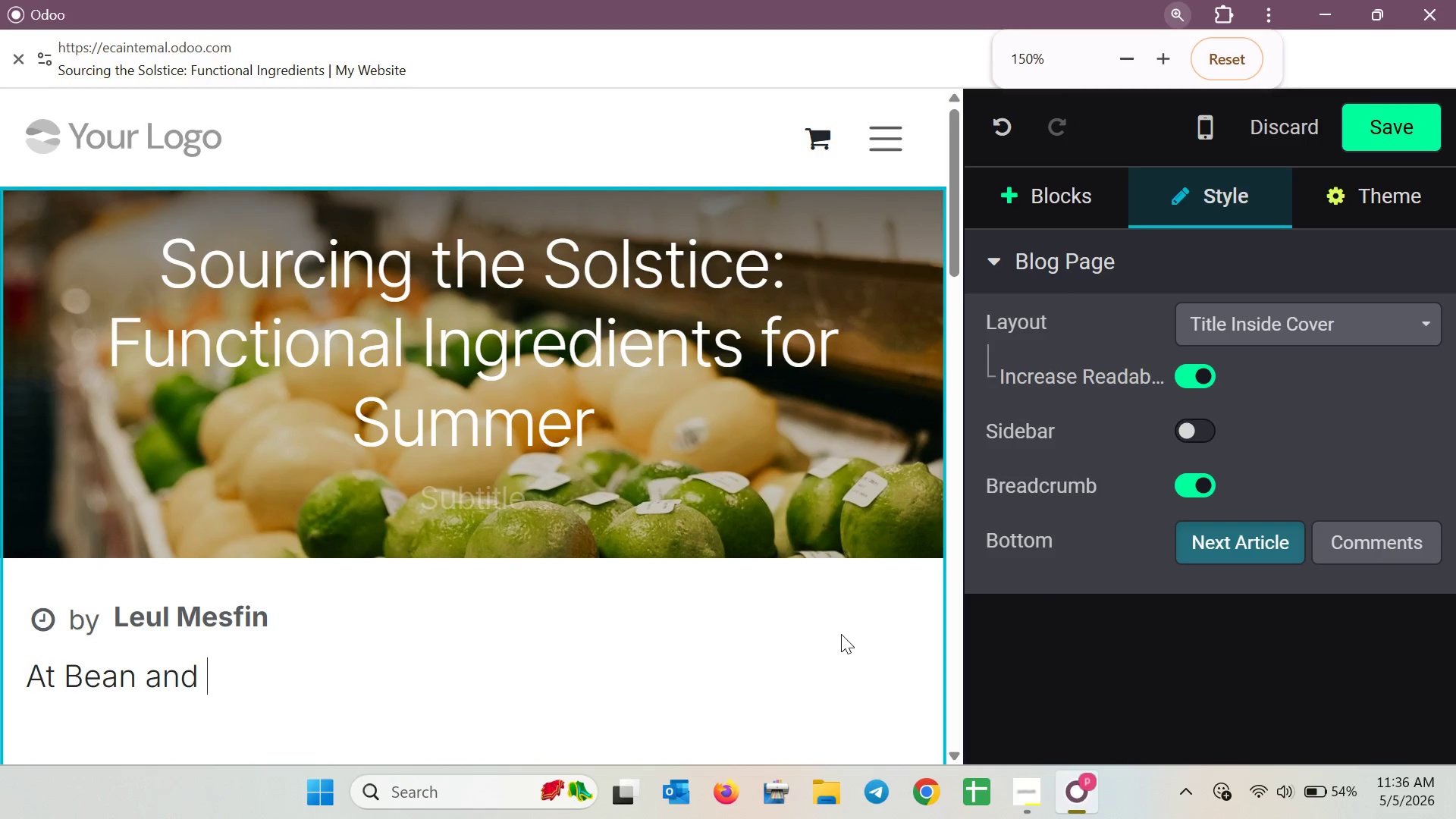 
scroll: coordinate [841, 634], scroll_direction: down, amount: 2.0
 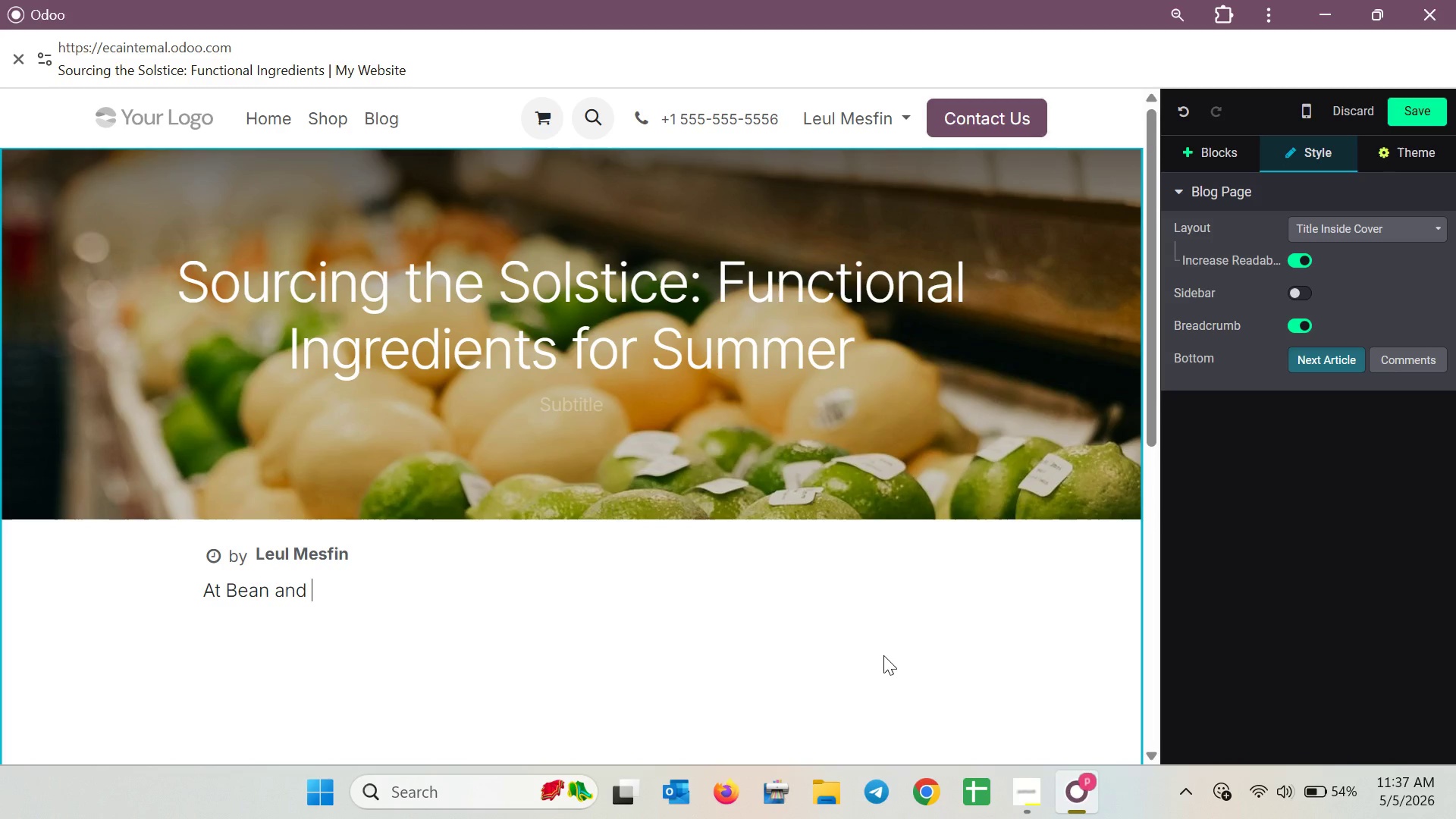 
wait(69.05)
 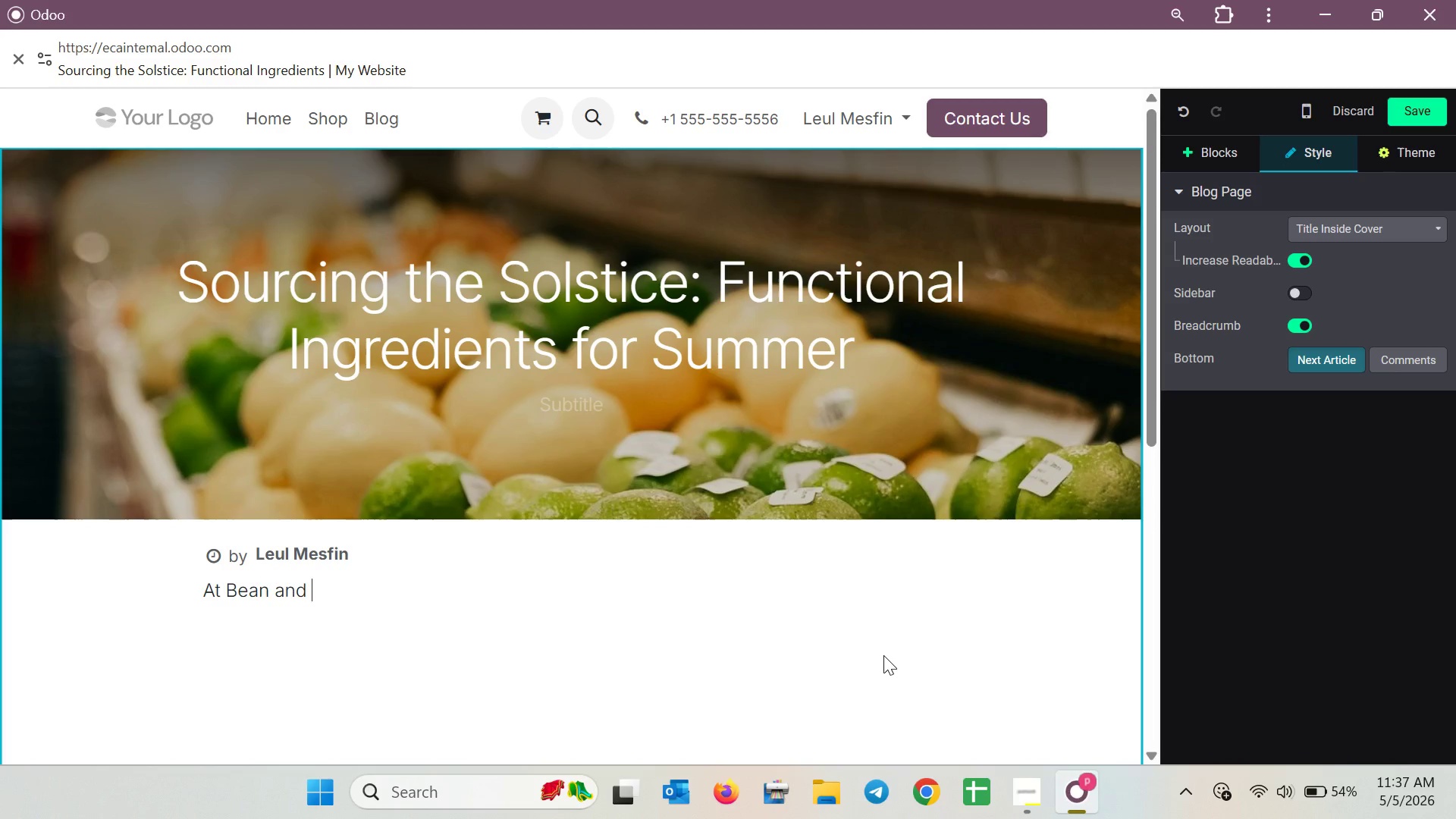 
left_click([1431, 114])
 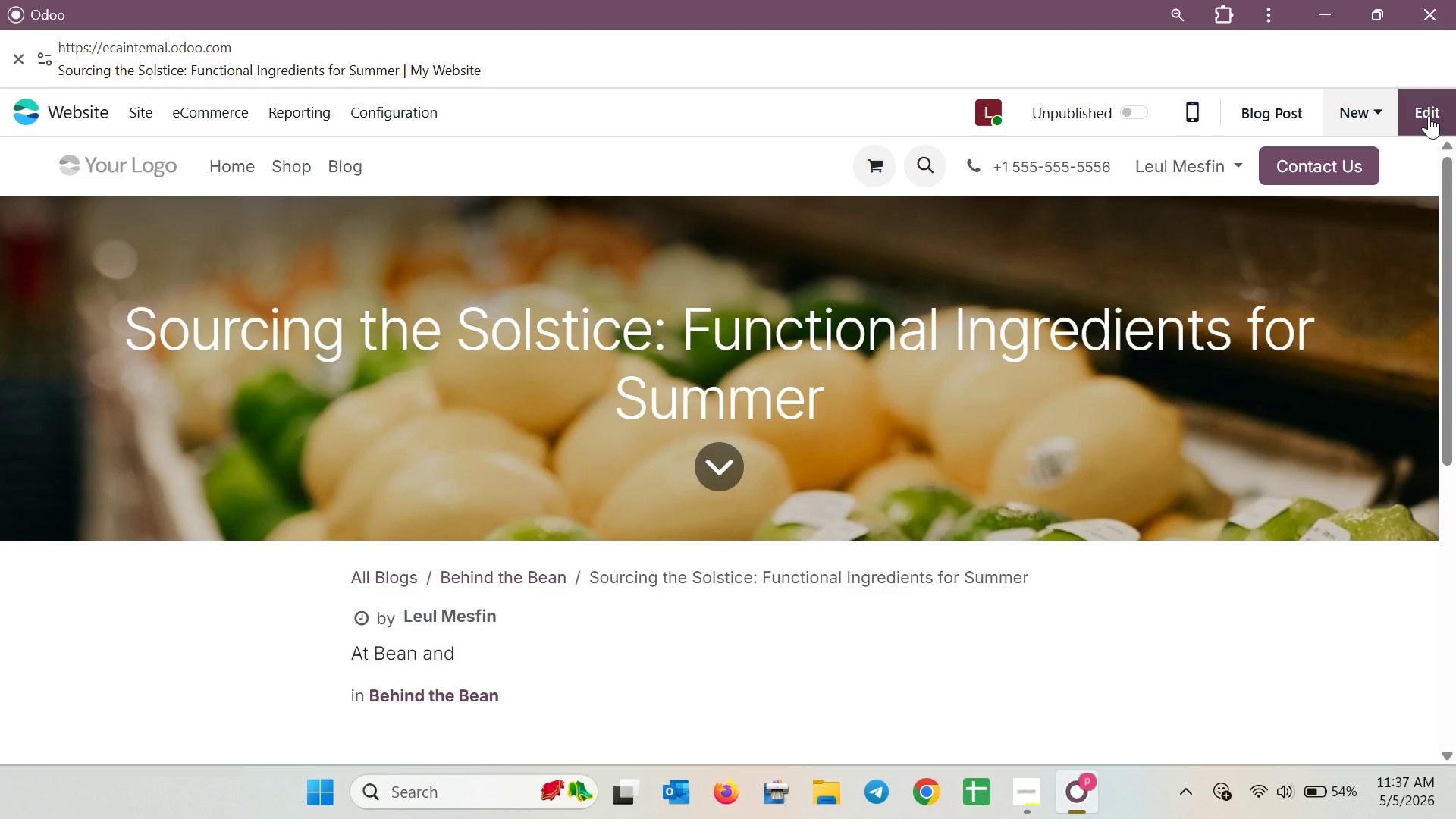 
wait(12.99)
 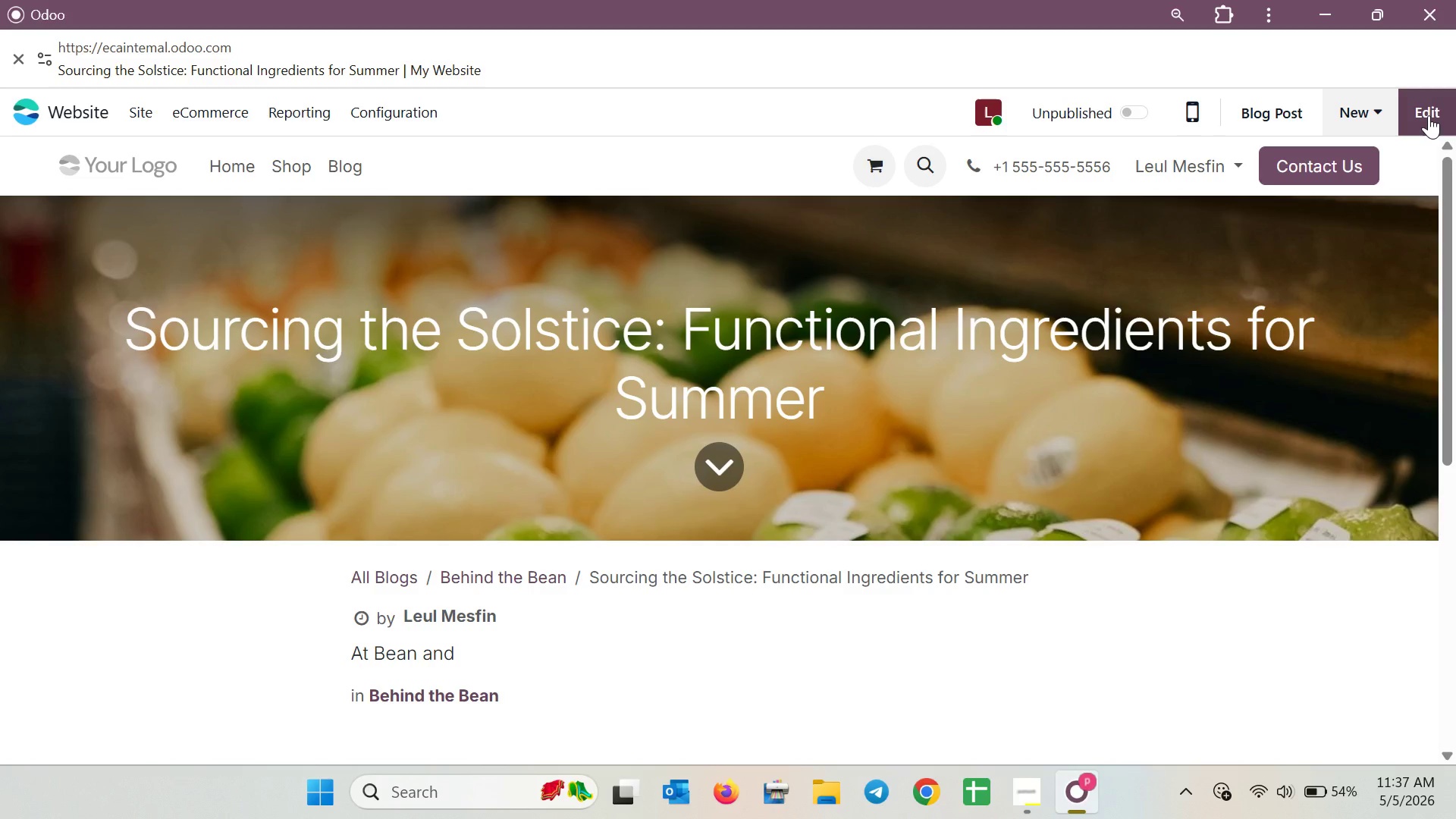 
left_click([569, 653])
 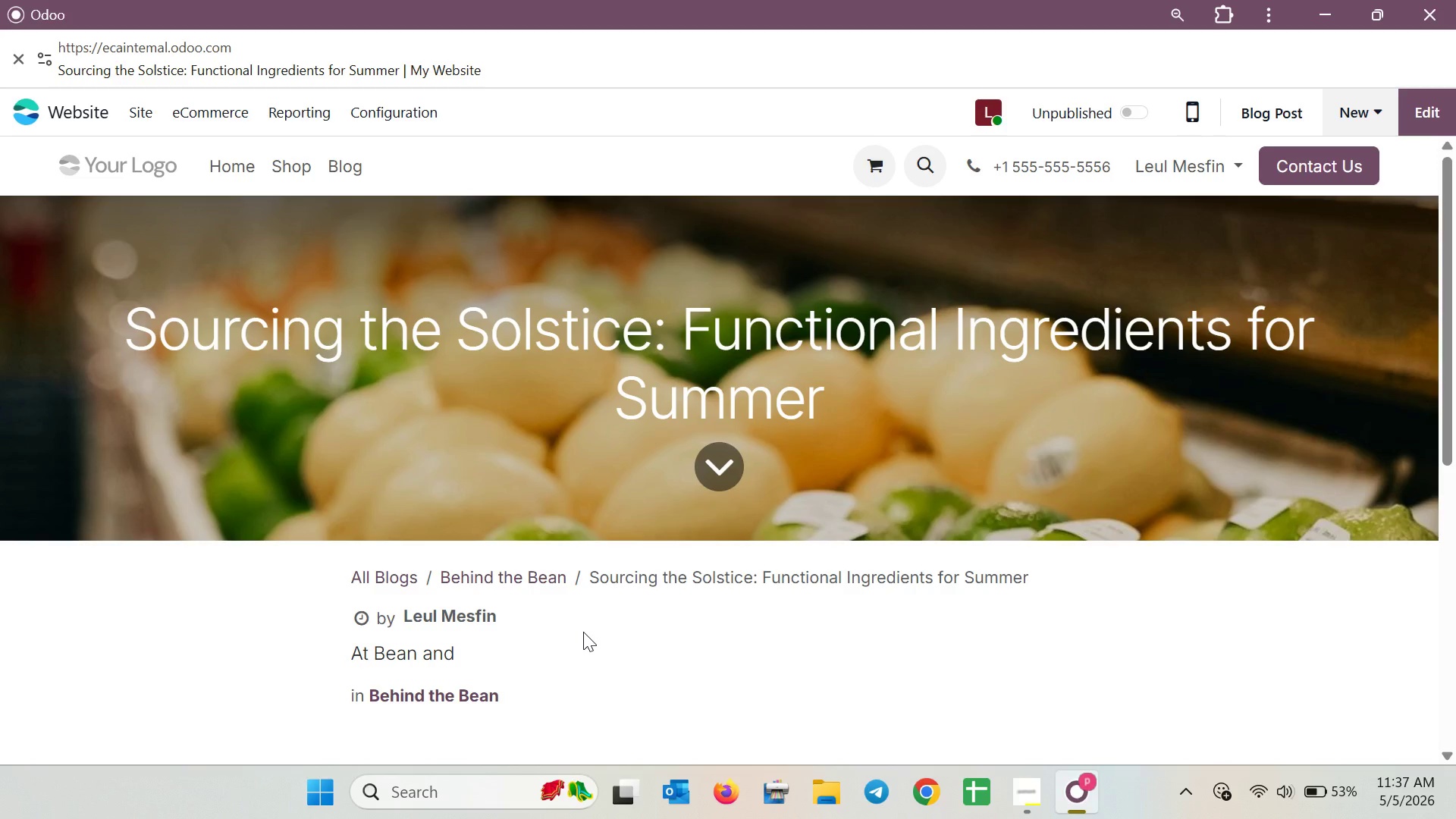 
wait(18.08)
 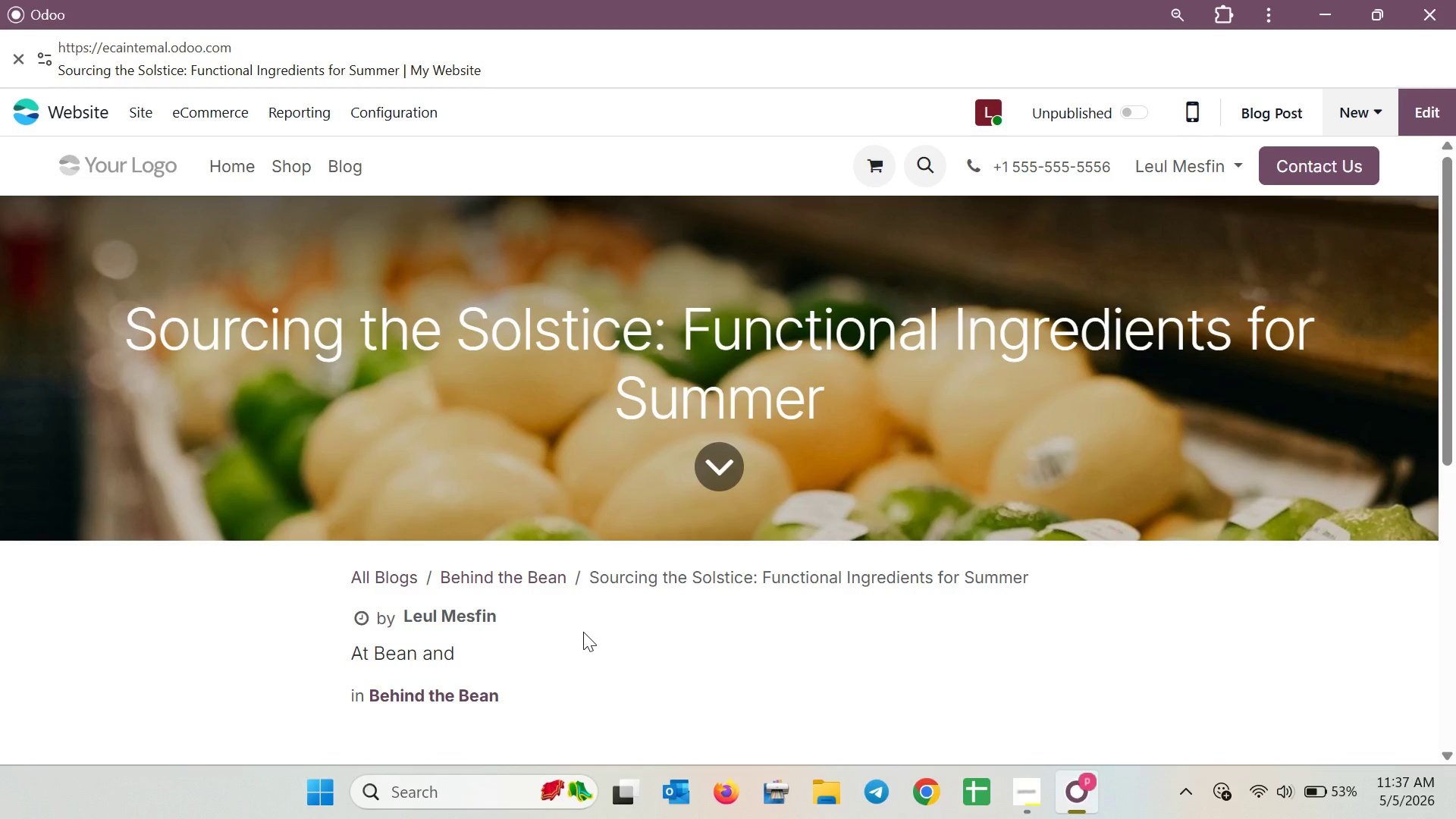 
scroll: coordinate [1286, 394], scroll_direction: down, amount: 6.0
 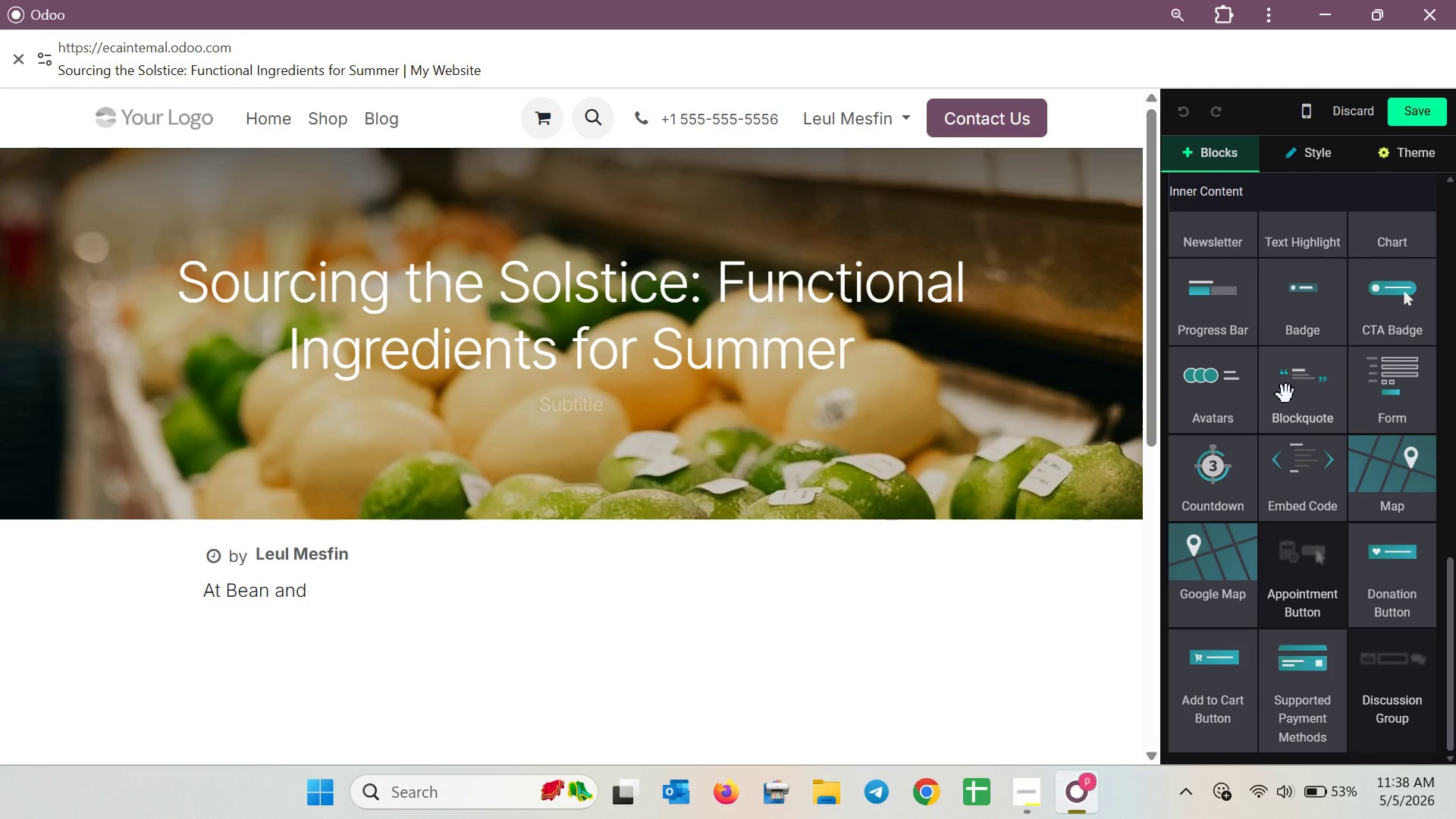 
scroll: coordinate [1286, 394], scroll_direction: down, amount: 4.0
 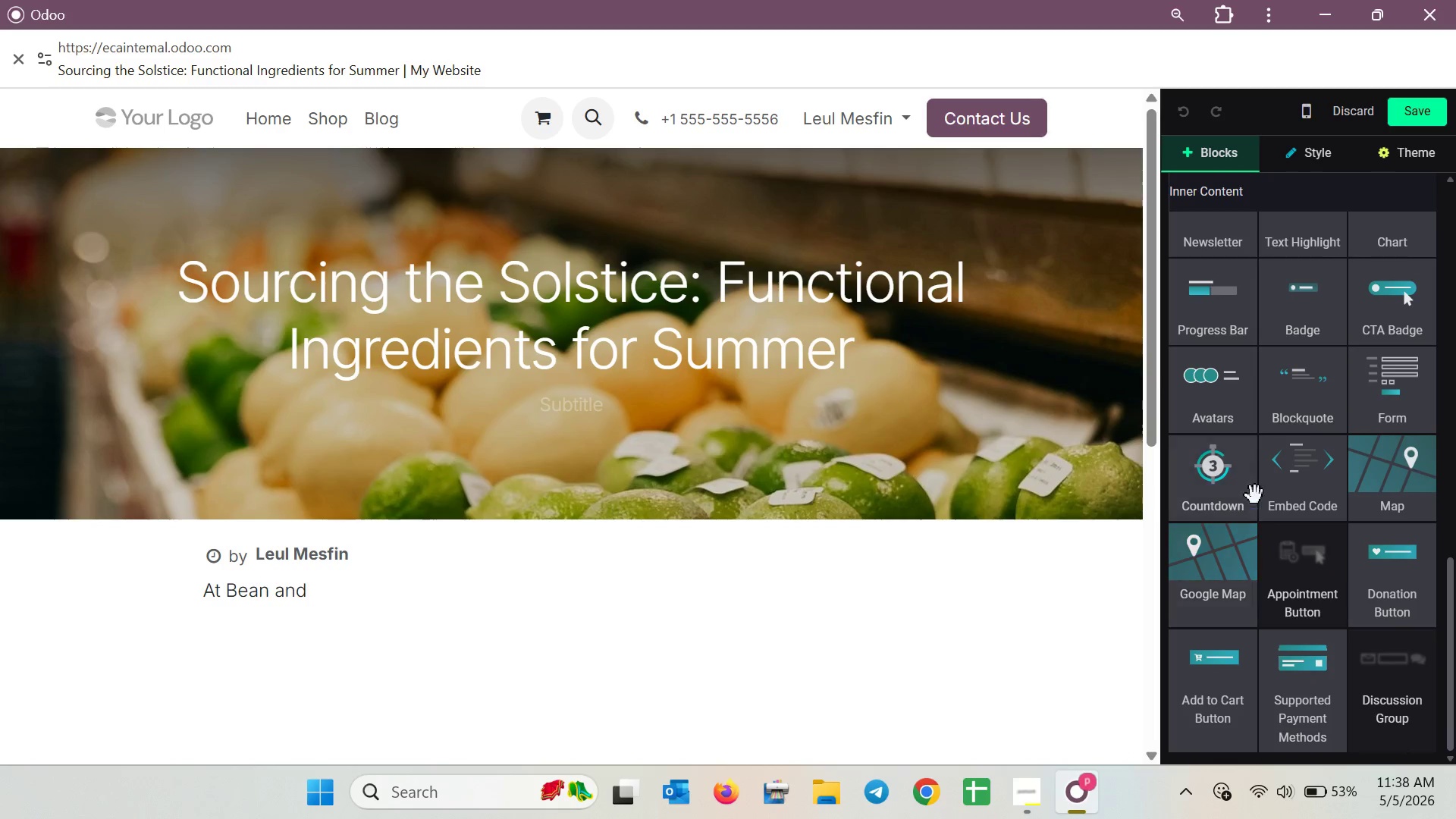 
scroll: coordinate [1373, 475], scroll_direction: up, amount: 5.0
 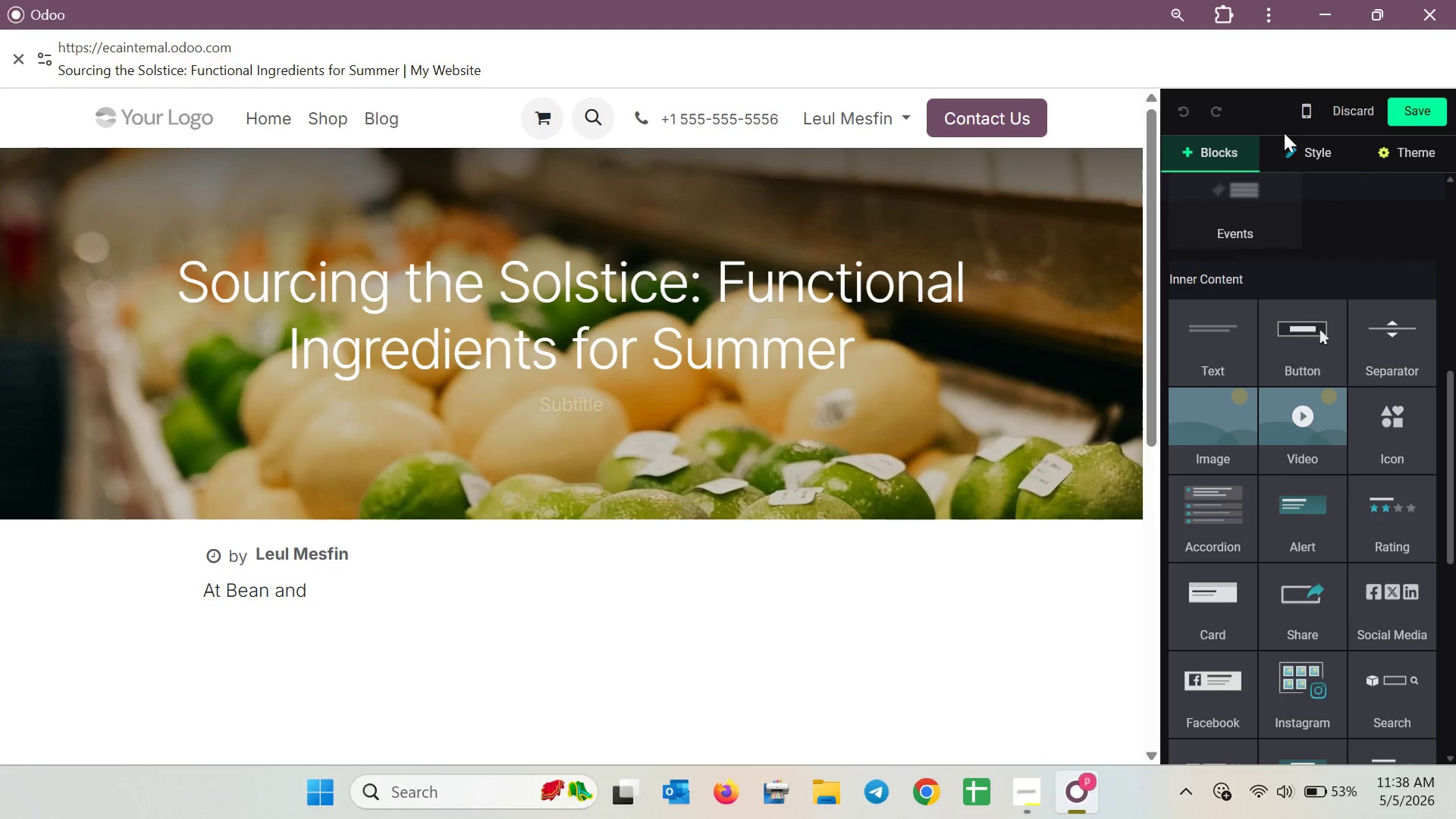 
left_click([1297, 154])
 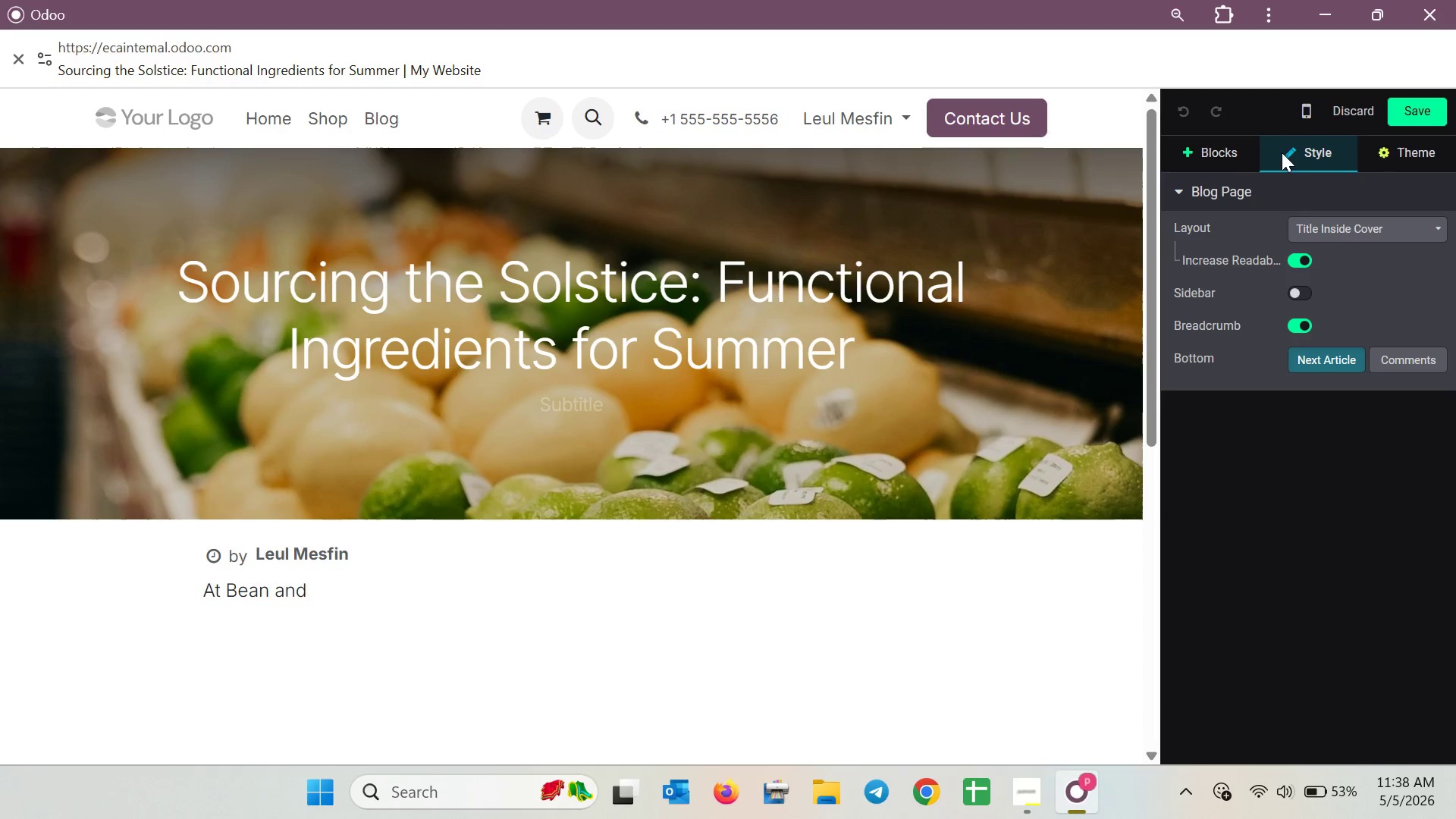 
left_click([1238, 146])
 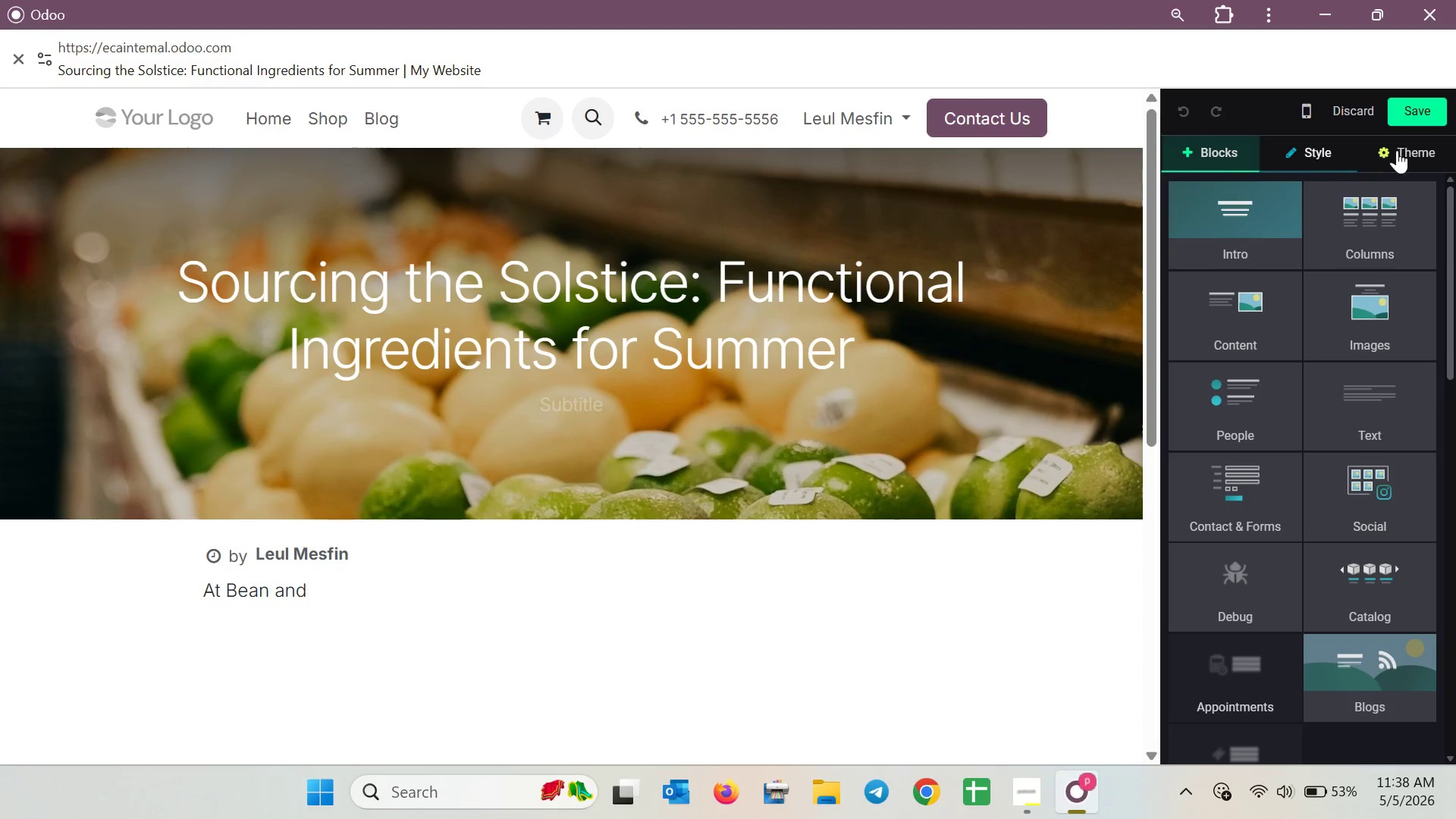 
mouse_move([1400, 149])
 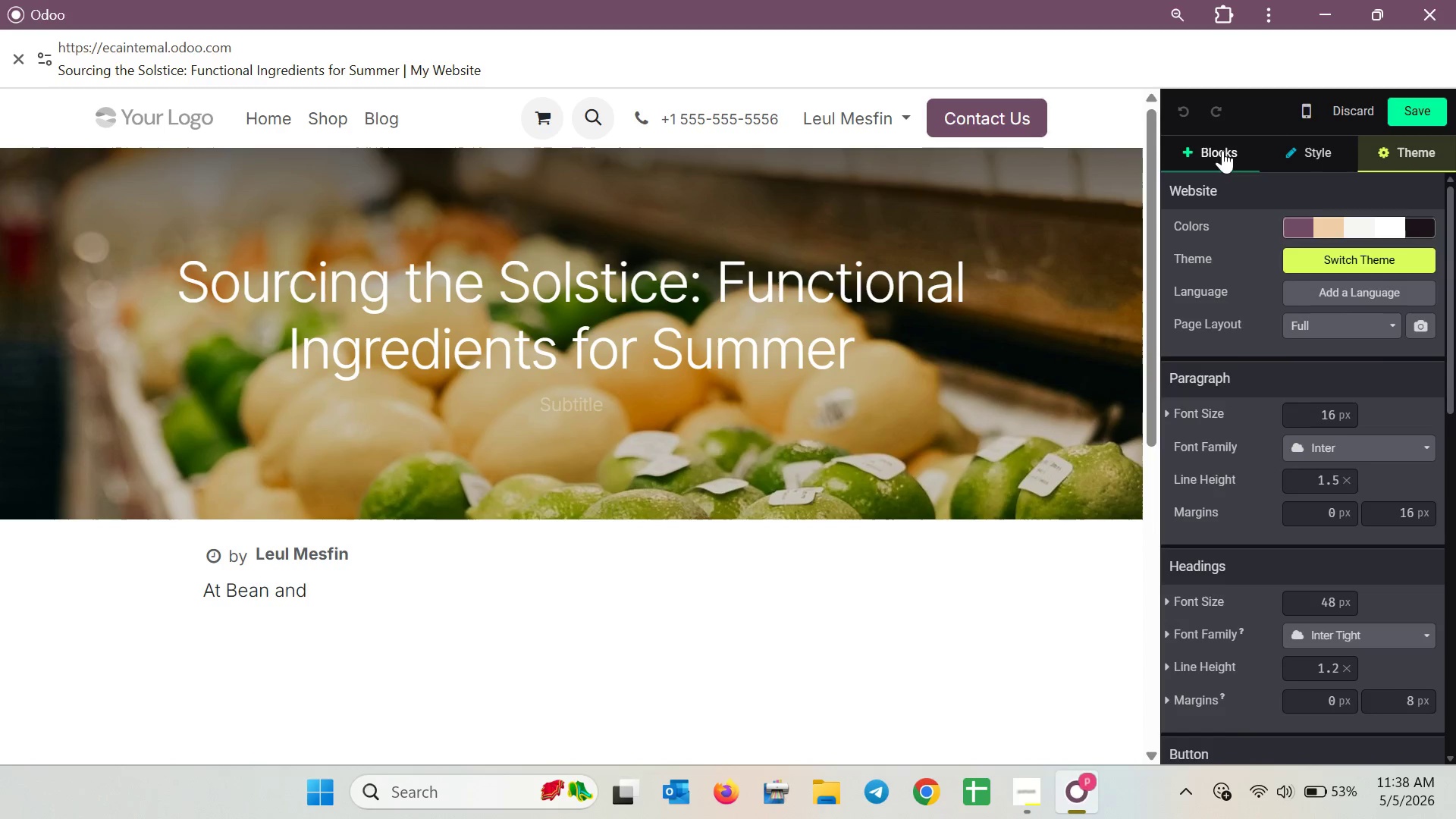 
left_click([1222, 150])
 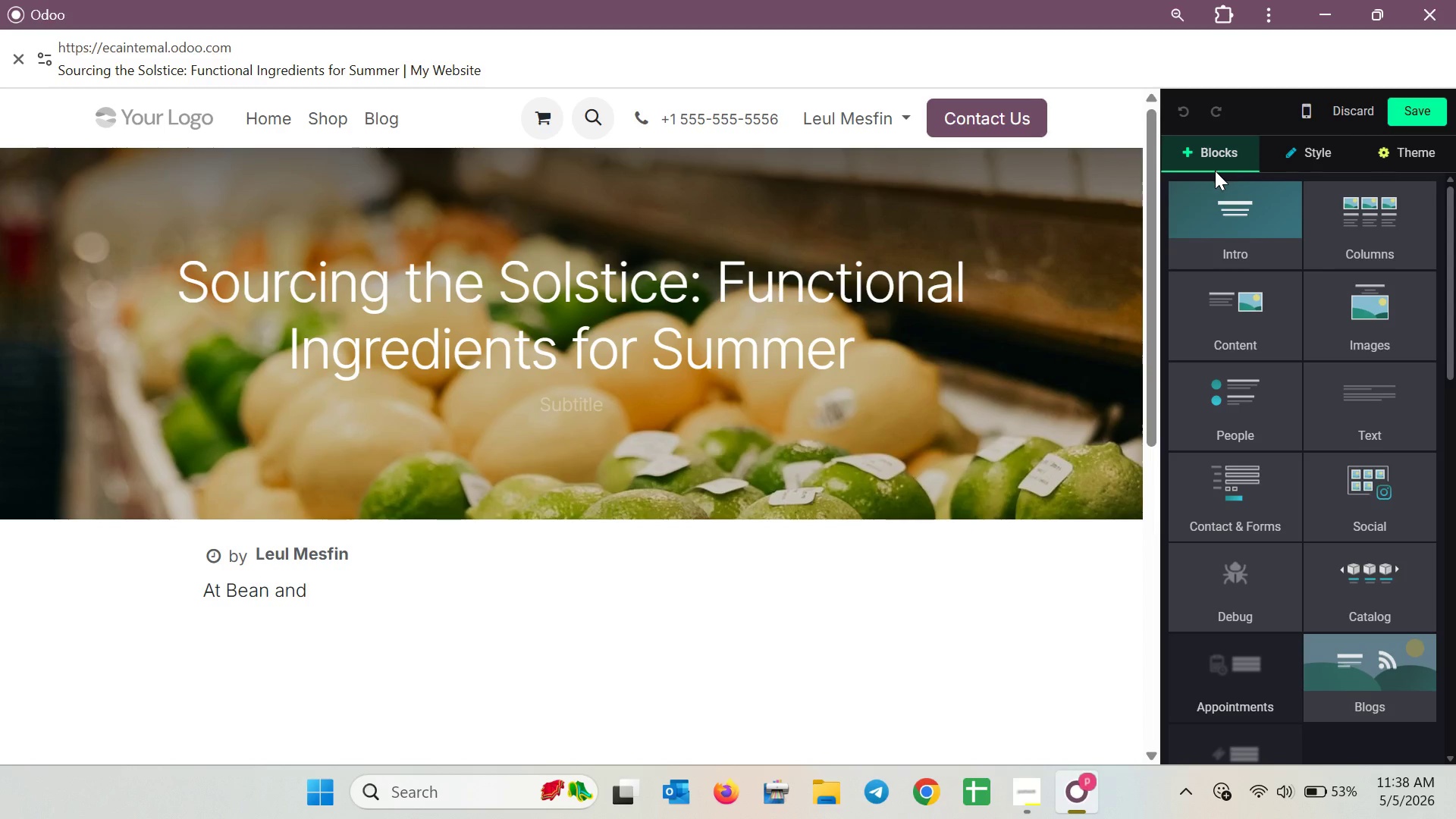 
mouse_move([1203, 210])
 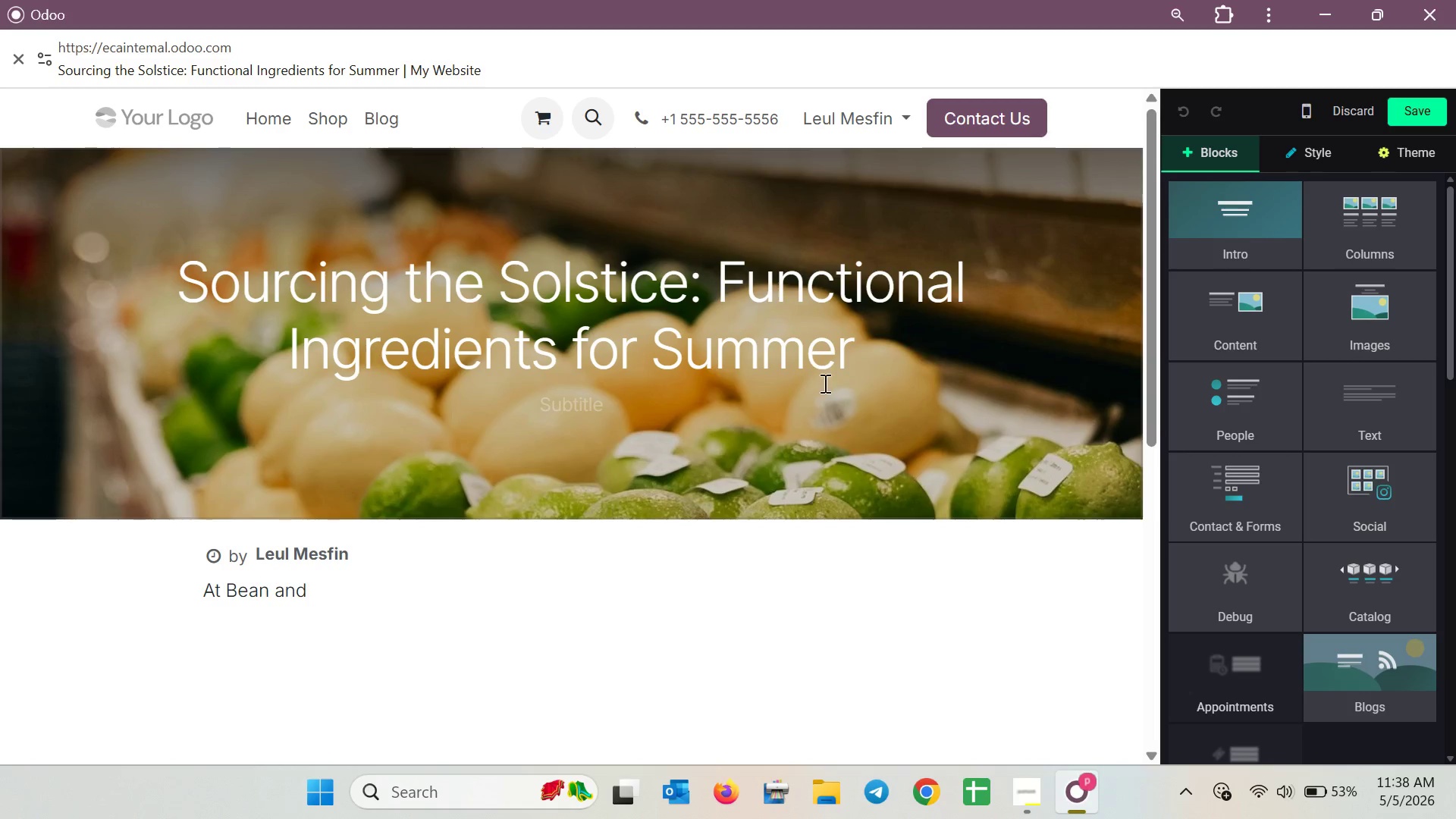 
left_click([350, 579])
 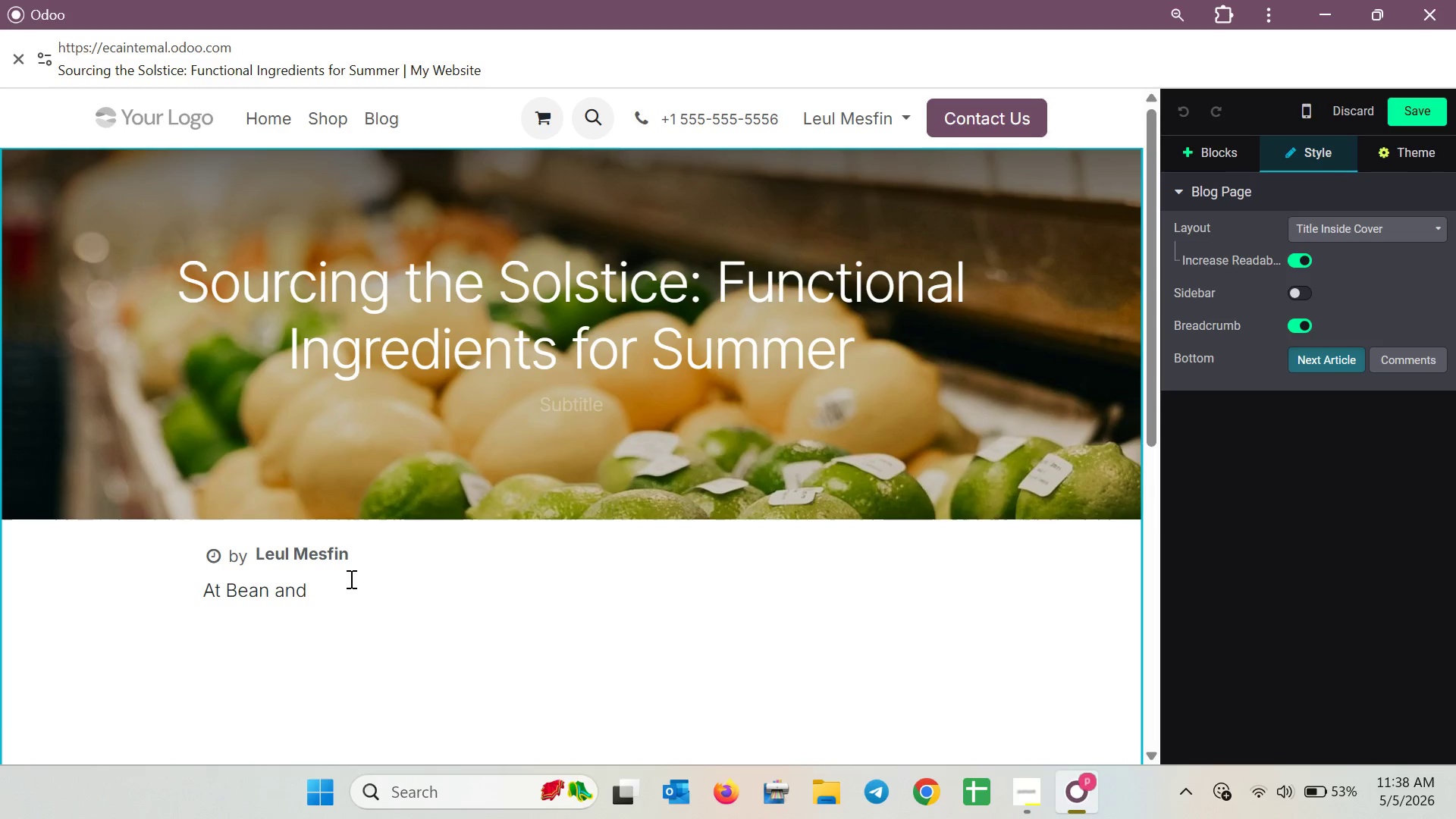 
wait(10.89)
 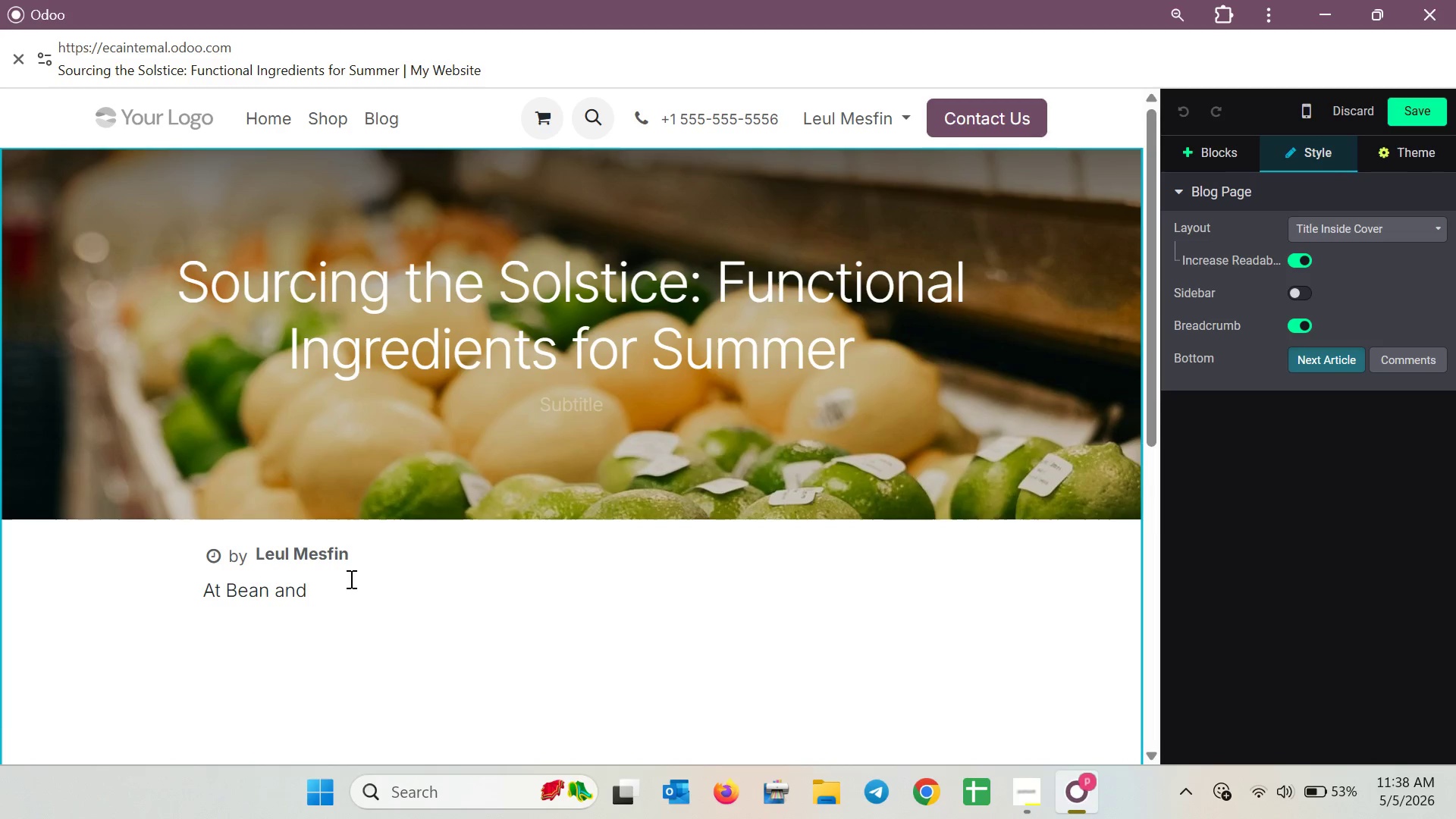 
double_click([1193, 146])
 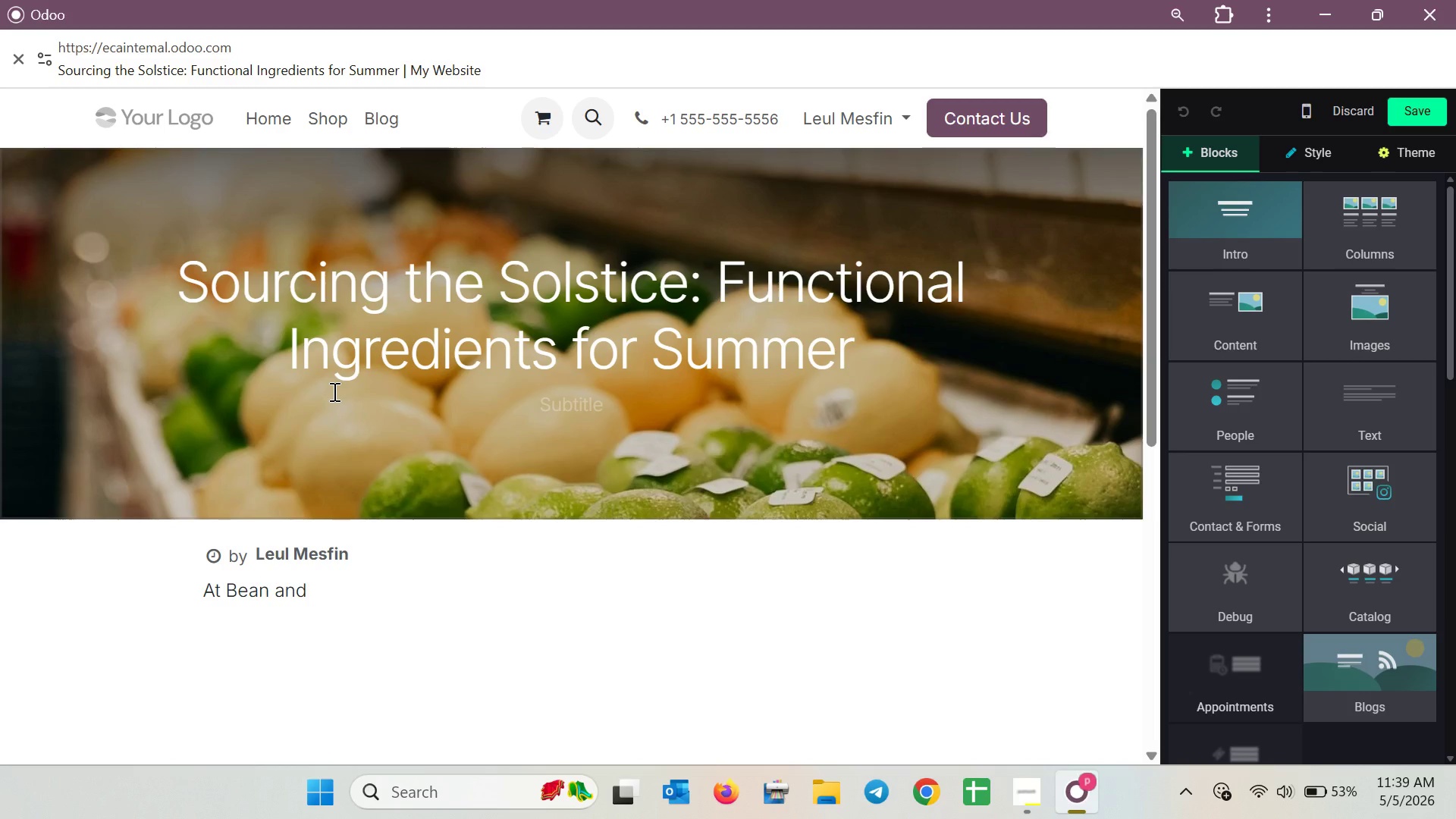 
wait(30.28)
 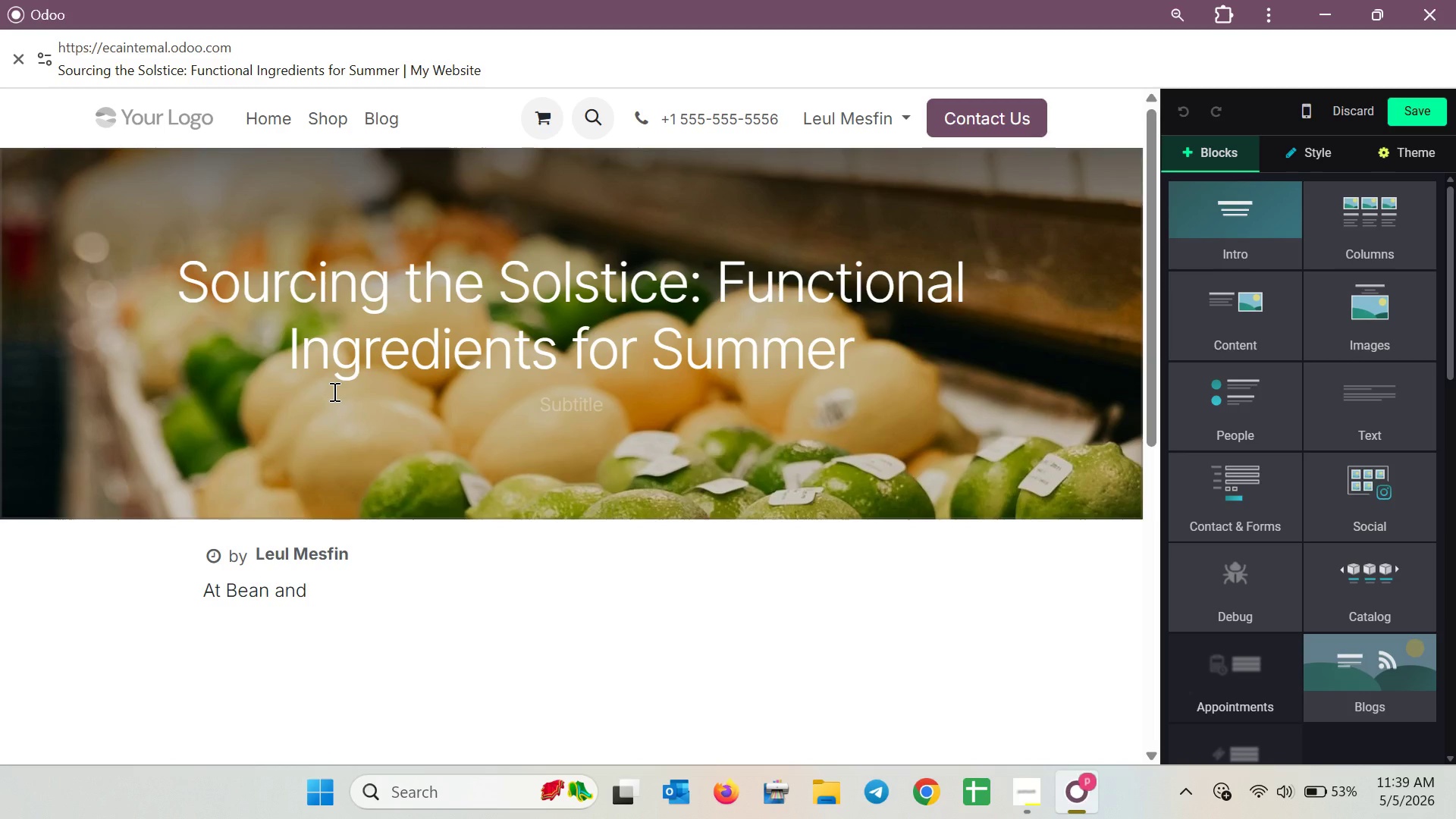 
scroll: coordinate [1274, 357], scroll_direction: up, amount: 8.0
 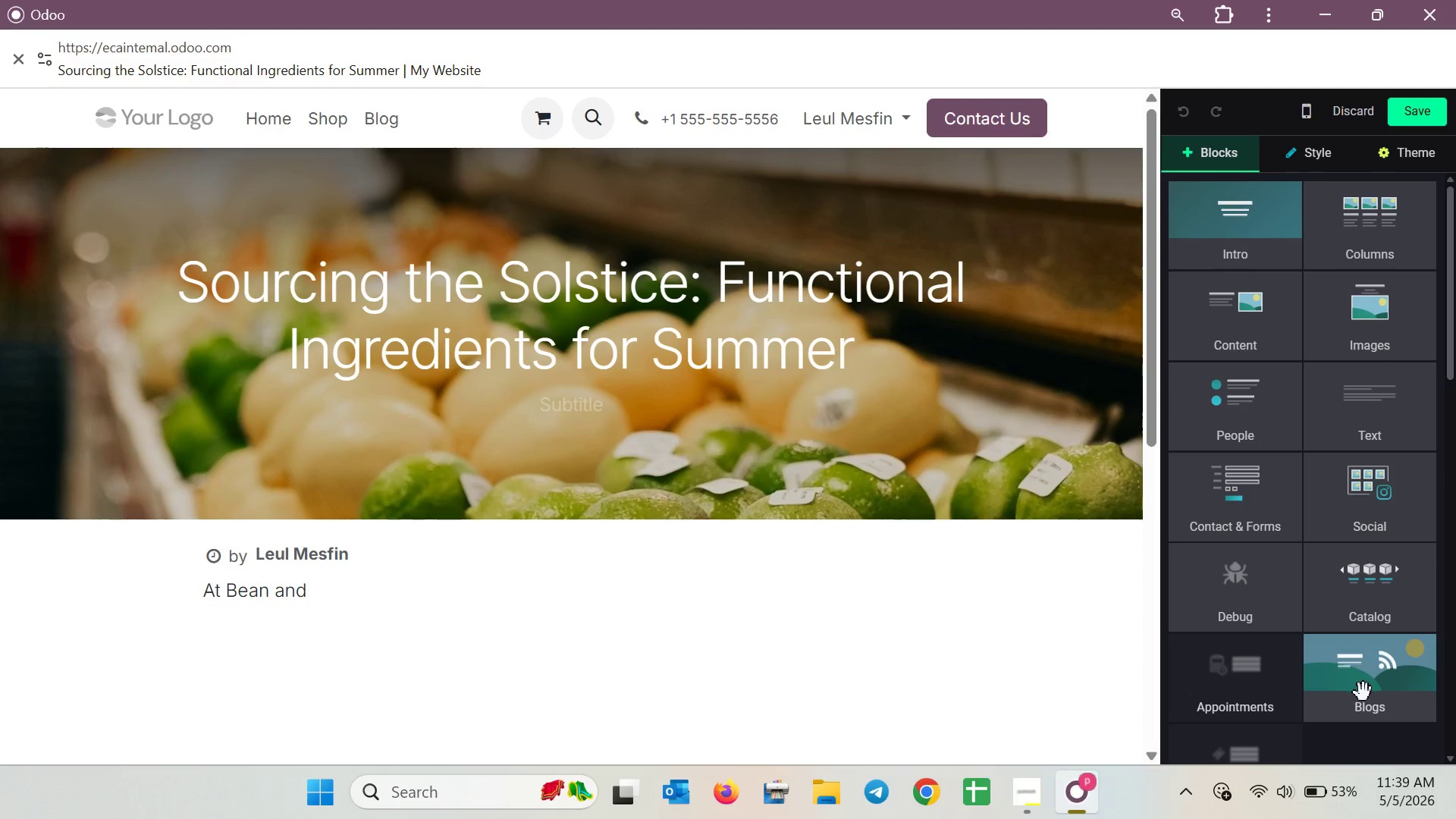 
left_click([1363, 692])
 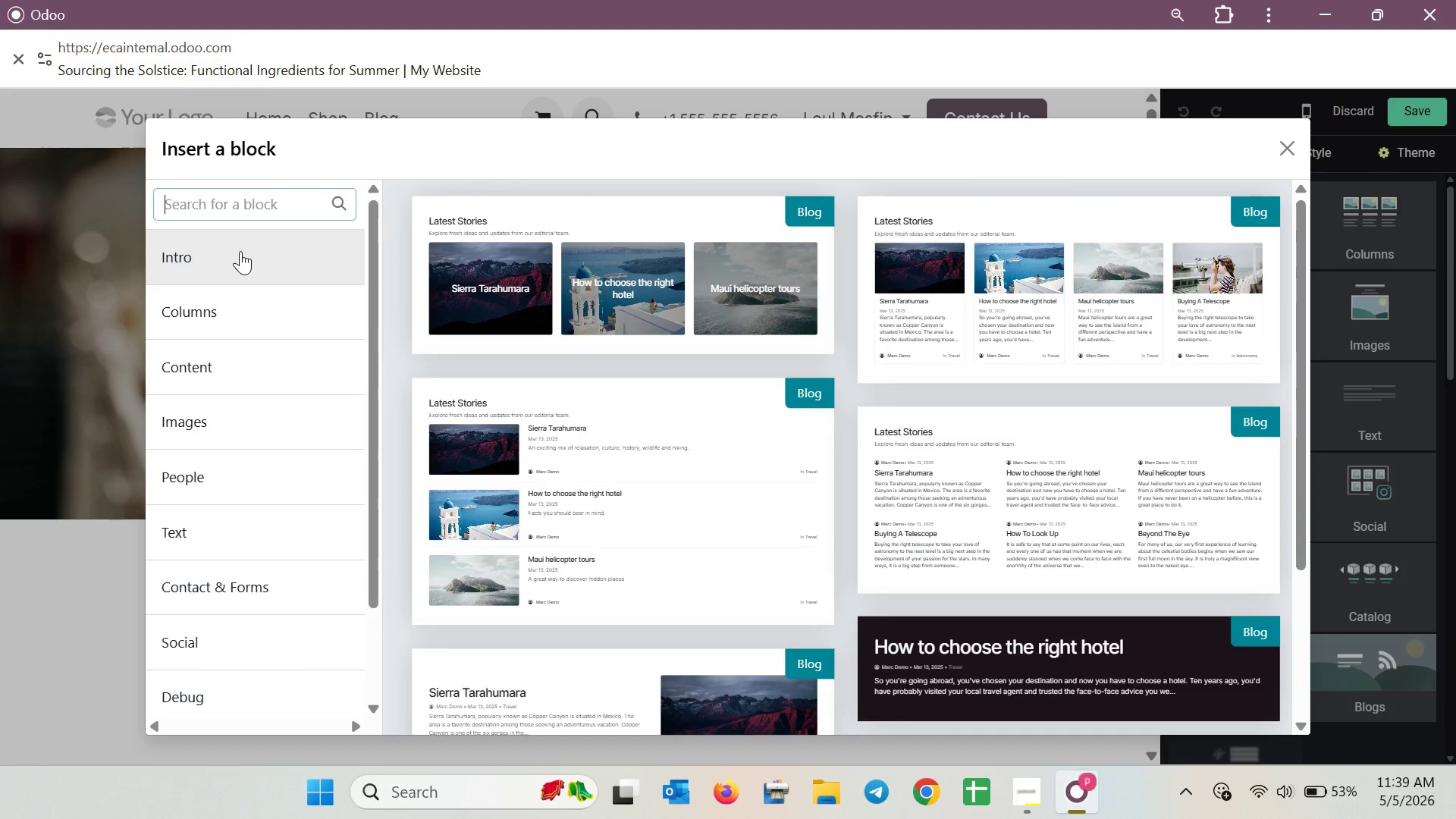 
left_click([1287, 152])
 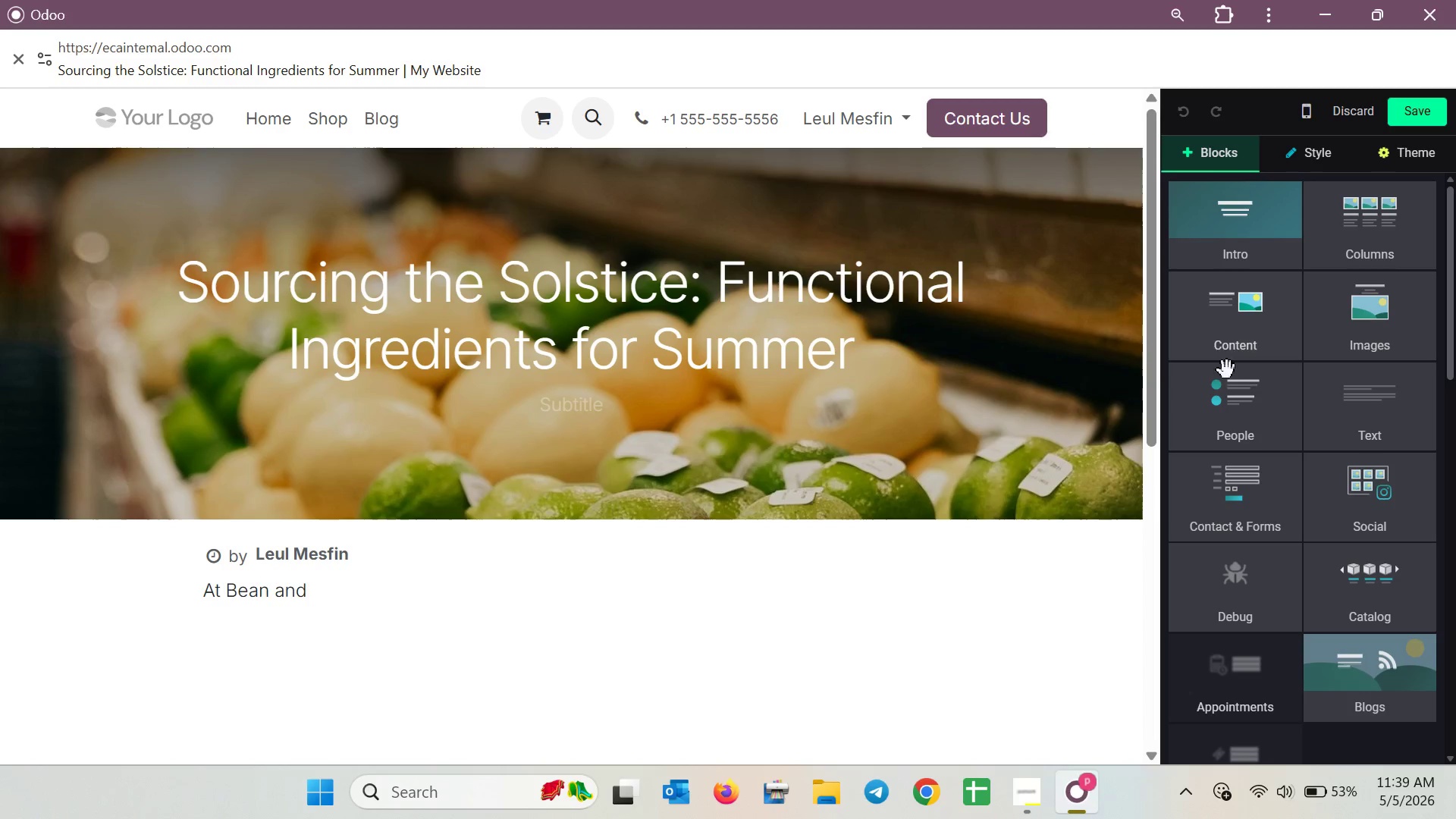 
wait(6.92)
 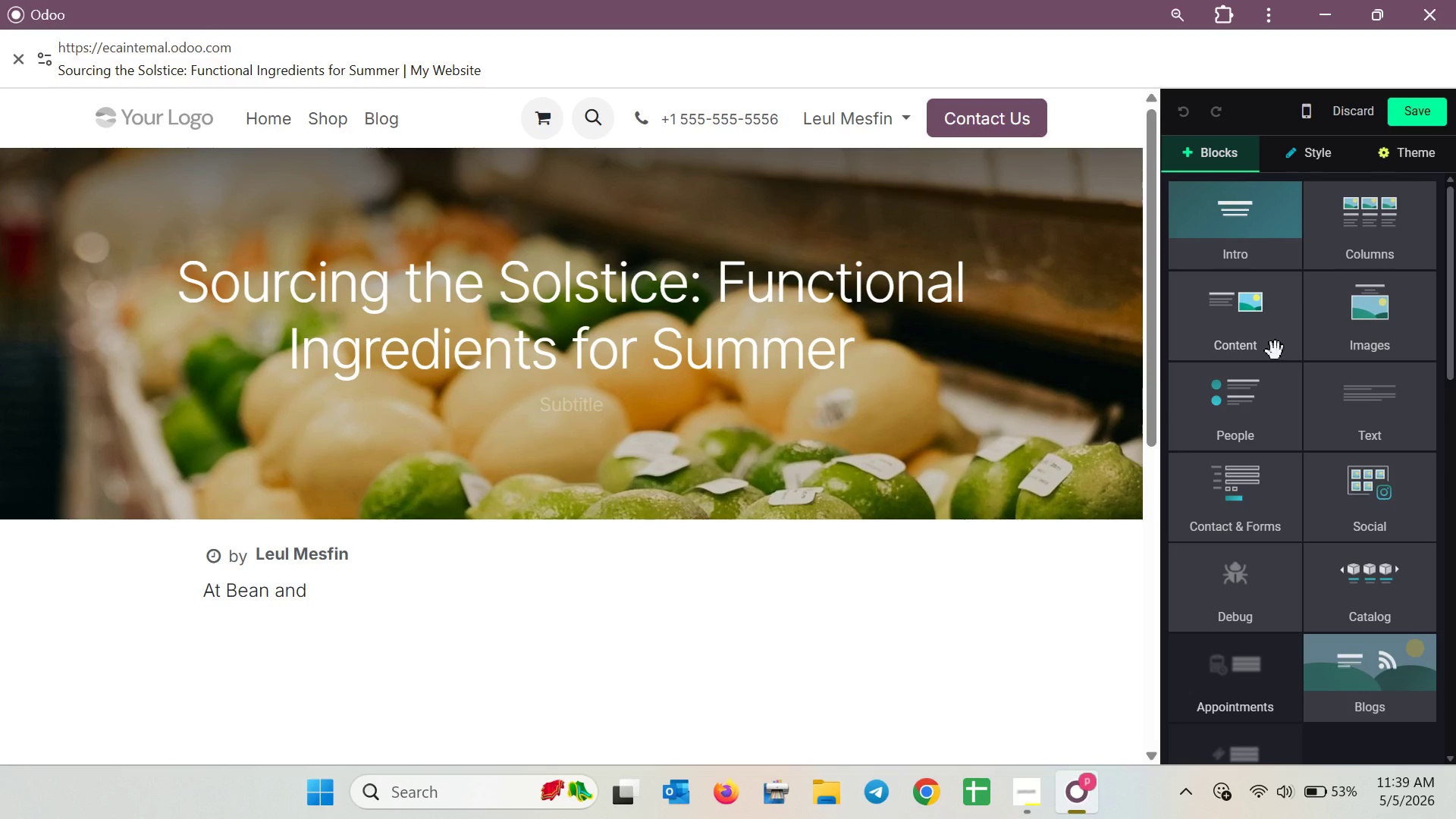 
mouse_move([1375, 566])
 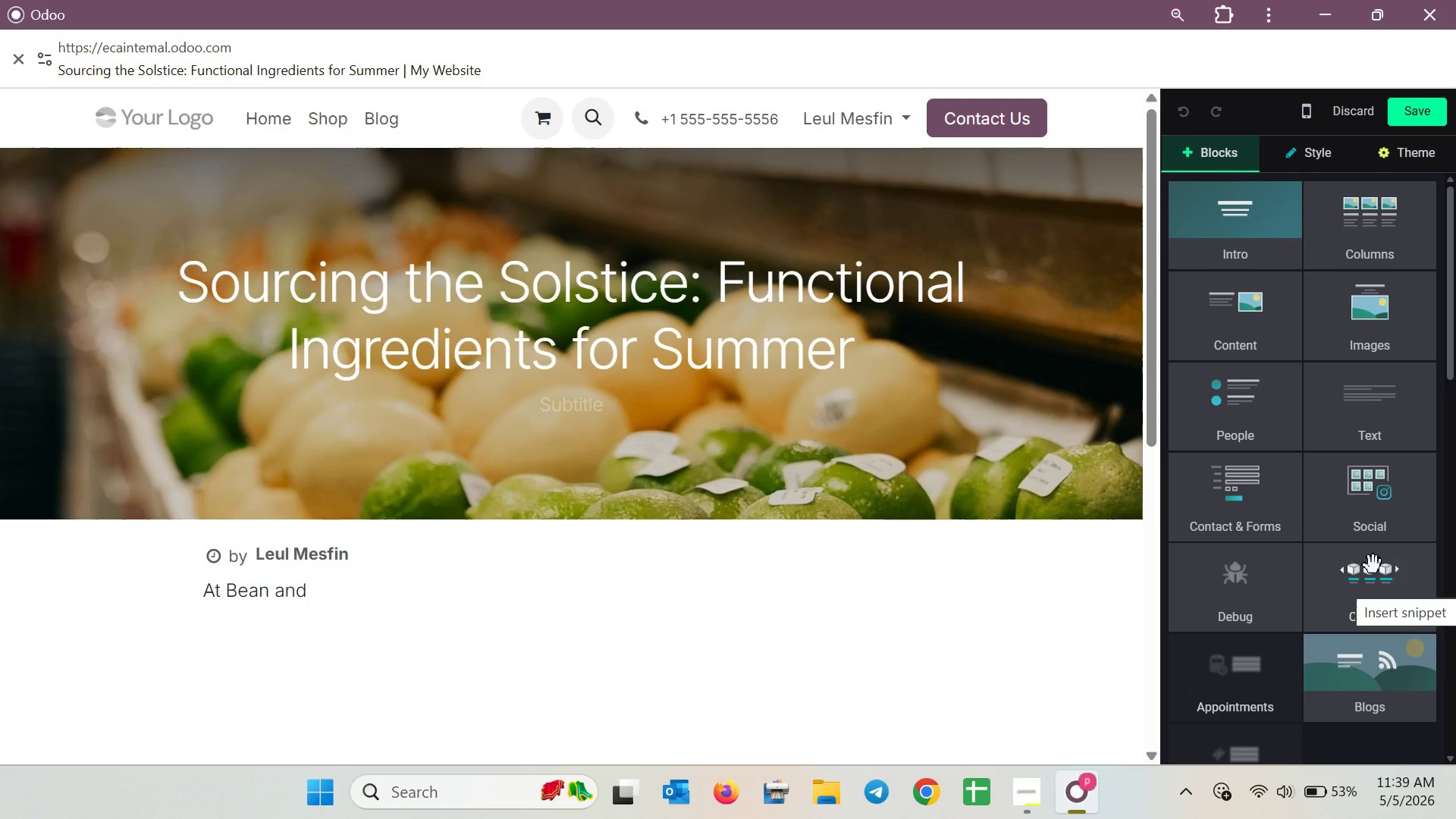 
wait(18.66)
 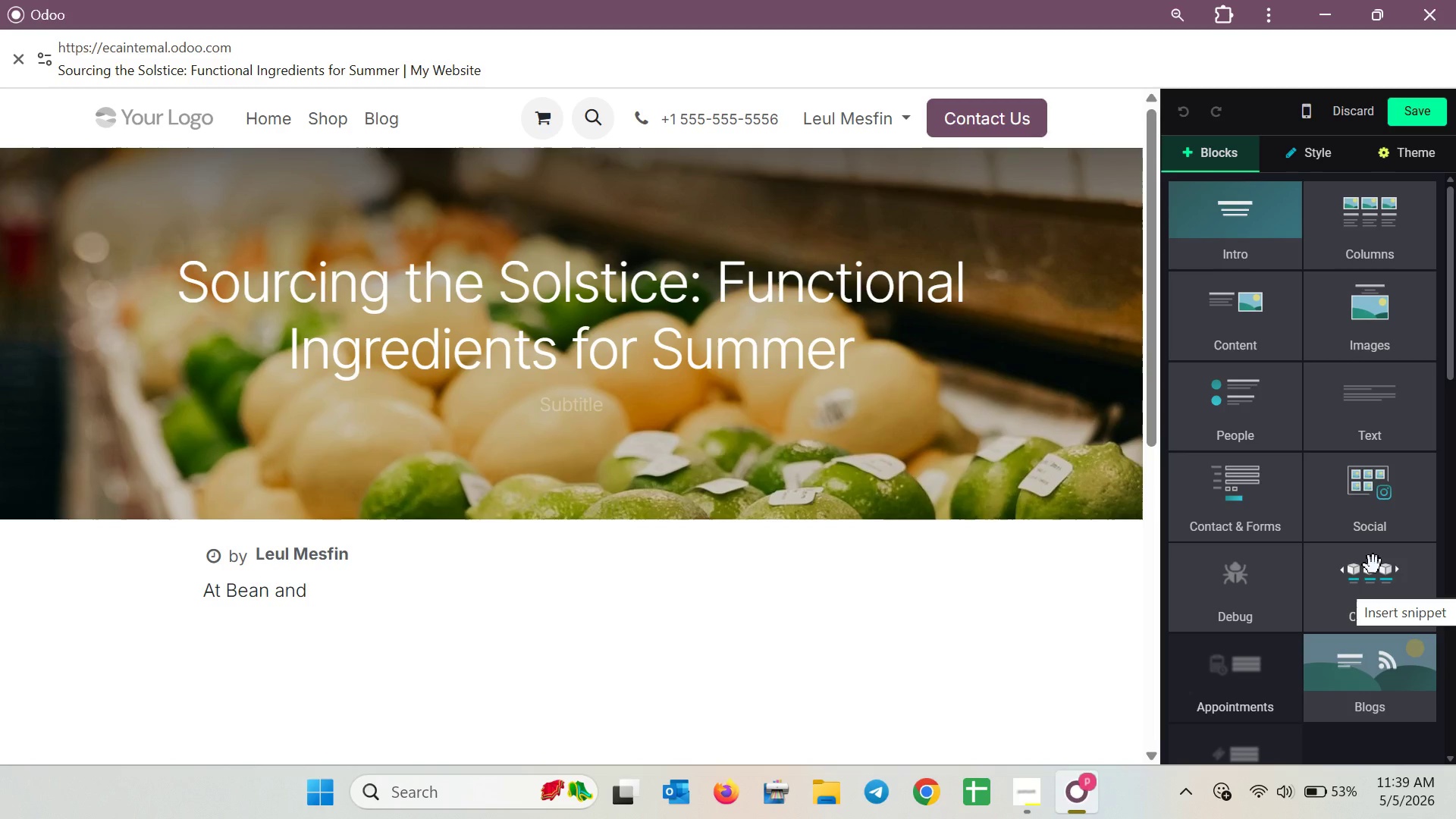 
left_click([1399, 115])
 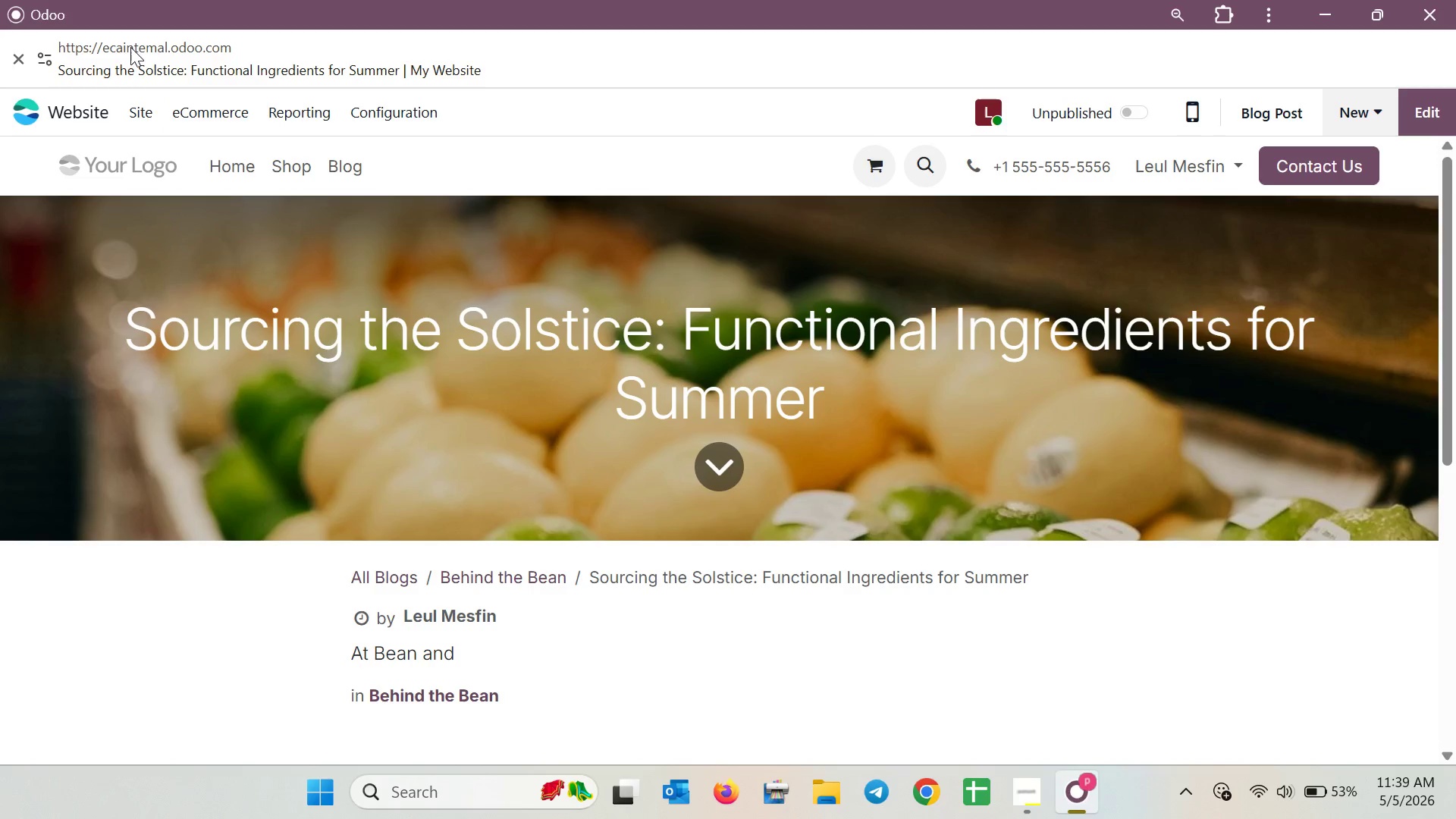 
left_click([136, 102])
 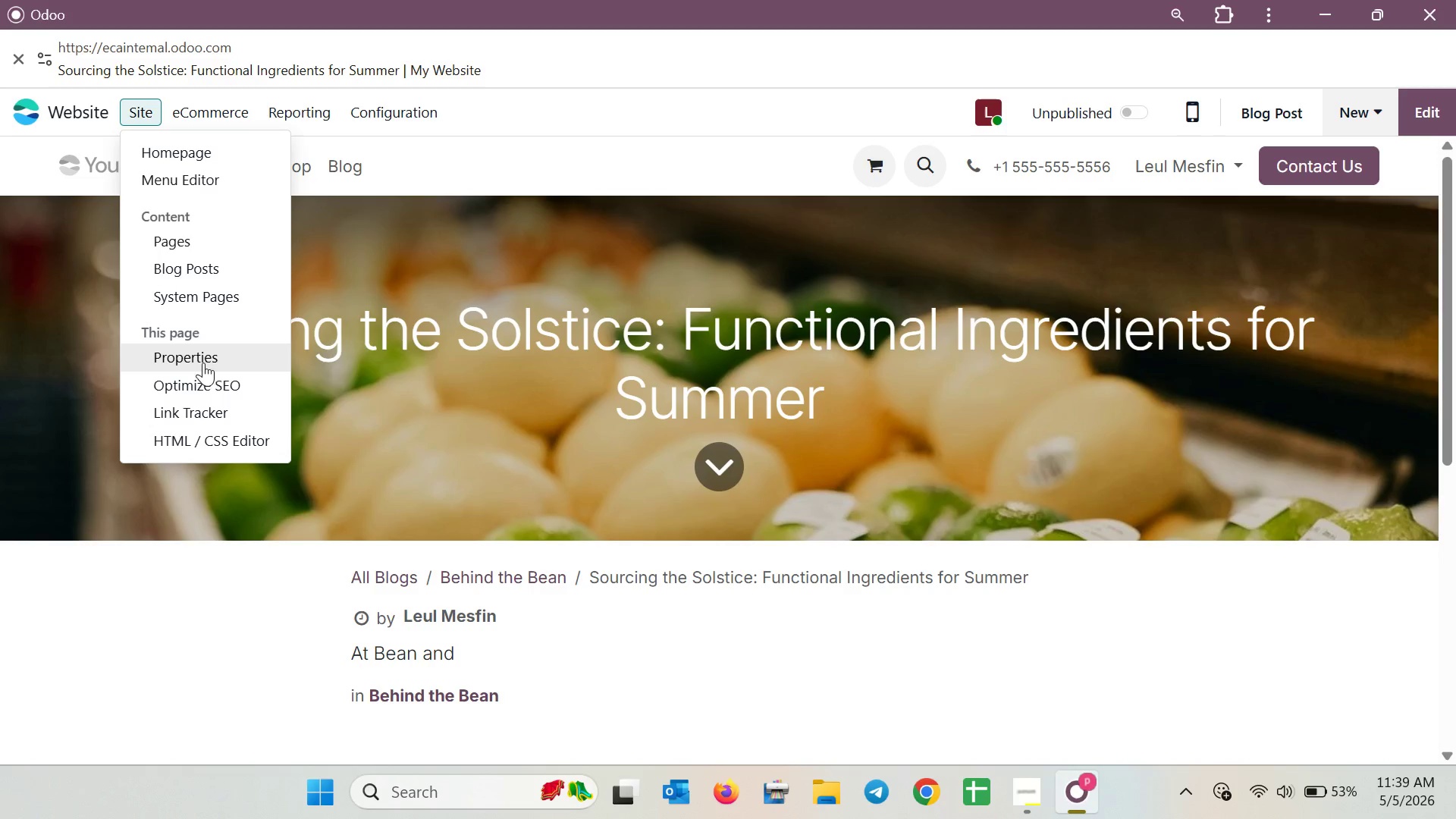 
left_click([206, 384])
 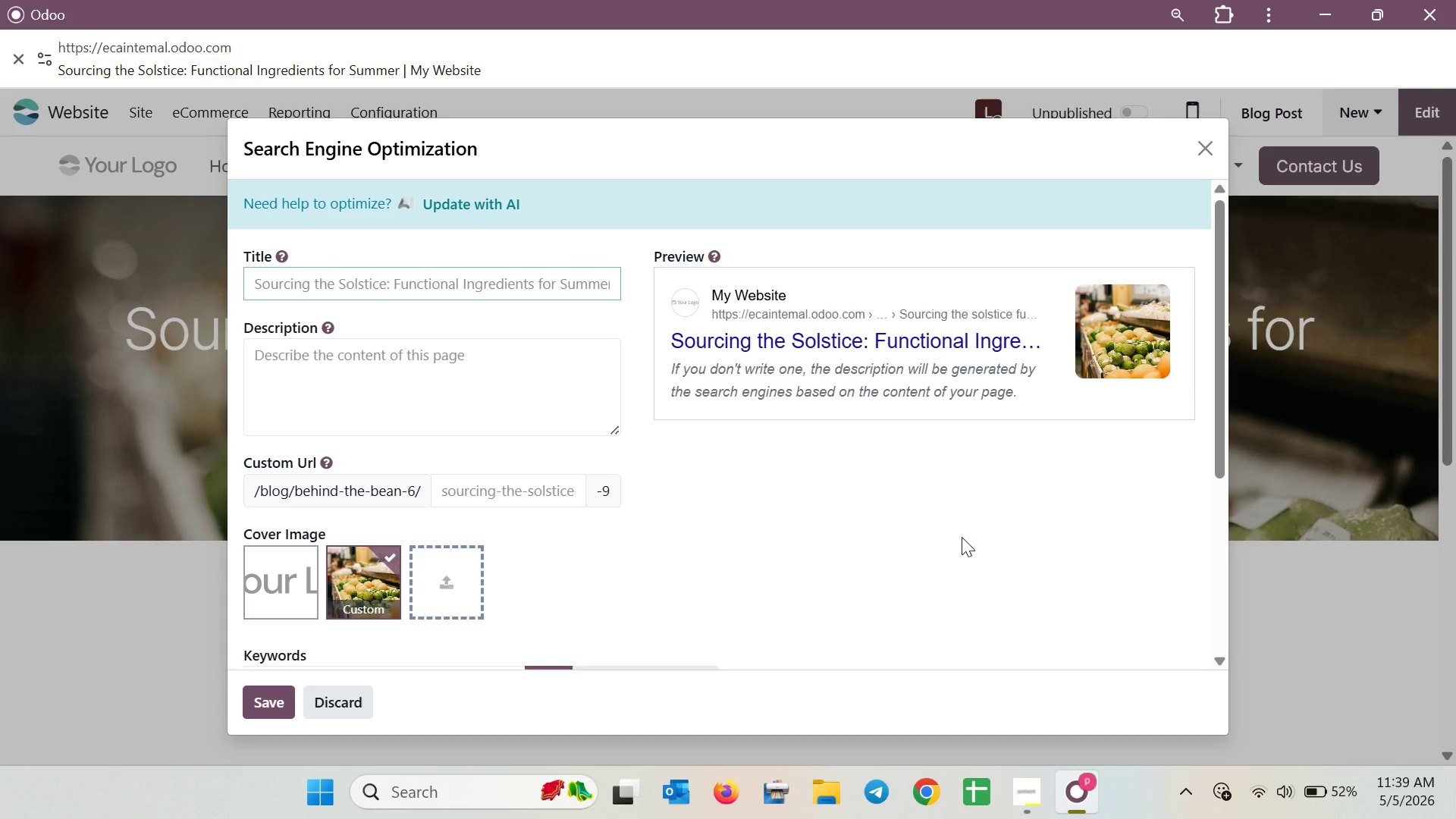 
wait(13.61)
 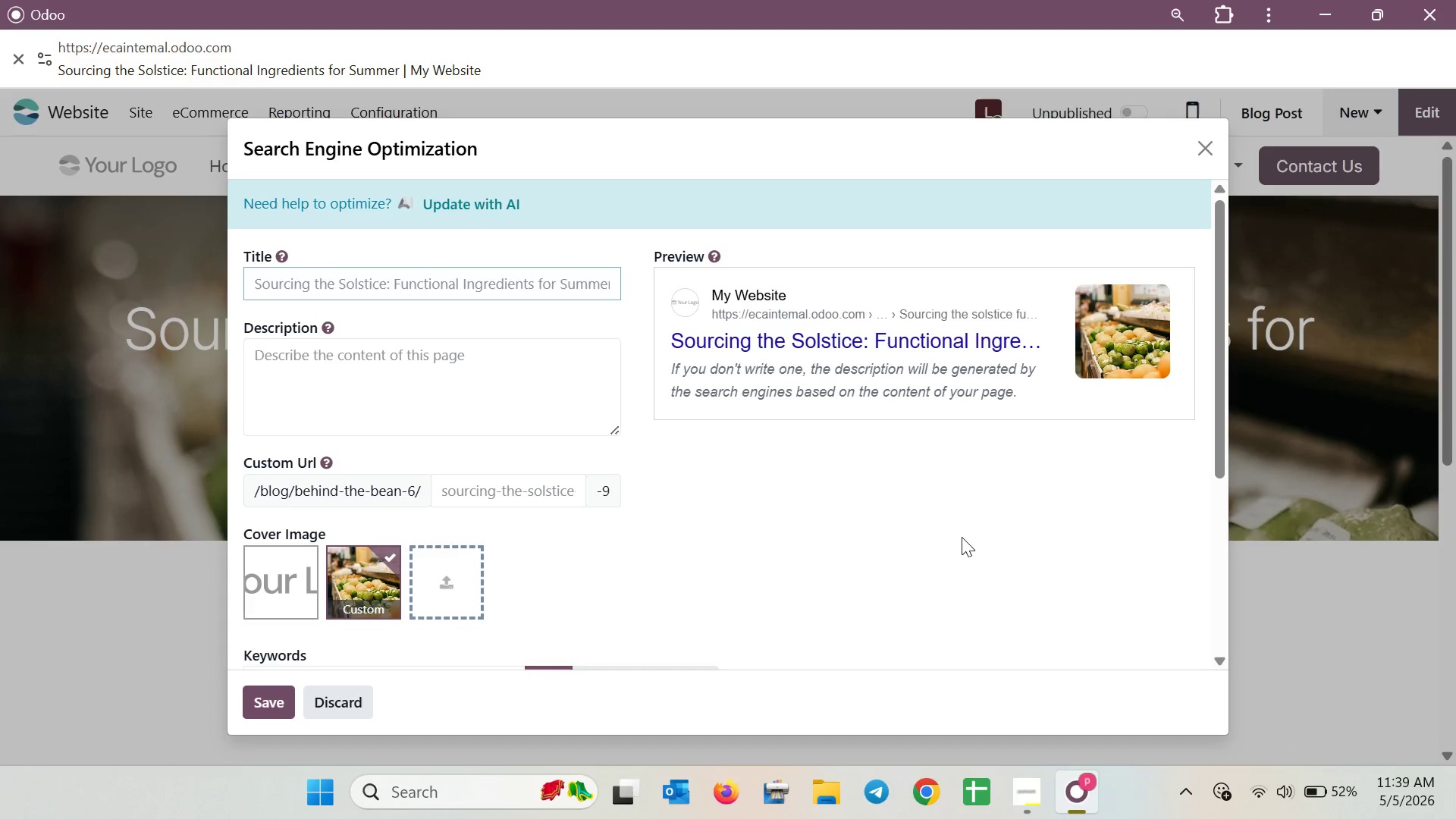 
scroll: coordinate [519, 417], scroll_direction: down, amount: 3.0
 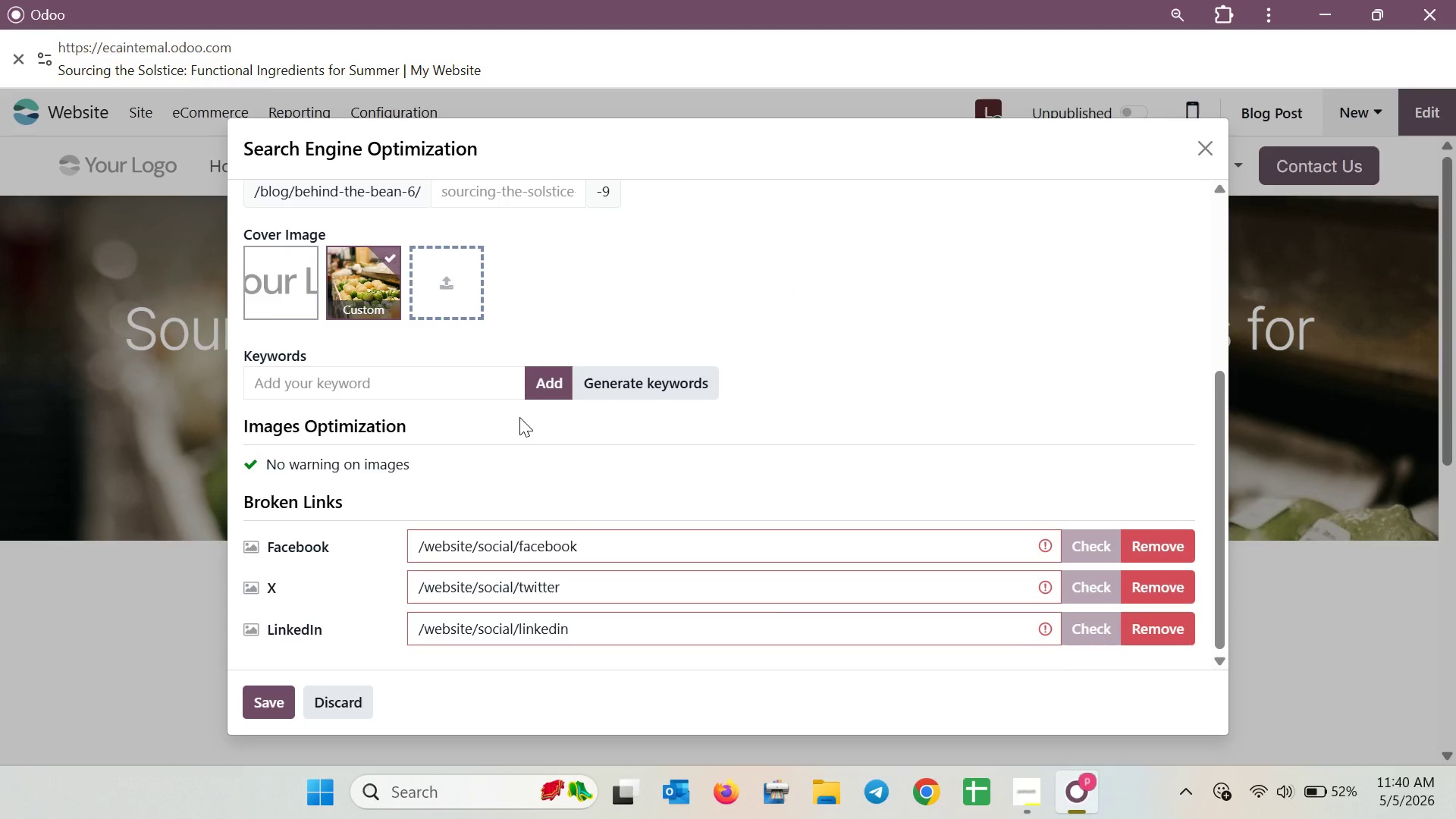 
scroll: coordinate [519, 417], scroll_direction: up, amount: 3.0
 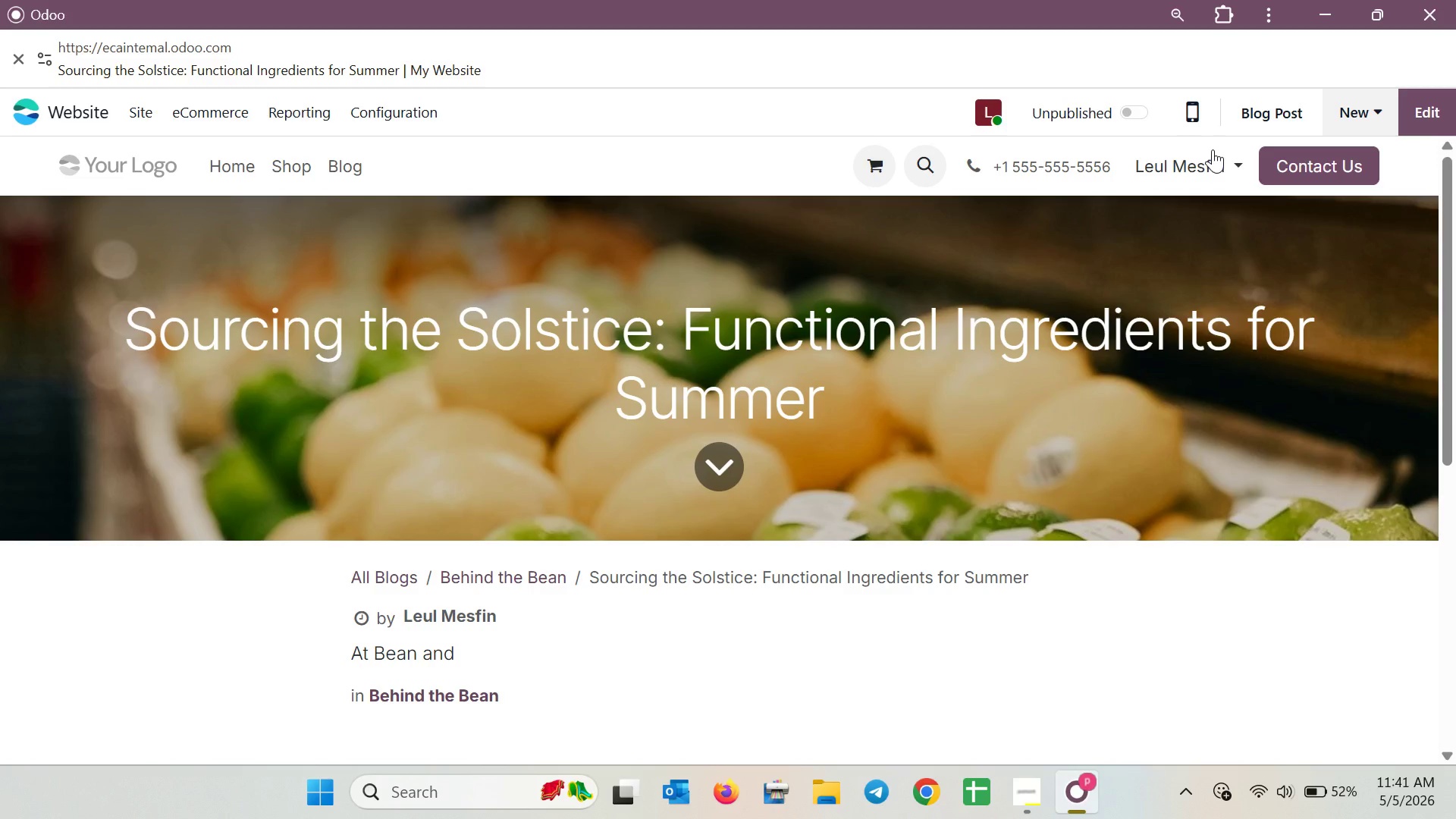 
wait(74.97)
 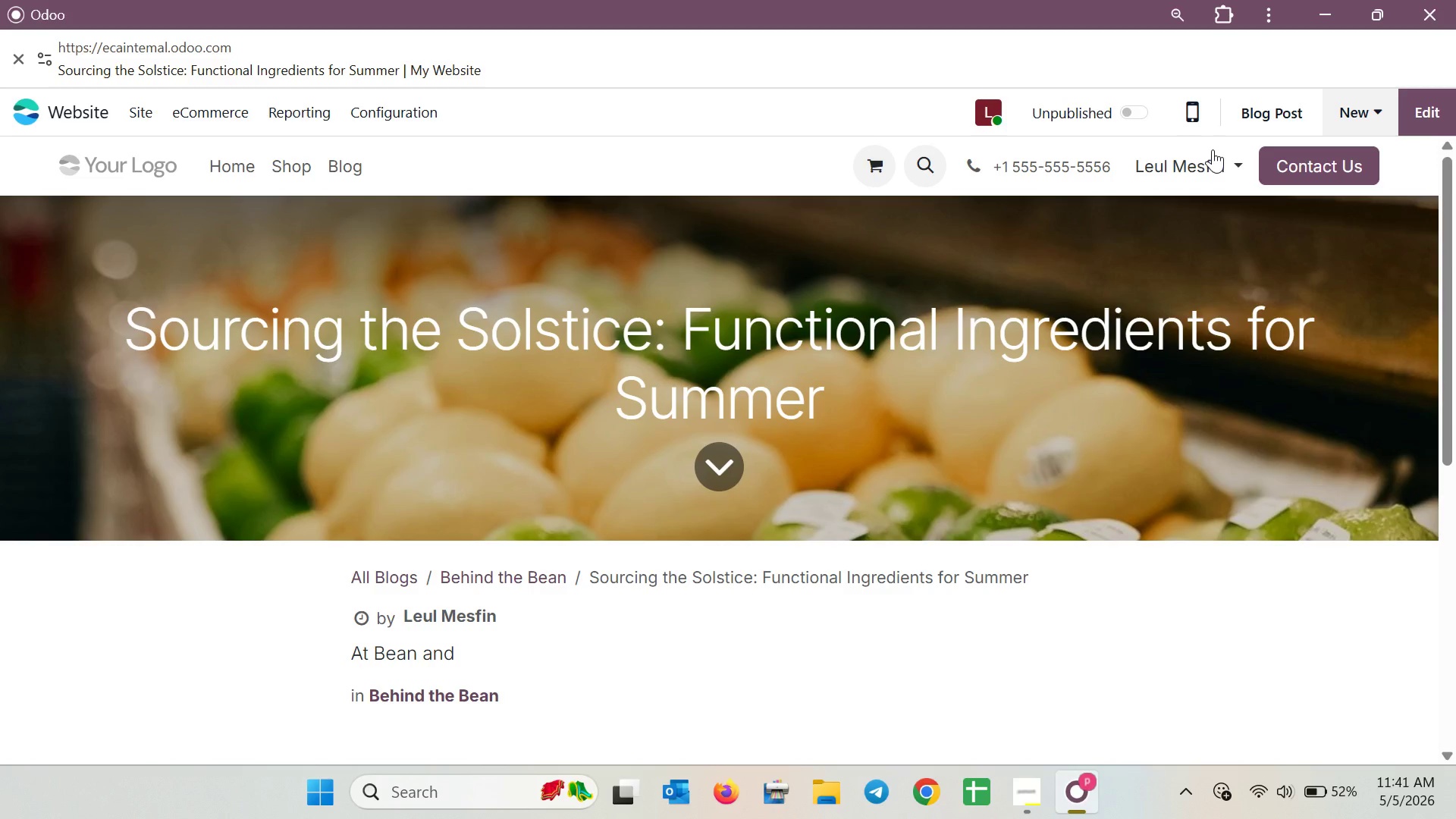 
left_click([462, 651])
 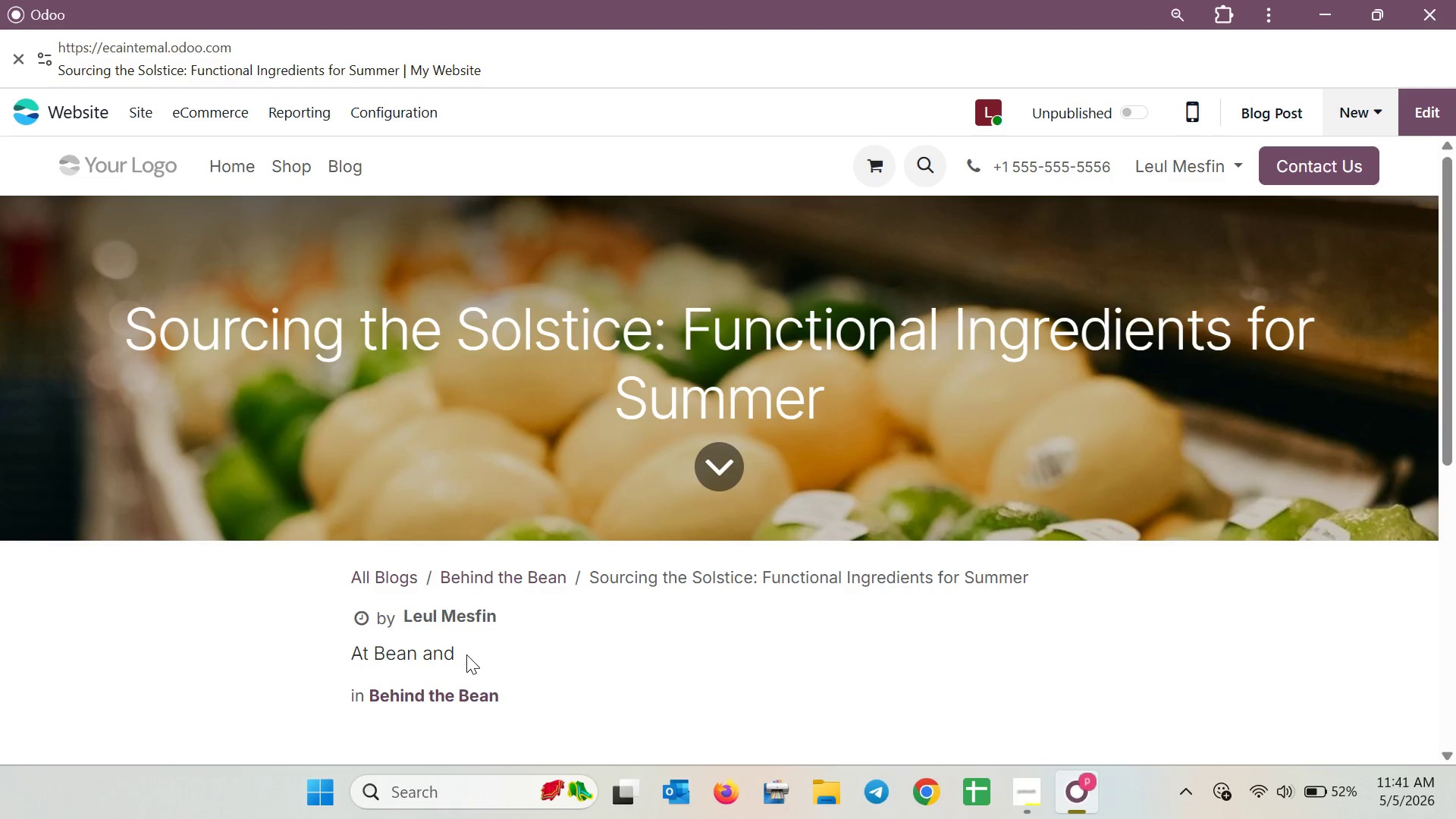 
double_click([466, 654])
 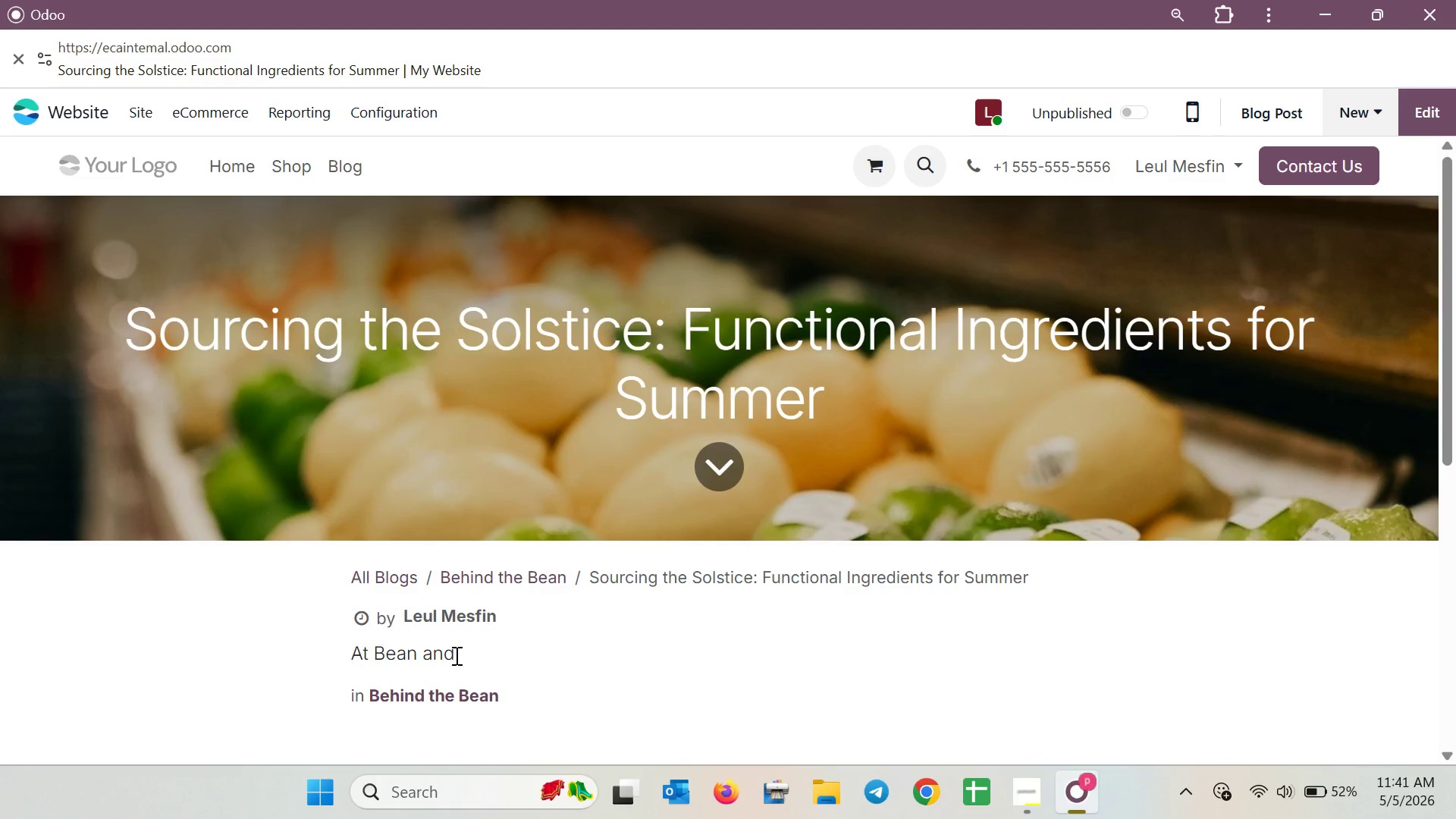 
left_click([453, 655])
 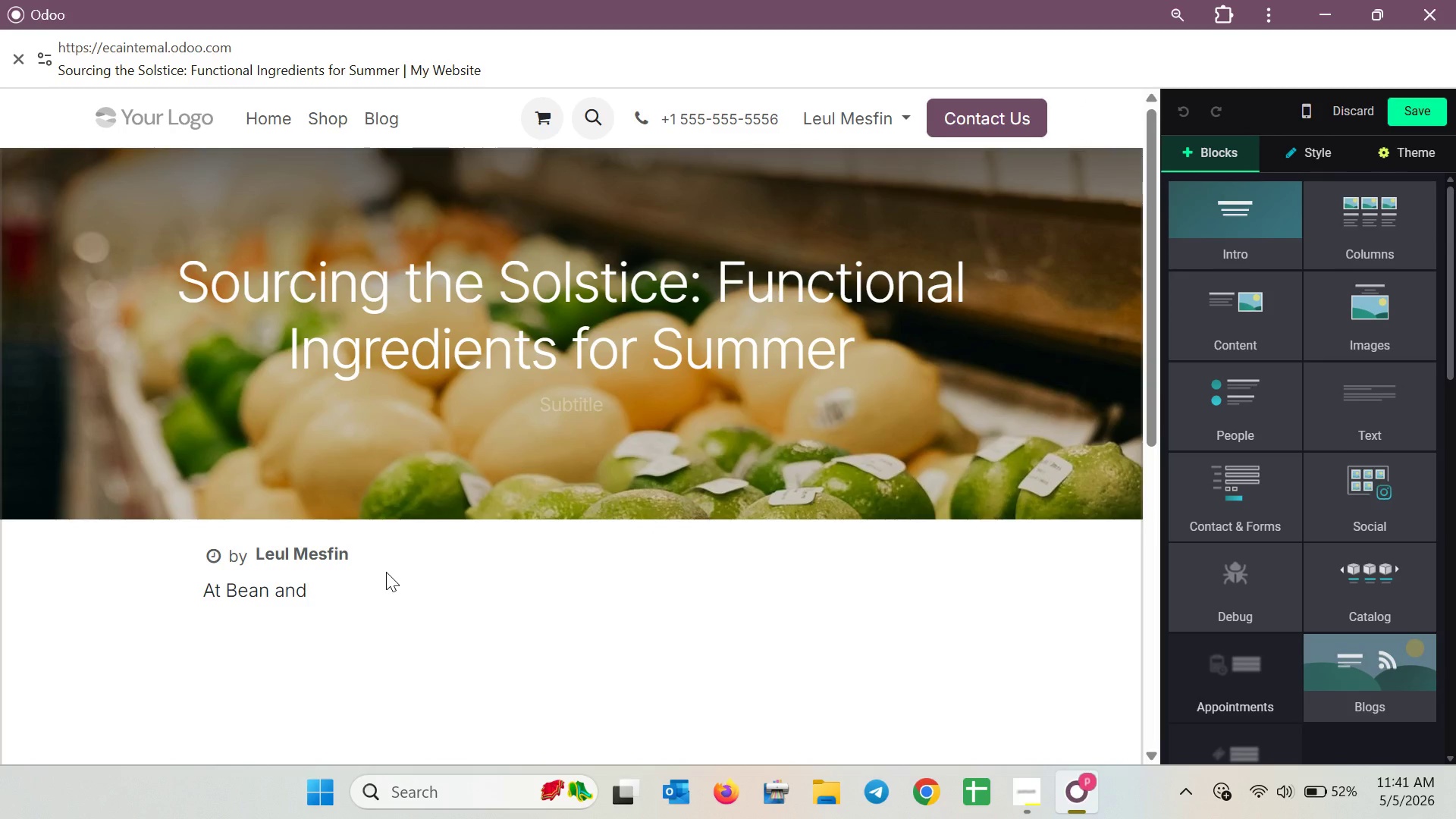 
wait(24.61)
 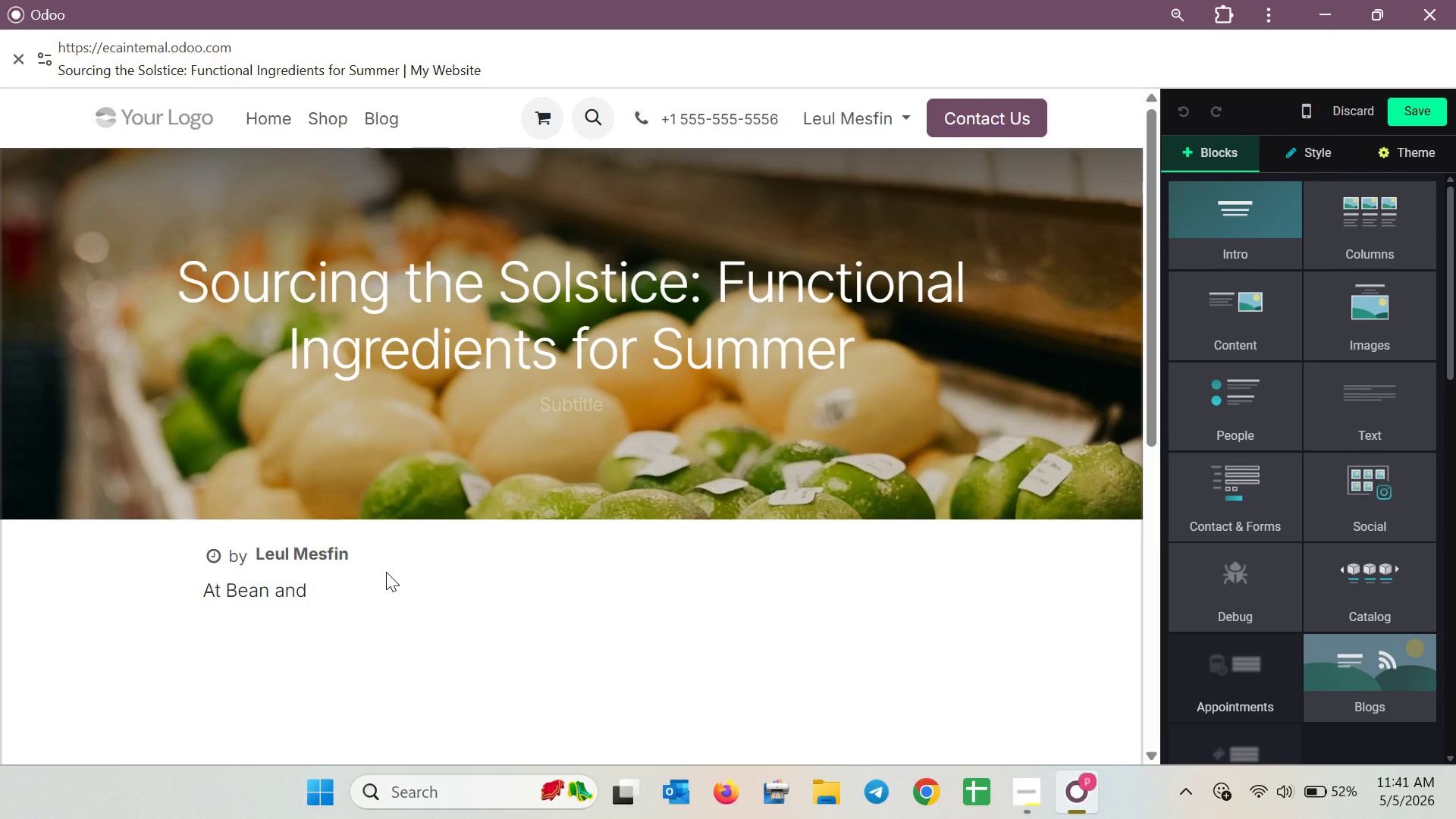 
double_click([328, 588])
 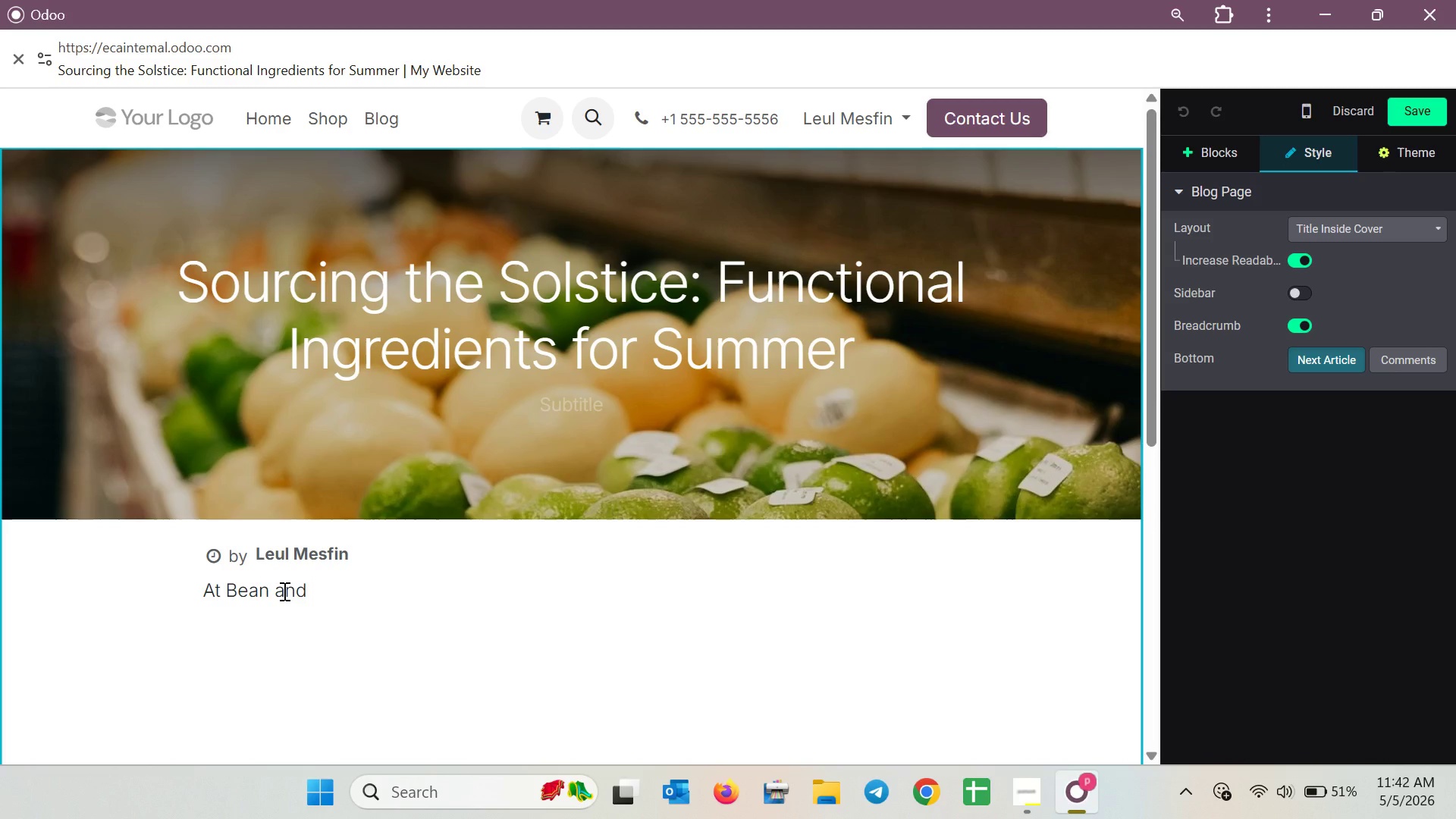 
wait(66.45)
 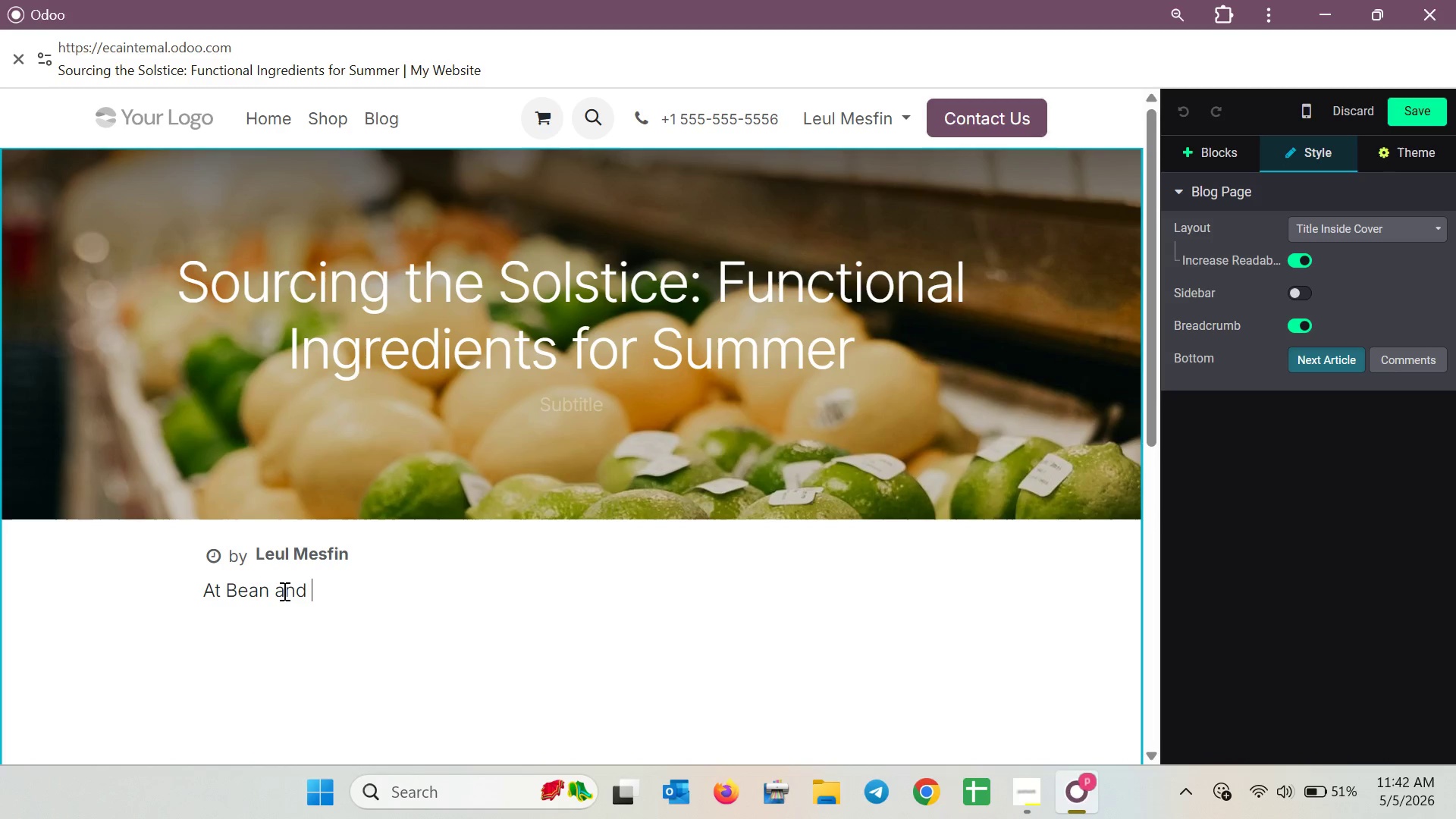 
type(Ban)
 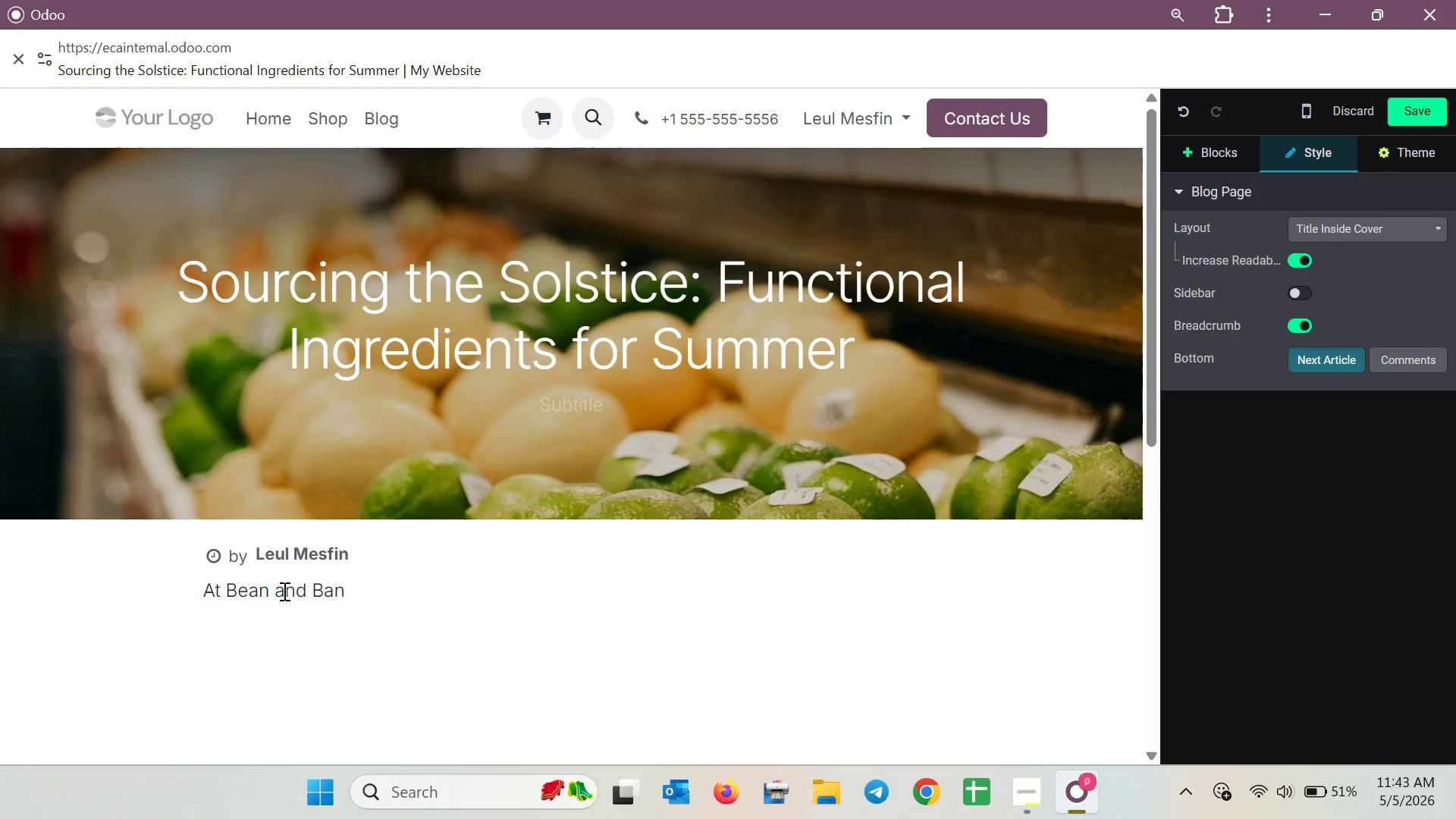 
wait(14.36)
 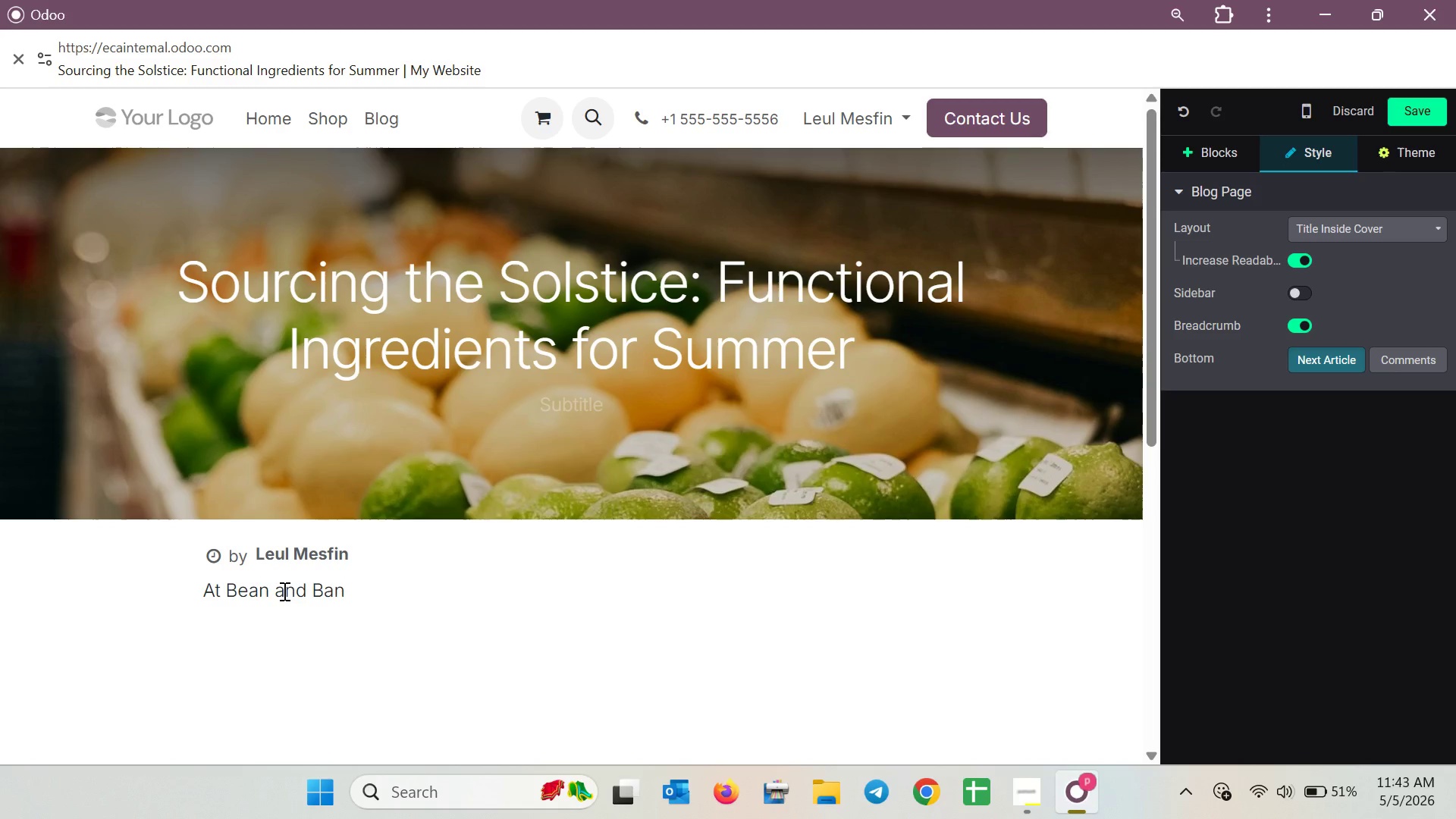 
left_click([1186, 149])
 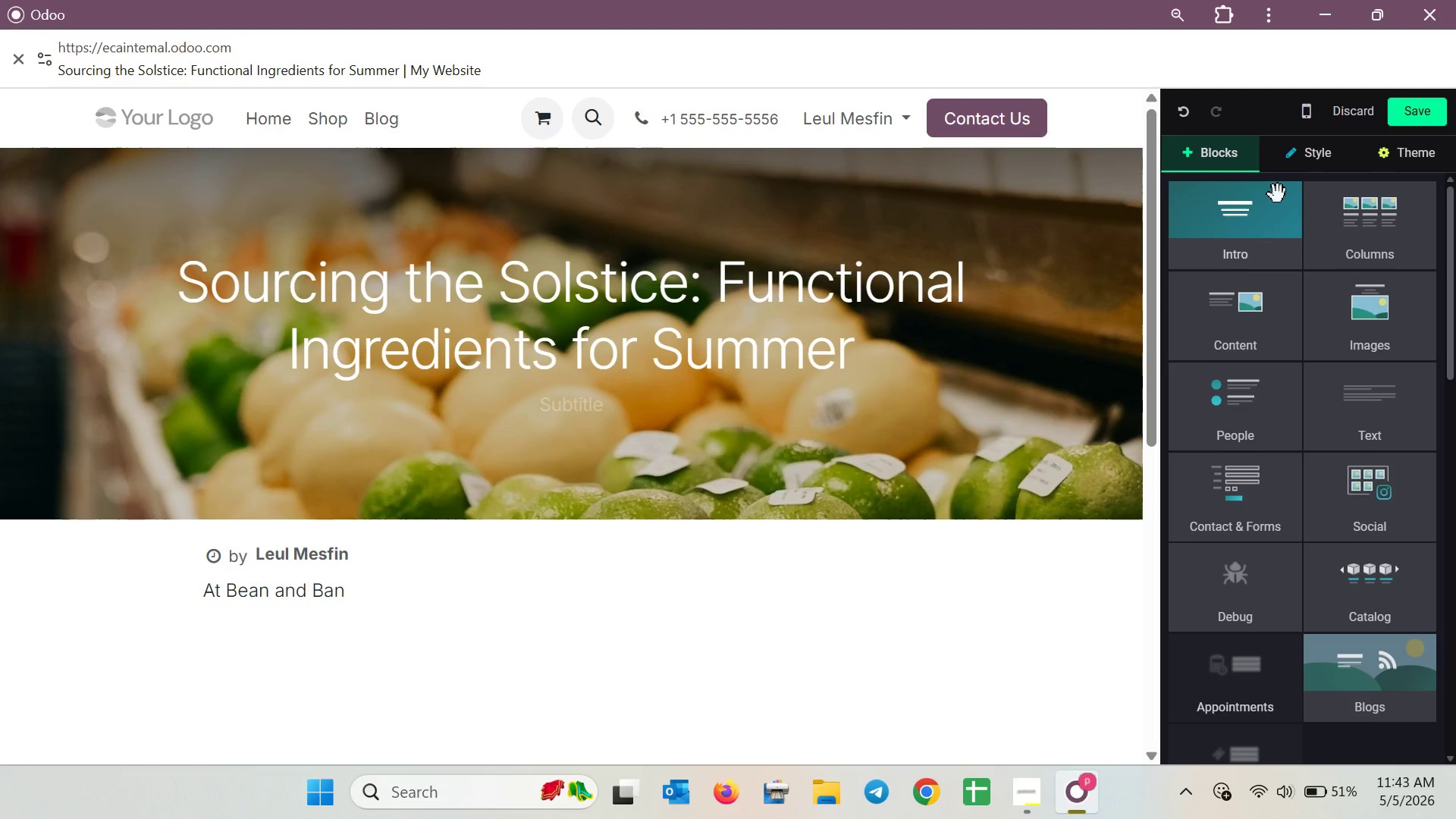 
scroll: coordinate [1243, 363], scroll_direction: down, amount: 13.0
 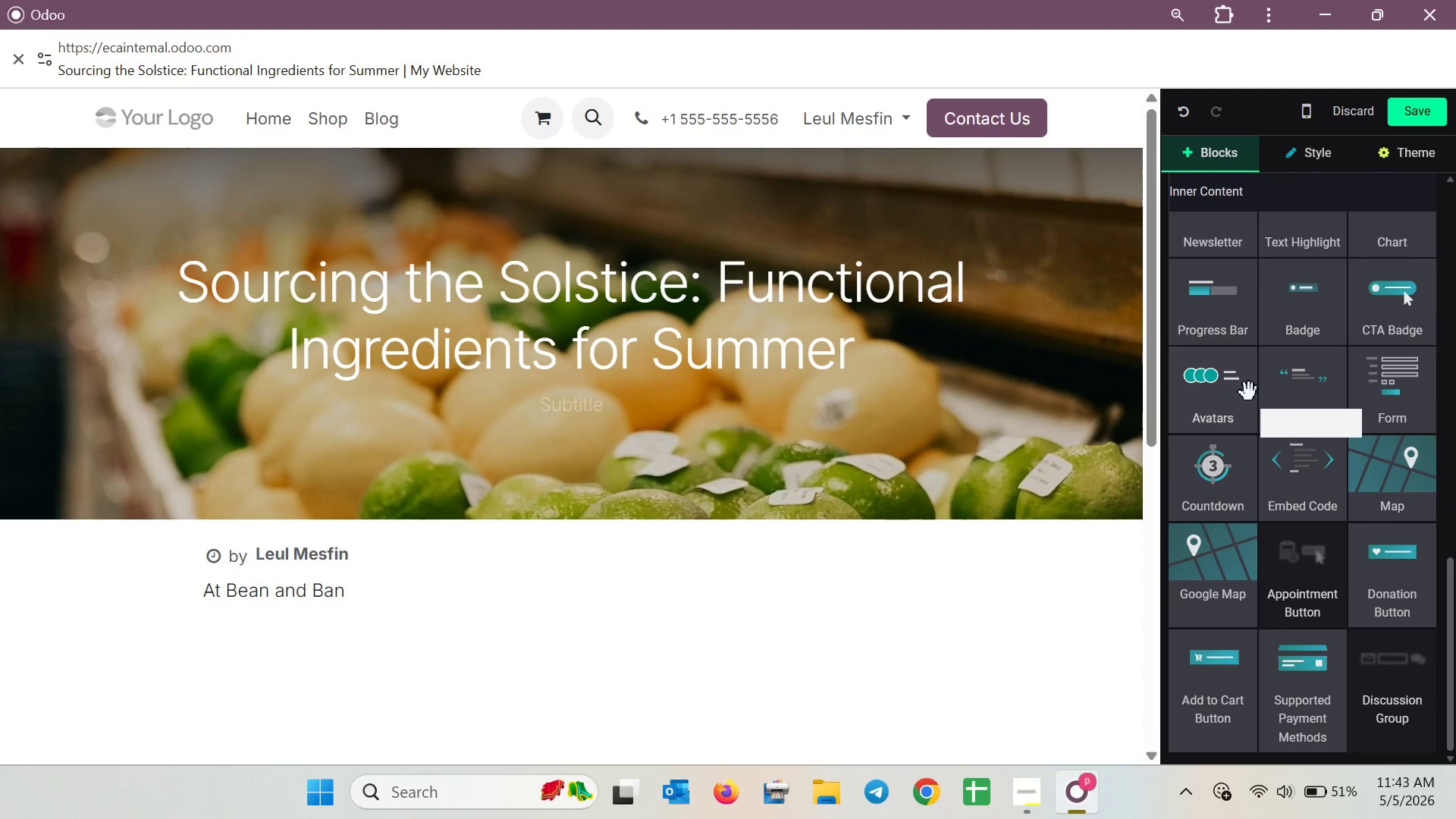 
scroll: coordinate [1378, 372], scroll_direction: up, amount: 4.0
 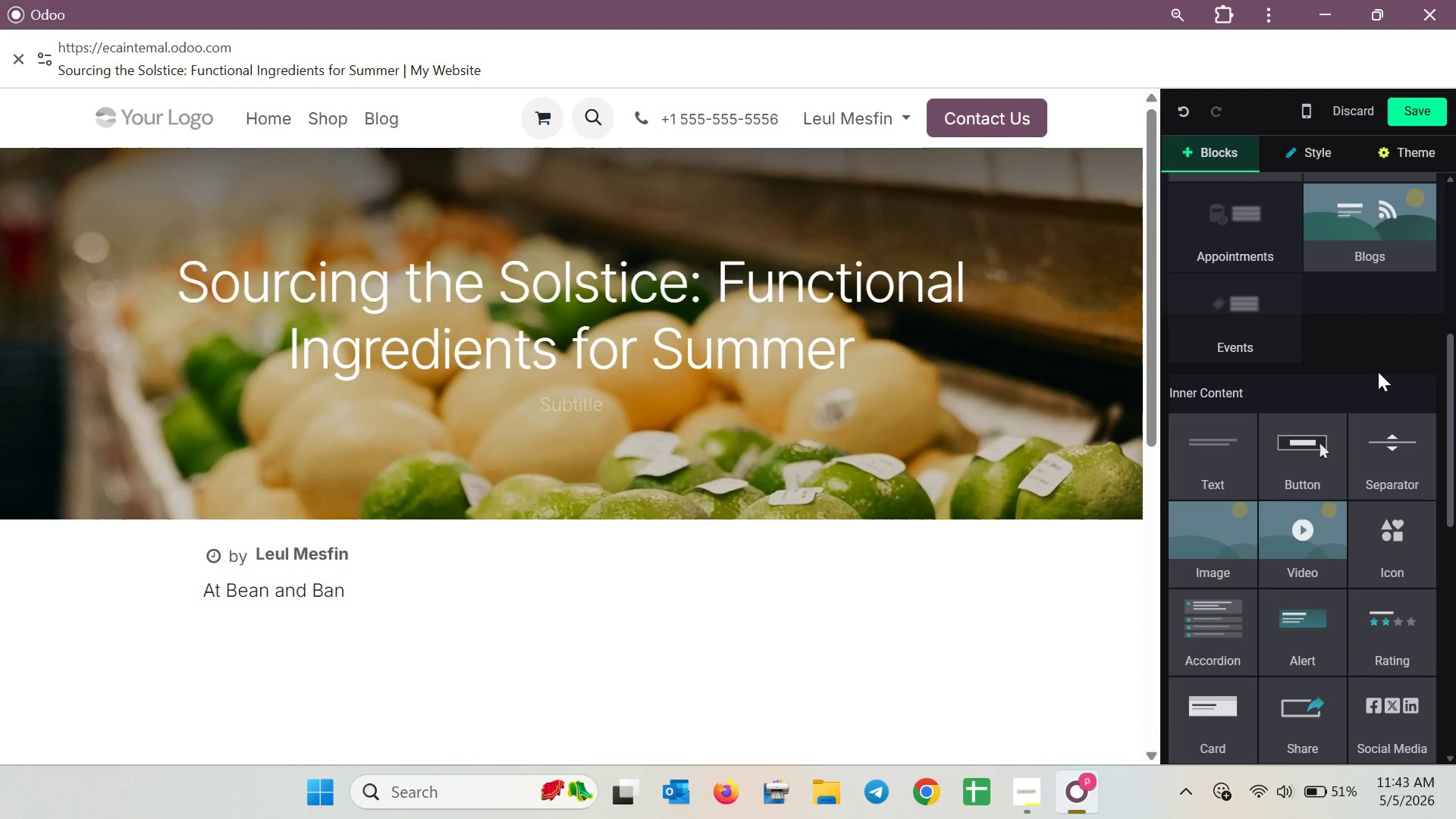 
wait(18.14)
 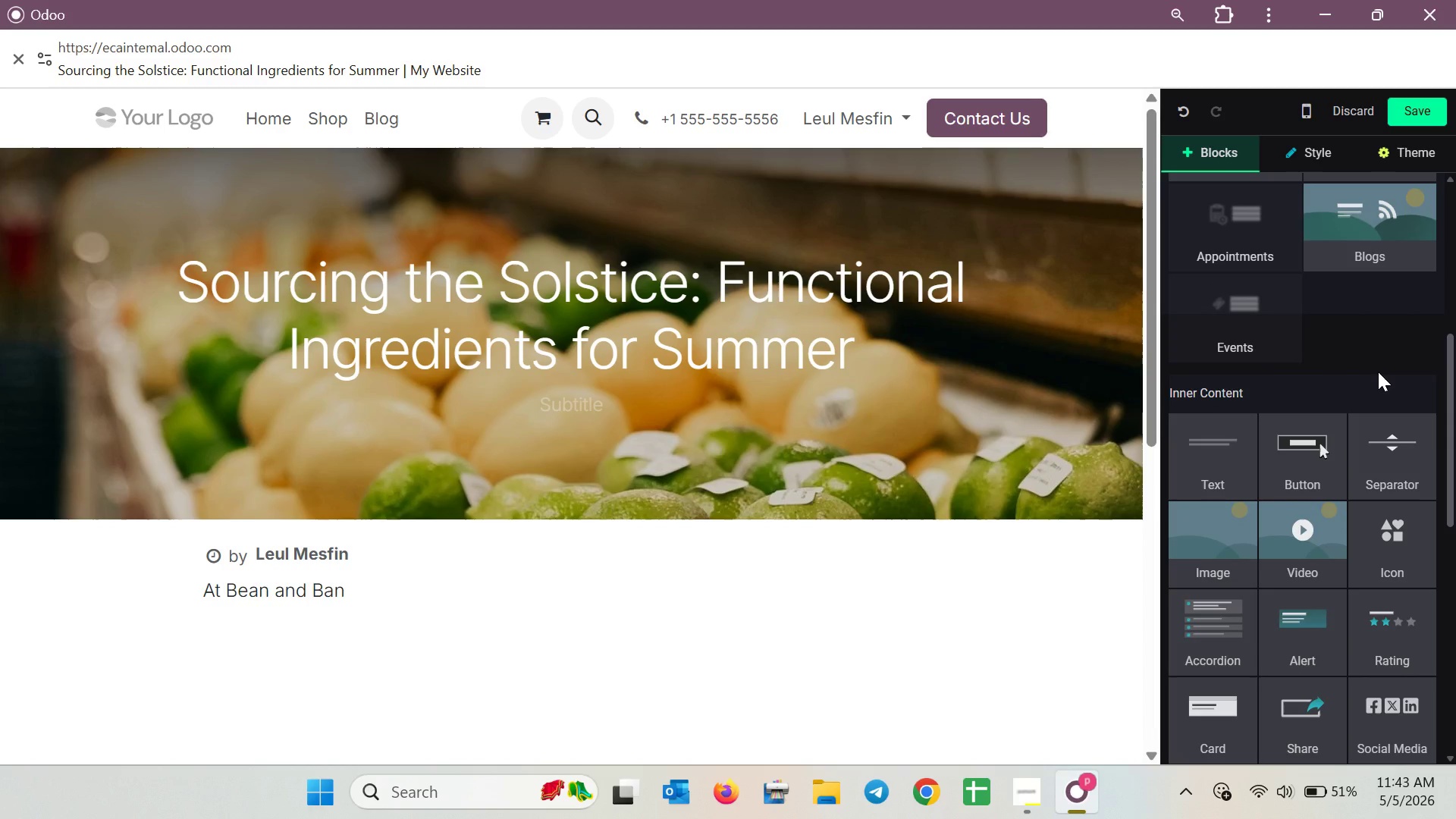 
left_click([609, 419])
 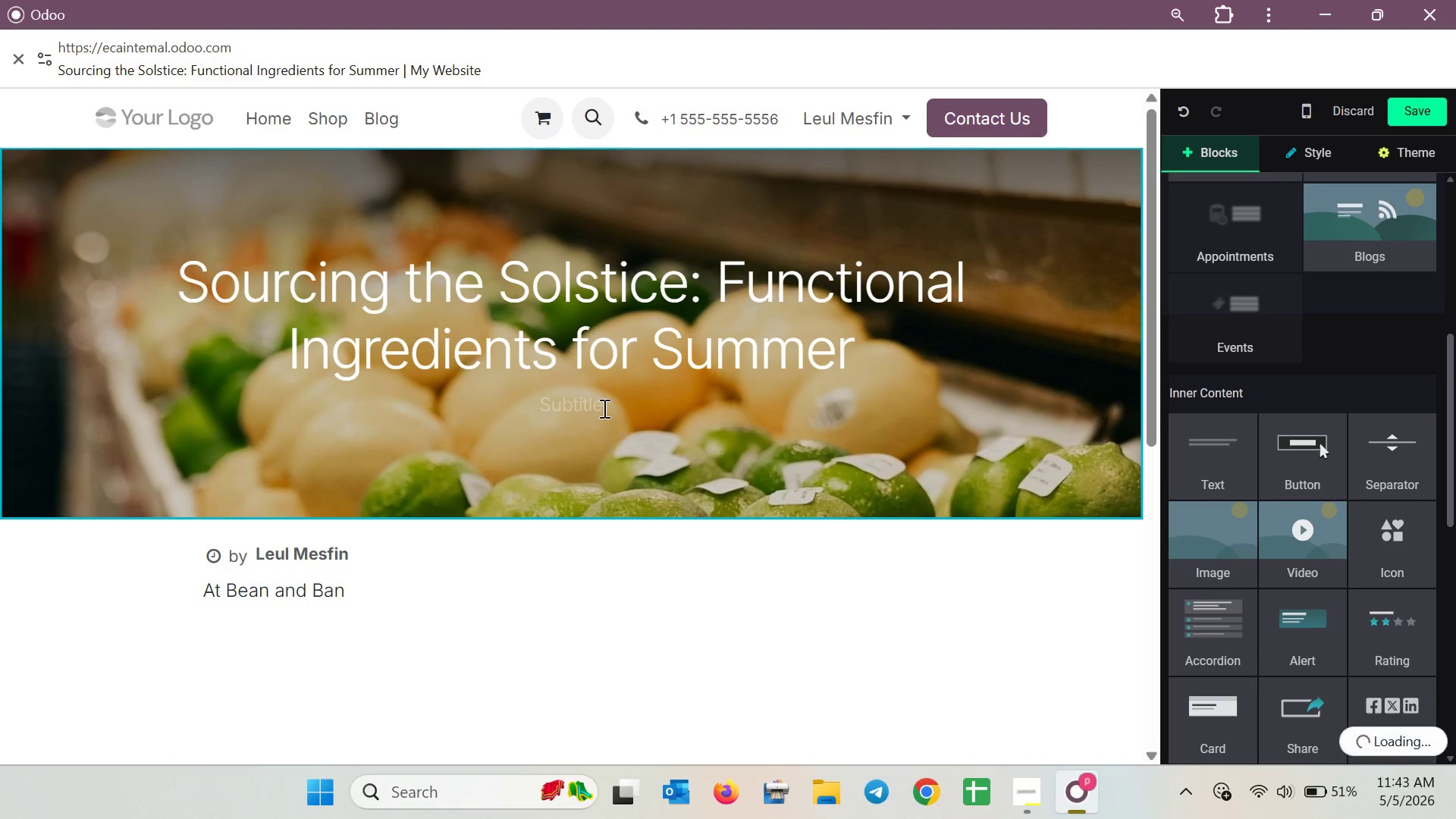 
left_click([603, 408])
 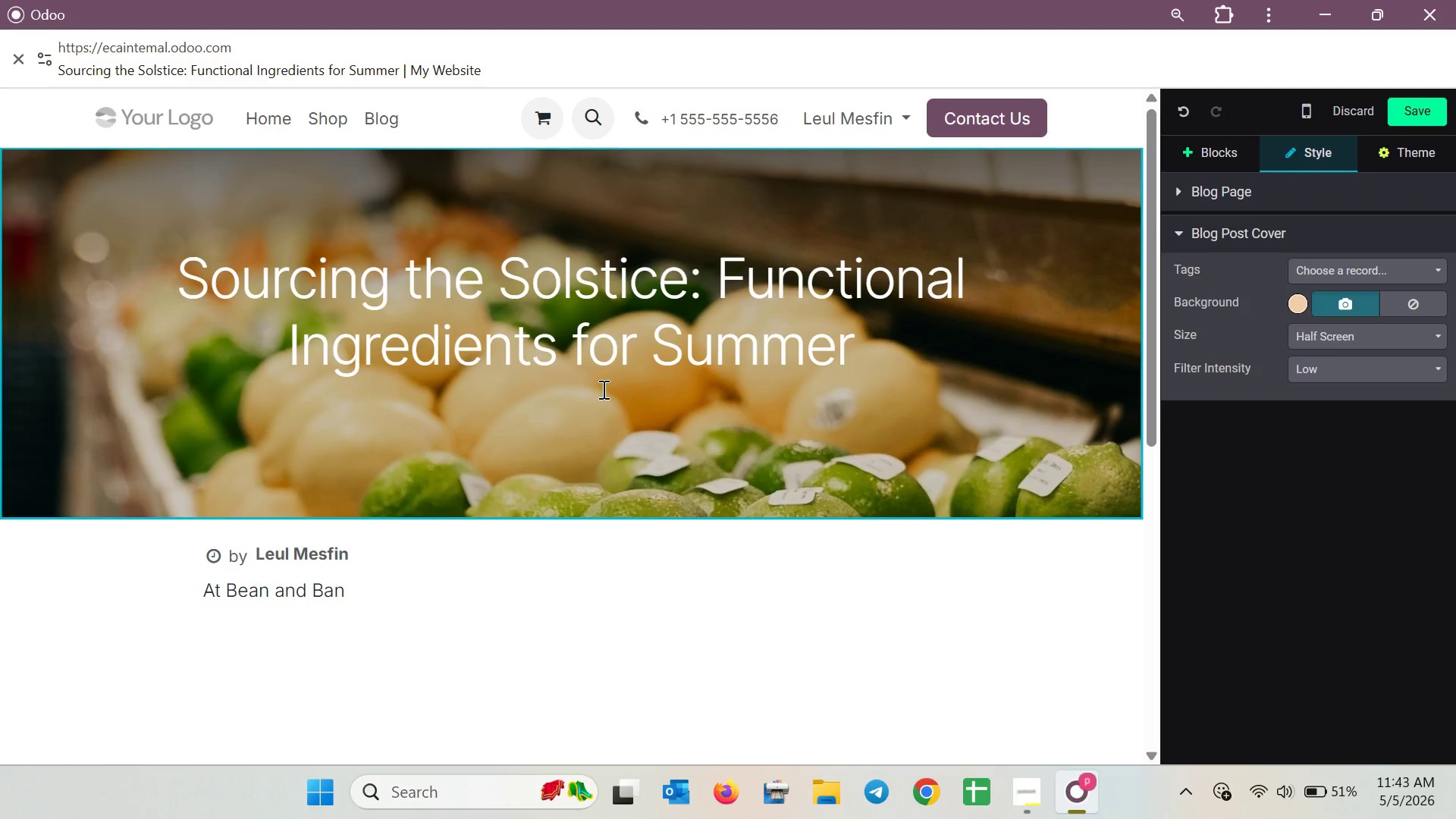 
wait(5.73)
 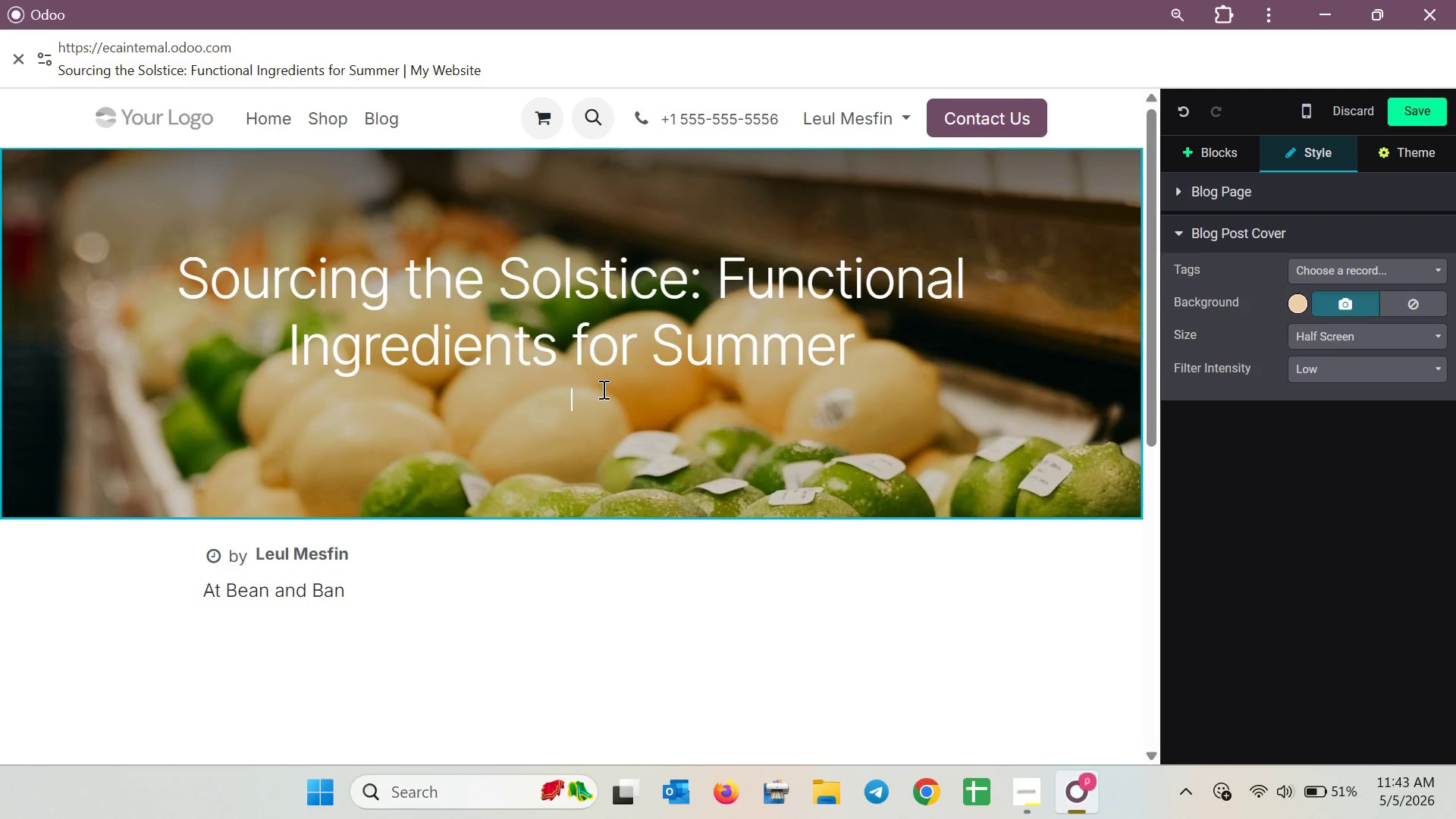 
type(Ethical Roots, )
 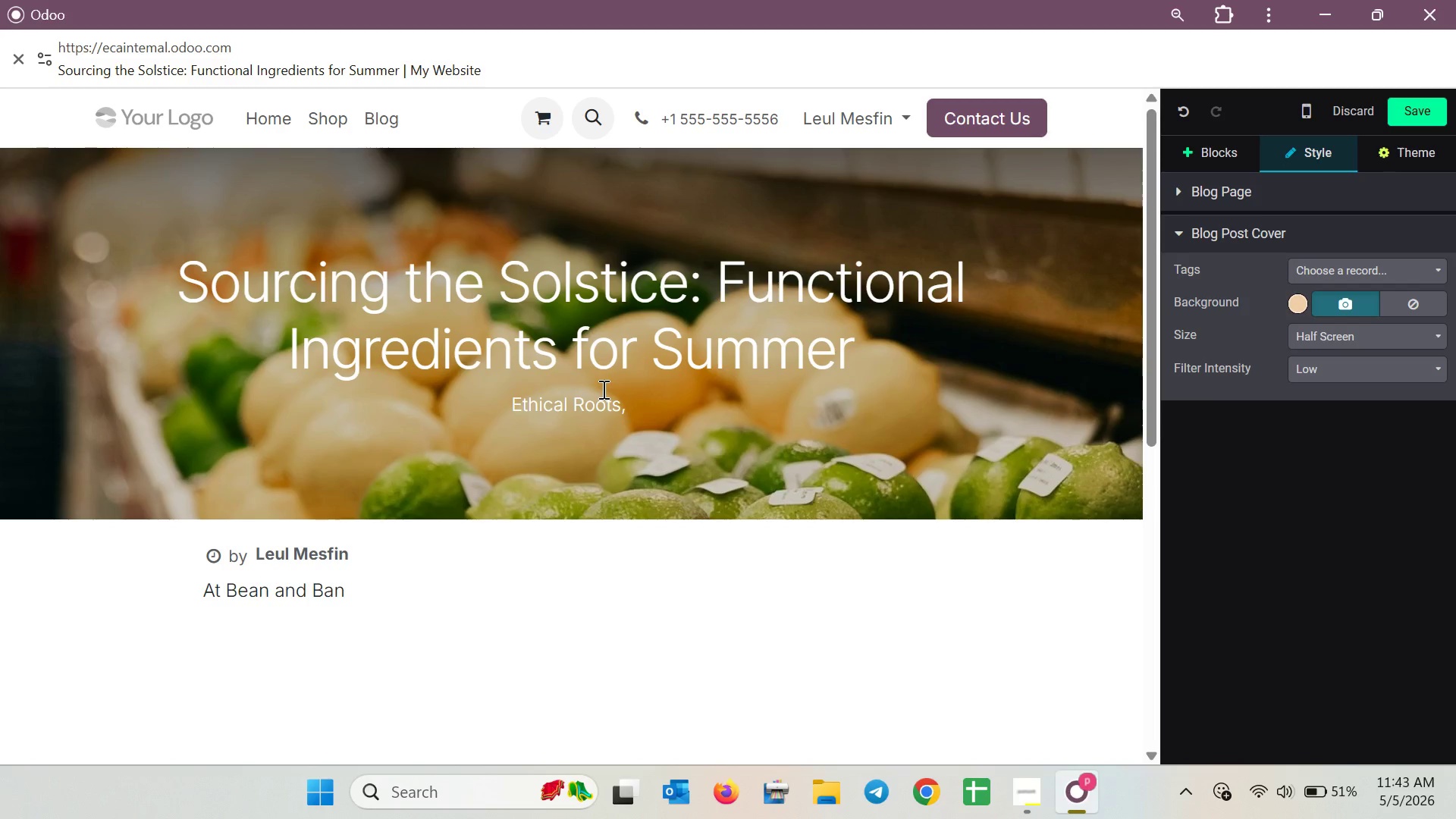 
type(Functional )
 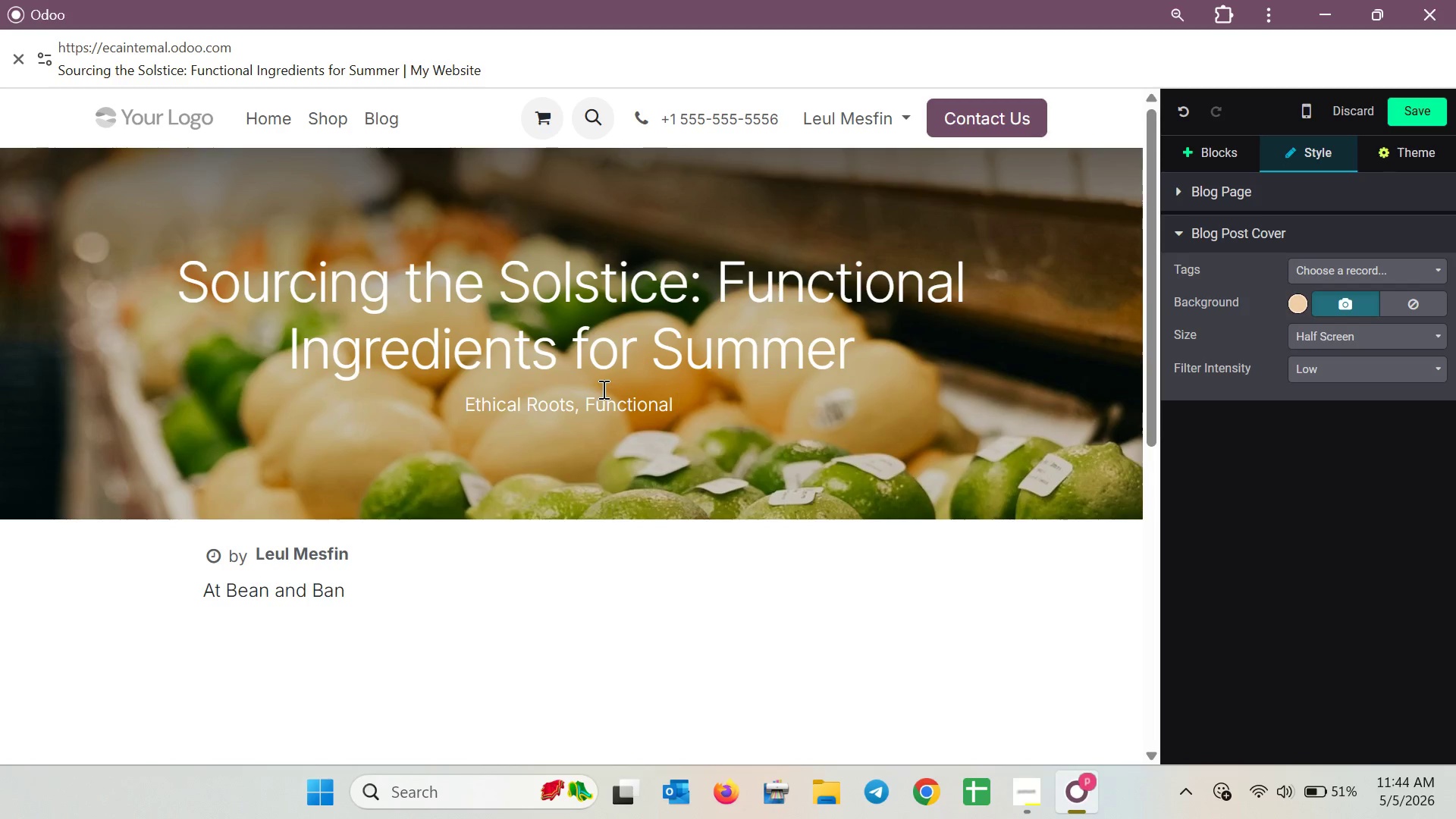 
type(Ingridients )
 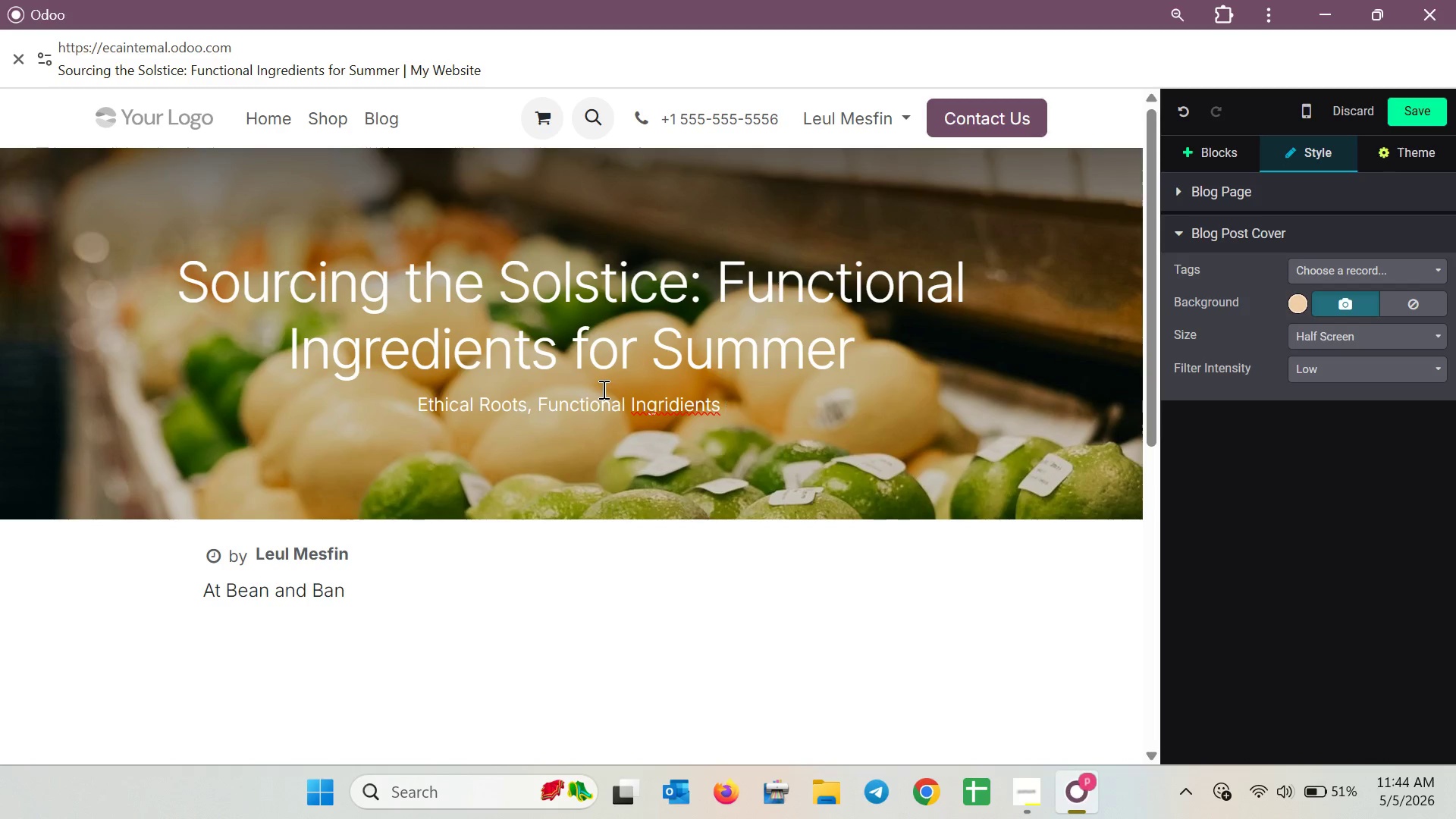 
hold_key(key=Backspace, duration=0.55)
 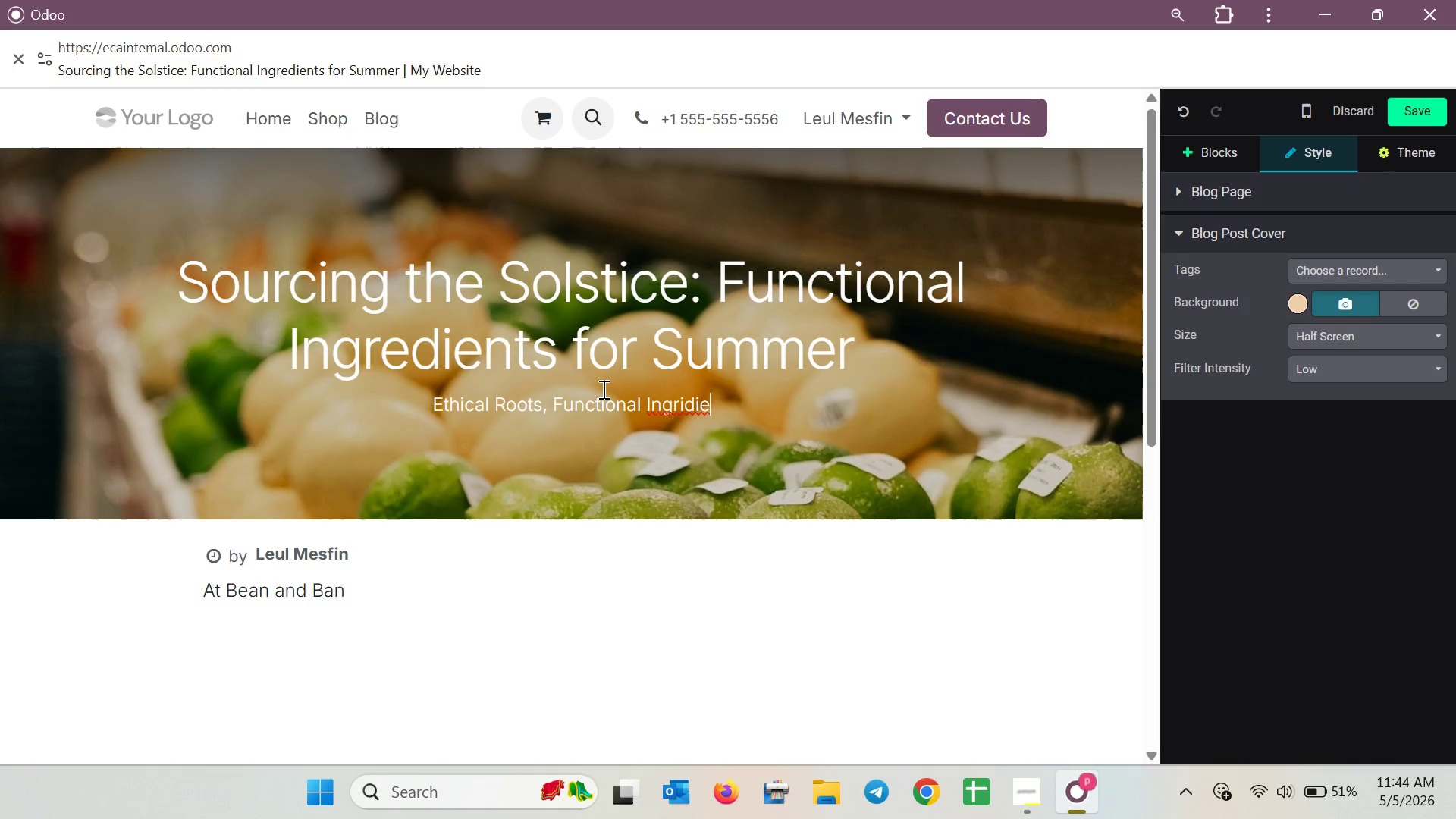 
key(Backspace)
key(Backspace)
key(Backspace)
key(Backspace)
key(Backspace)
type(edints, )
 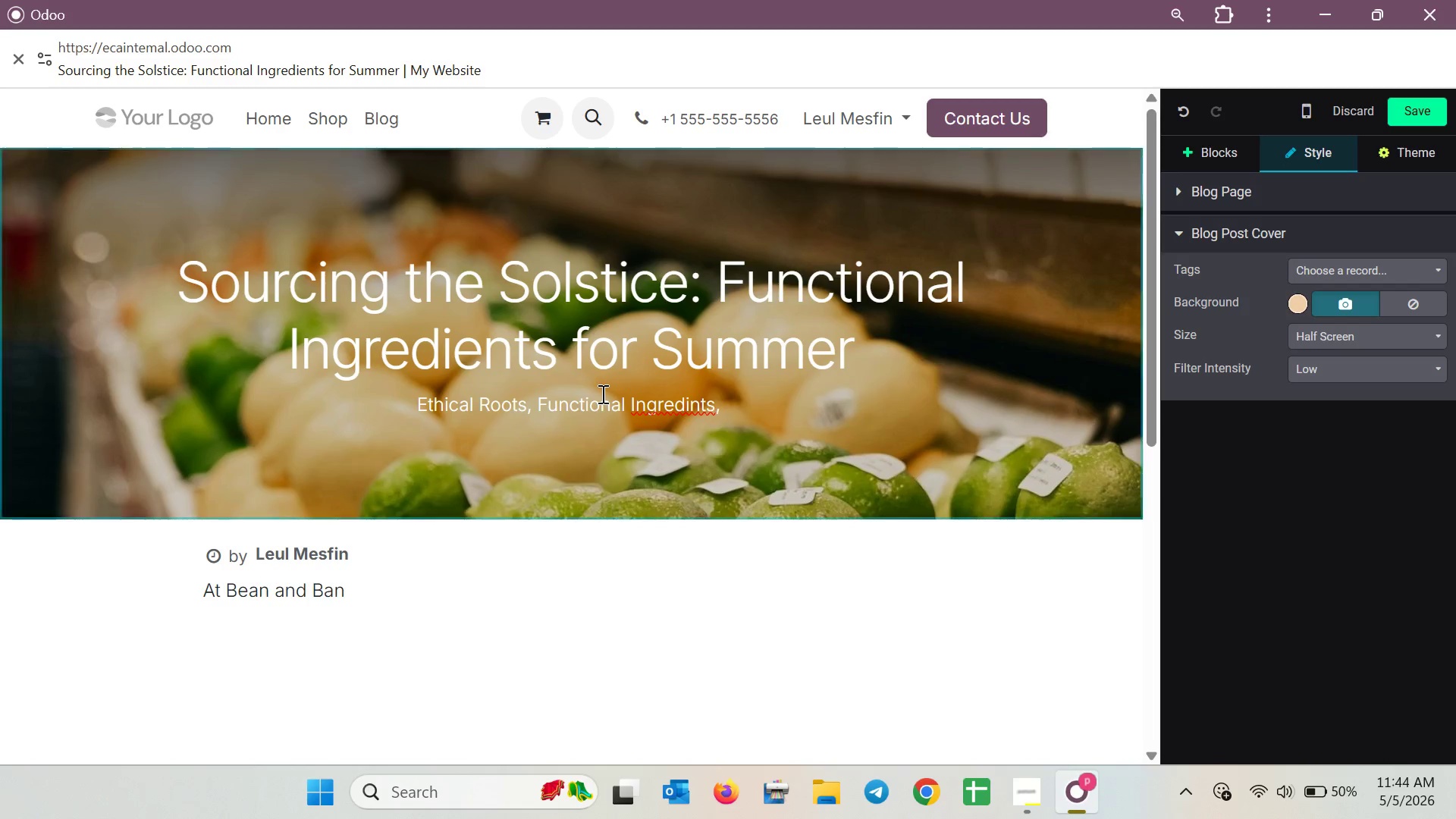 
right_click([680, 412])
 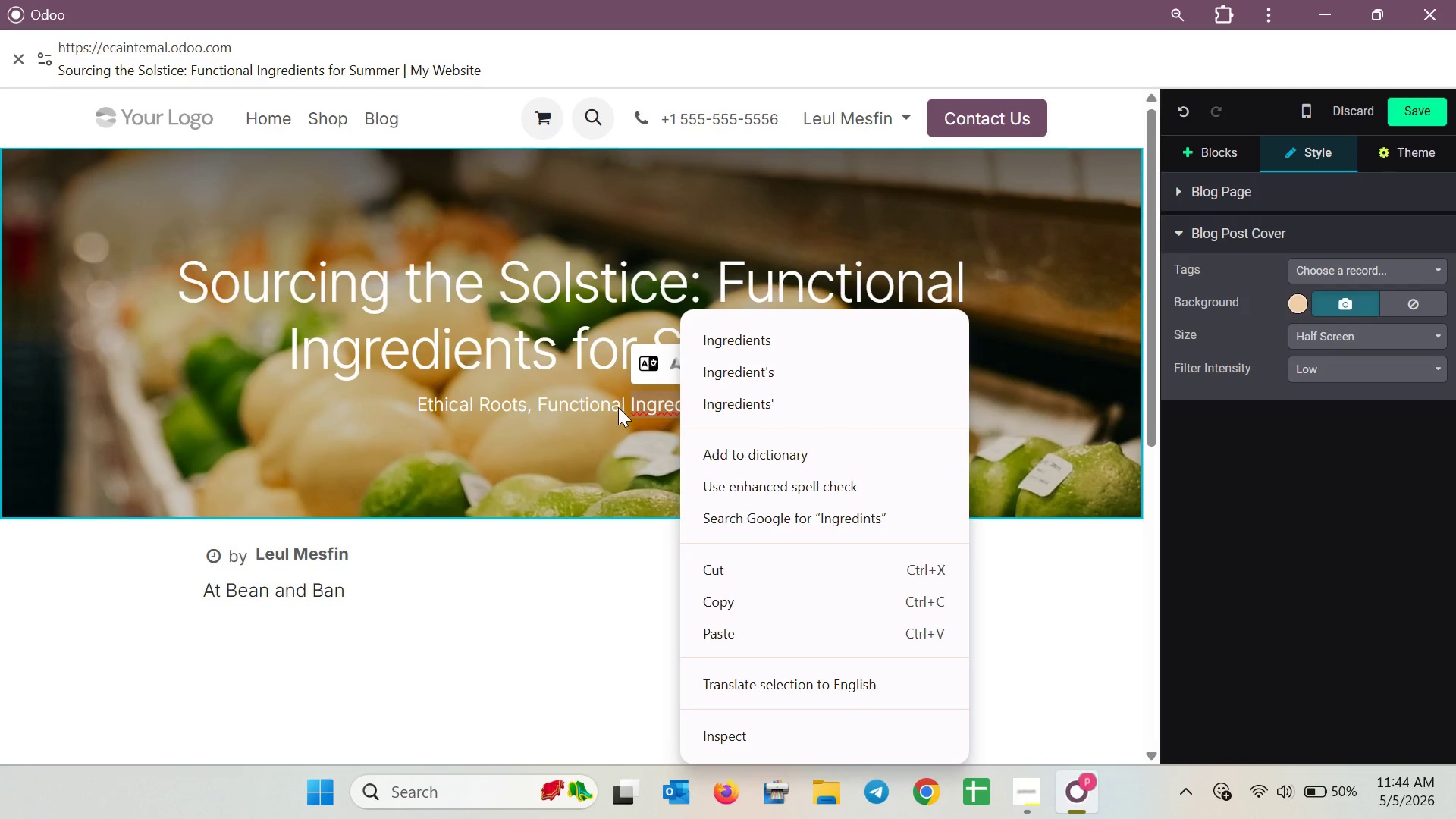 
left_click([723, 352])
 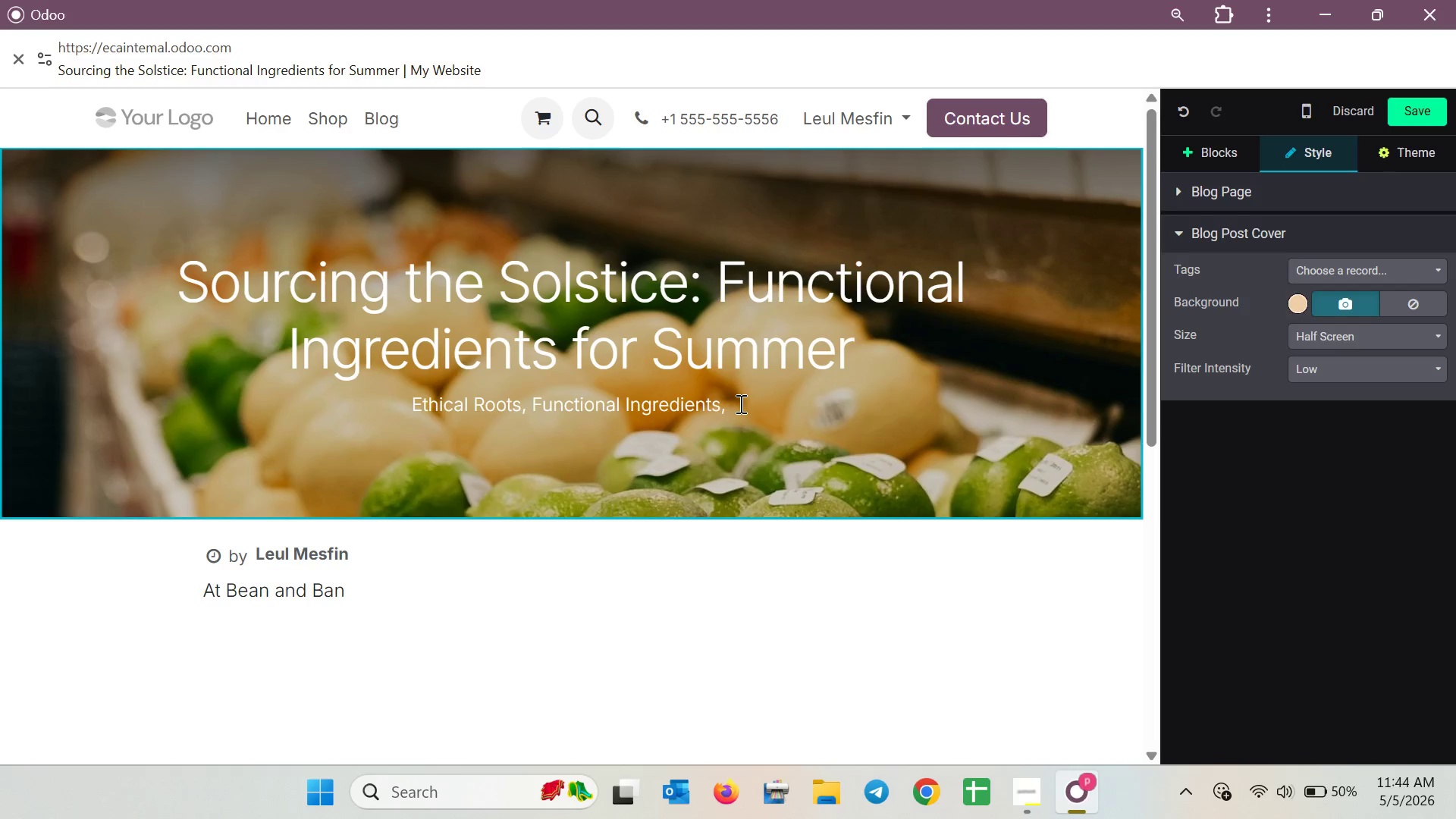 
left_click([739, 403])
 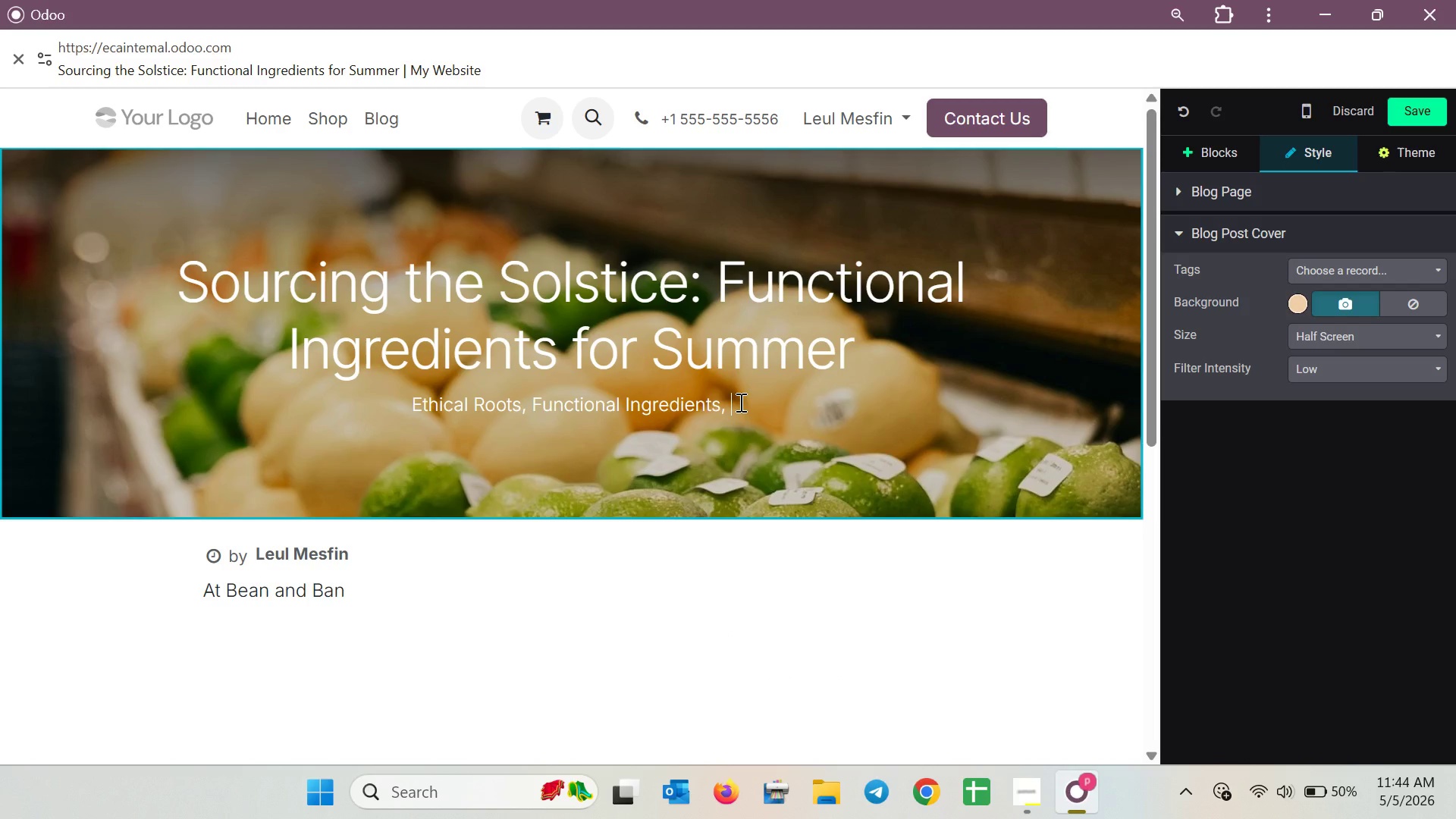 
type(and the soul )
key(Backspace)
key(Backspace)
key(Backspace)
key(Backspace)
key(Backspace)
type(S)
 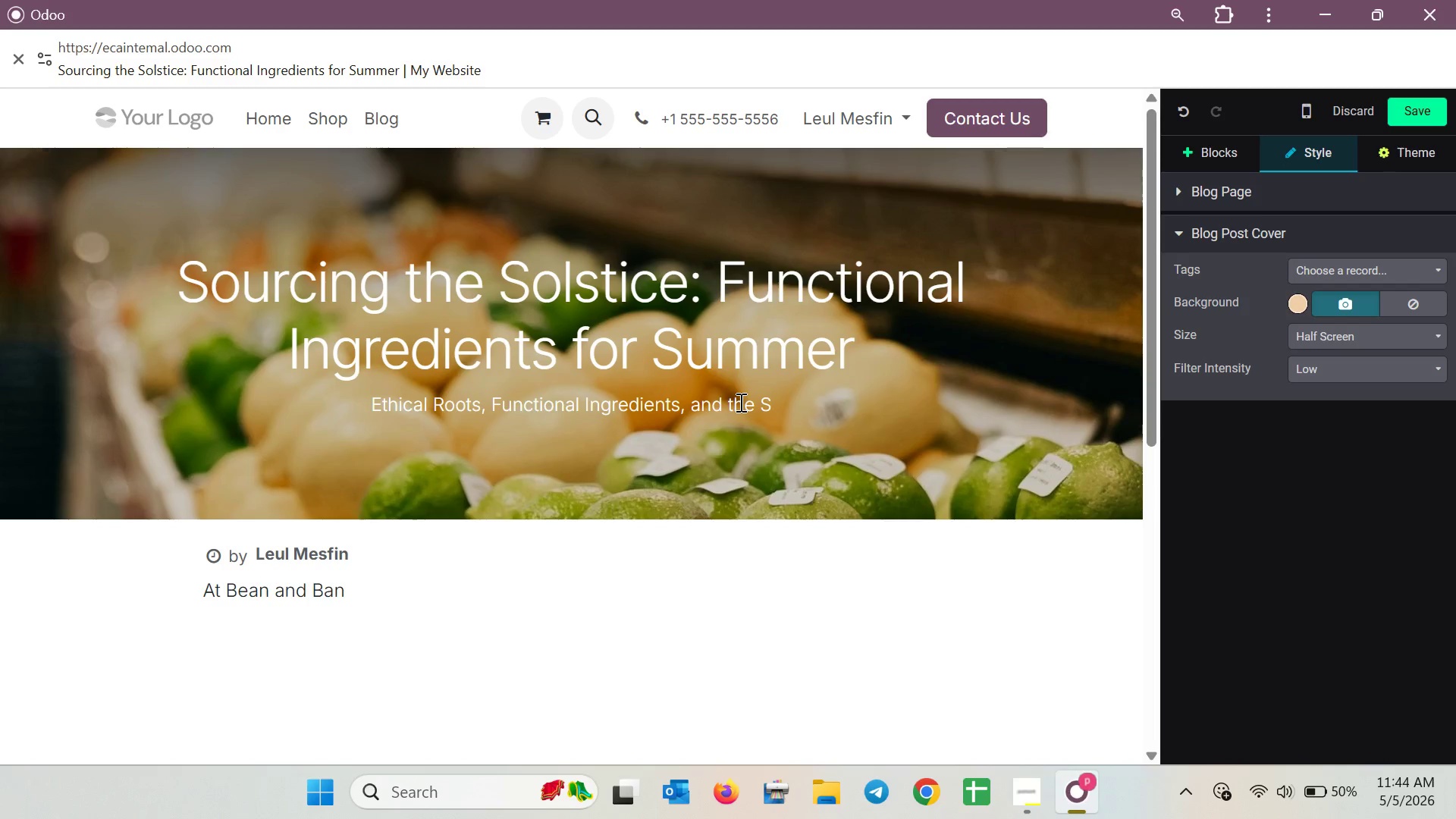 
type(oul of Bean and Balance )
key(Backspace)
type(.)
 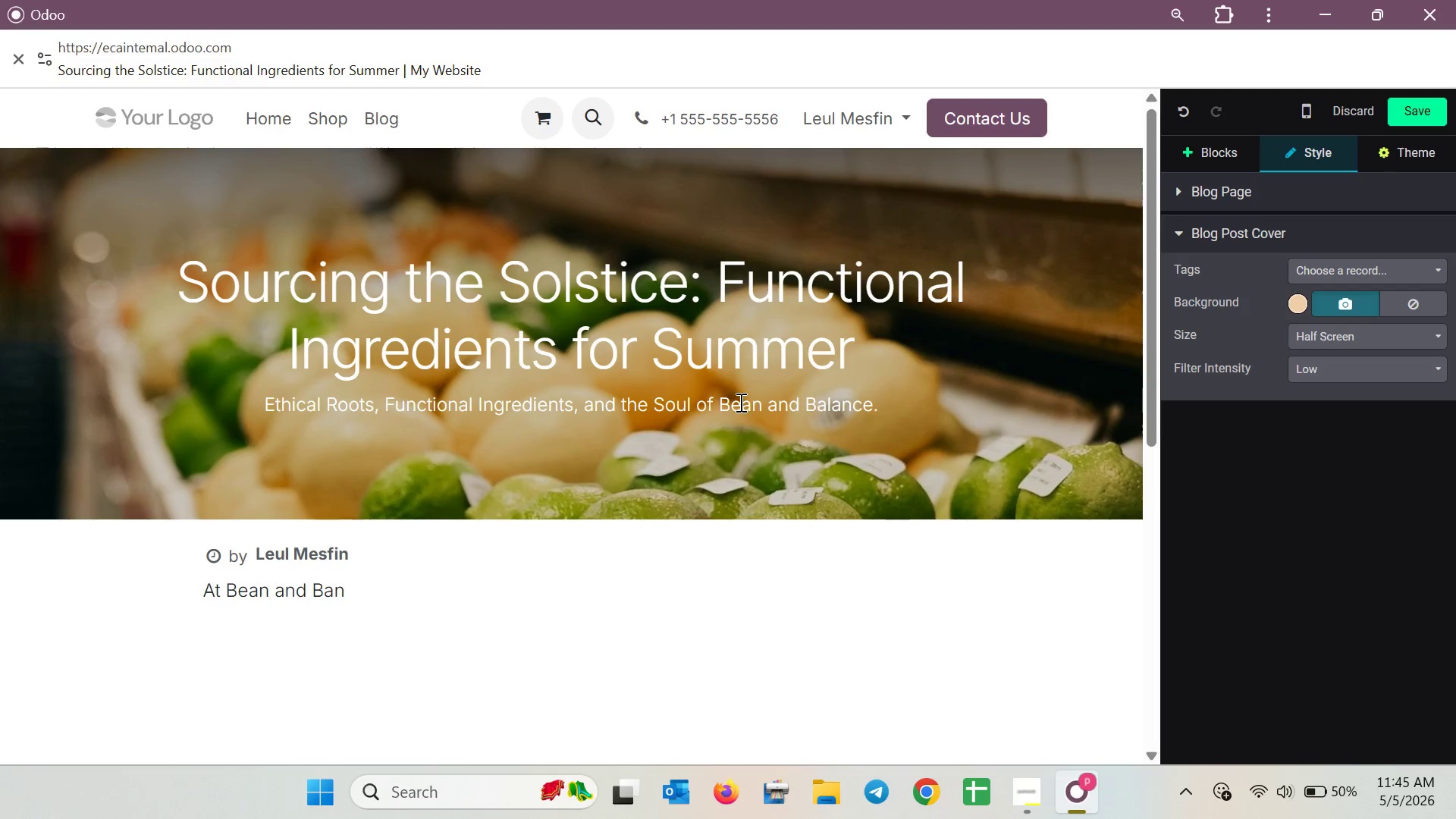 
wait(18.38)
 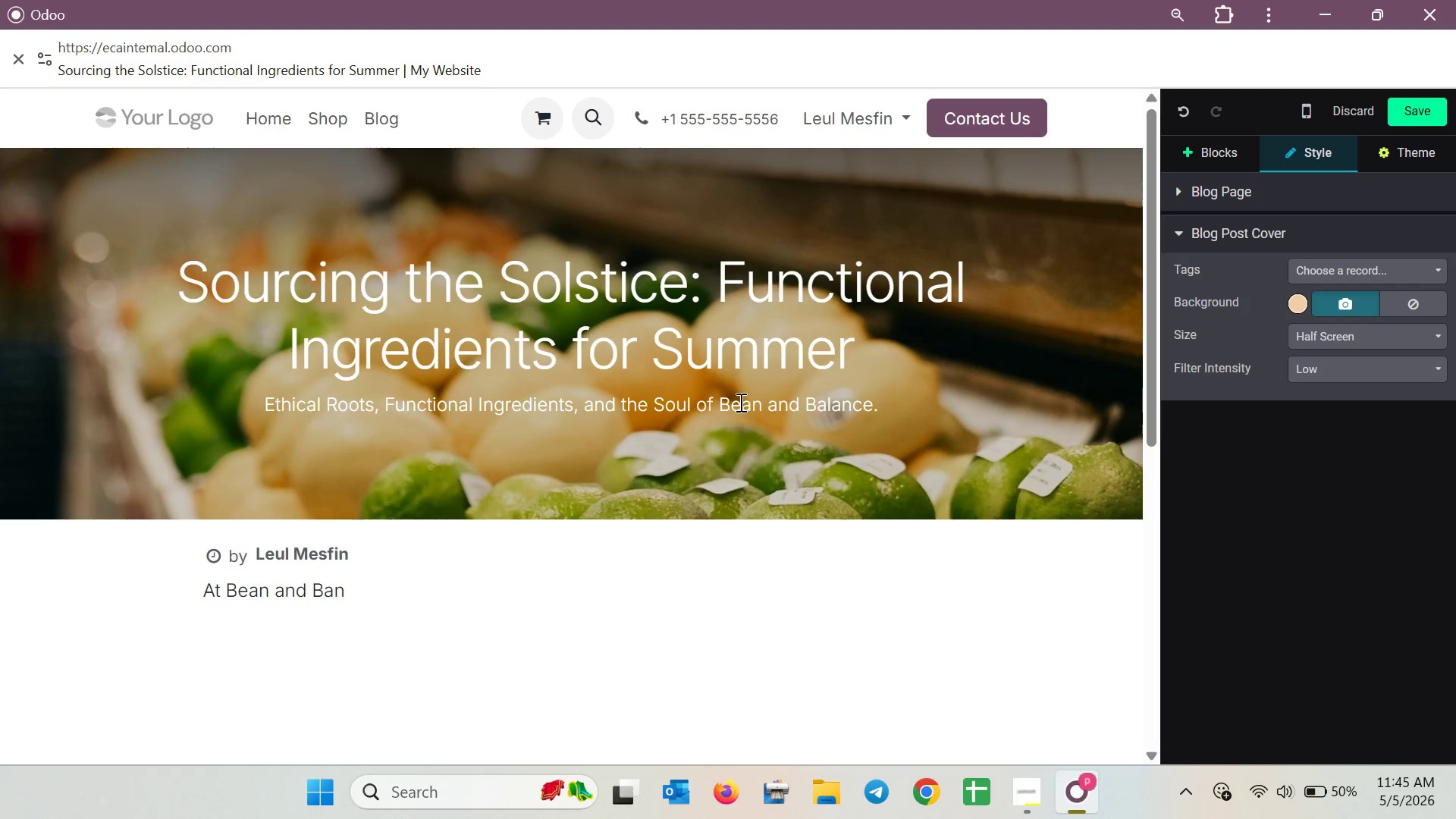 
left_click([353, 598])
 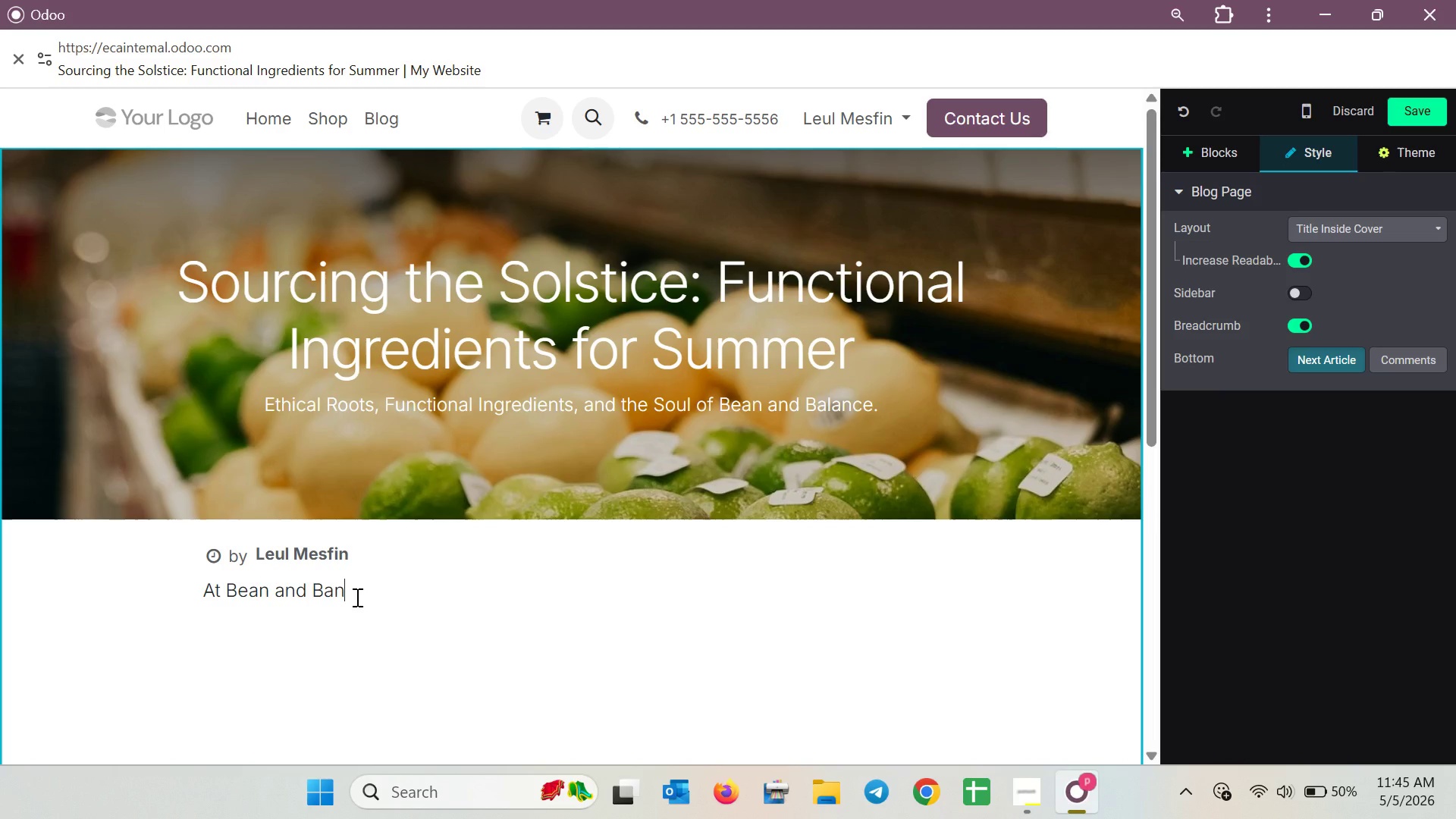 
wait(13.62)
 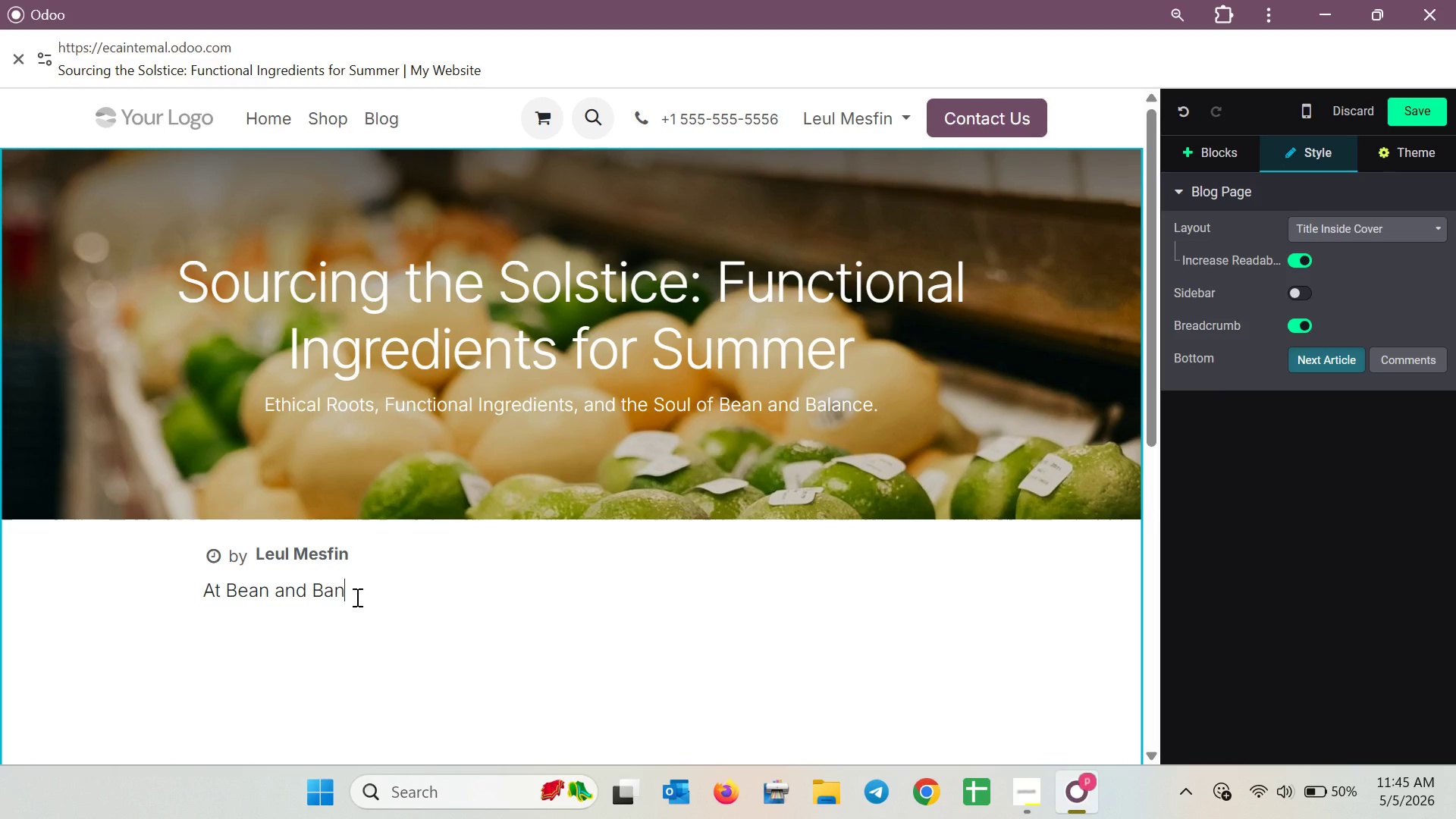 
key(Backspace)
type(lance, our solstice )
 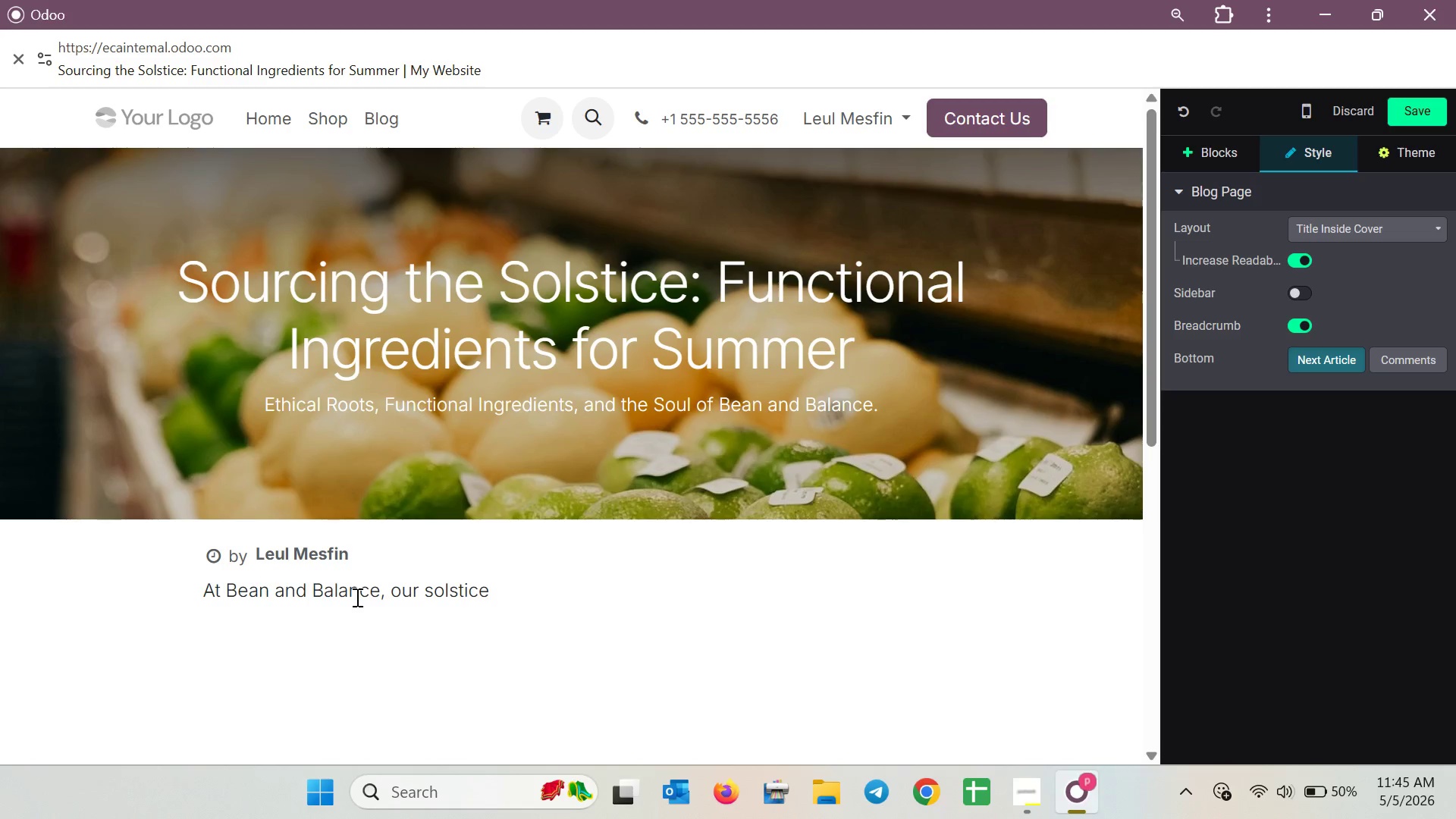 
hold_key(key=ArrowLeft, duration=0.61)
 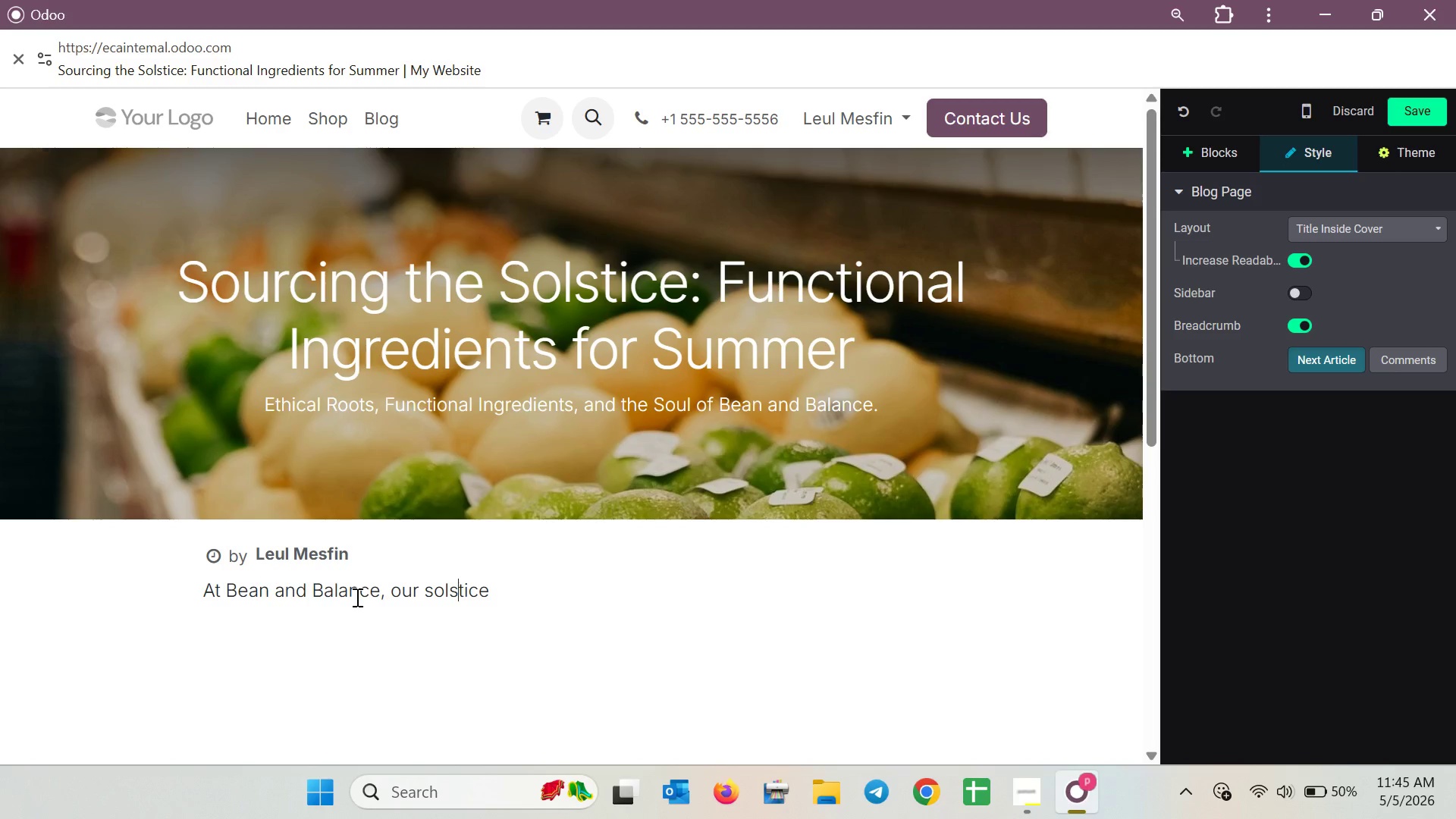 
key(ArrowLeft)
 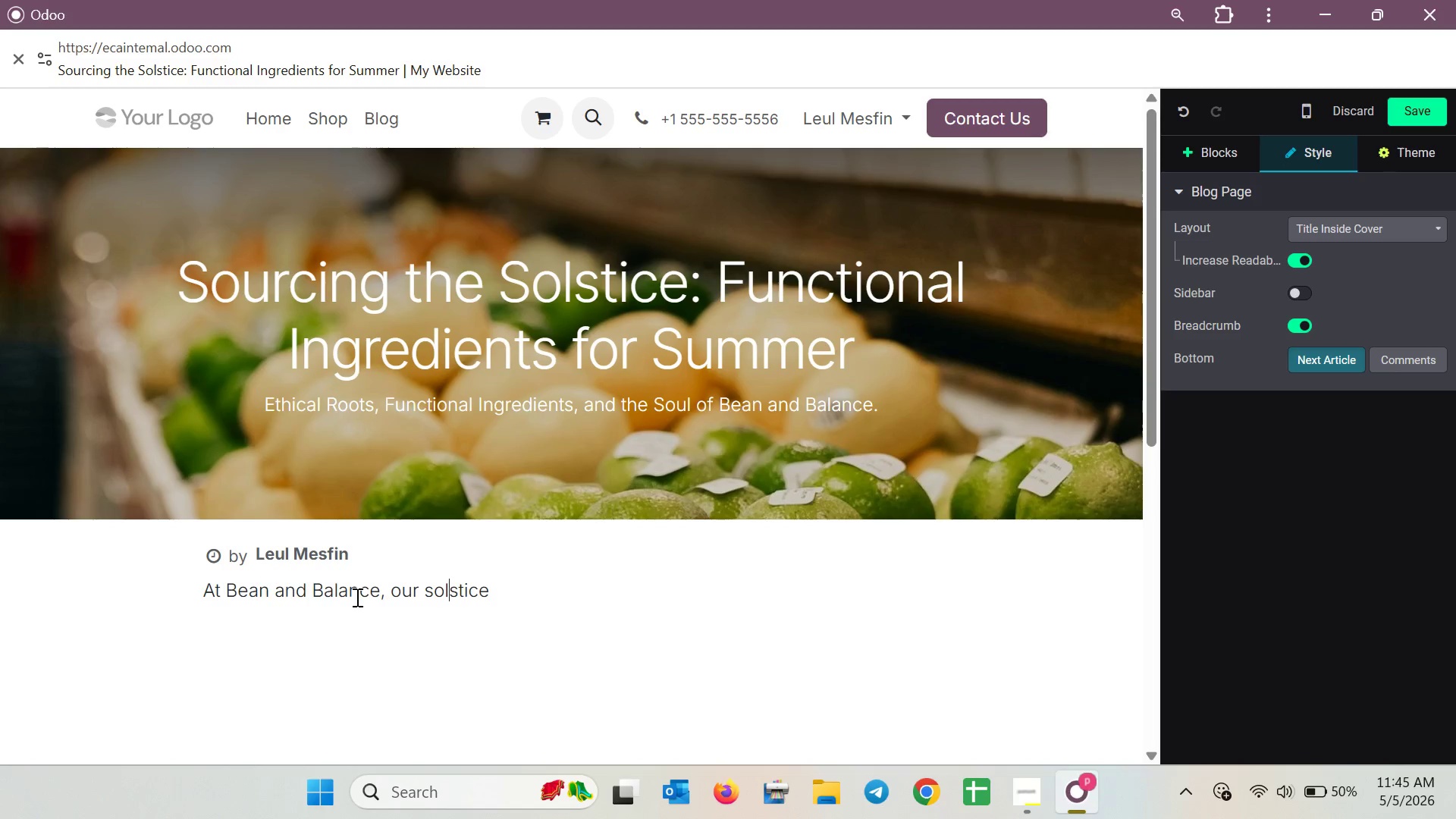 
key(ArrowLeft)
 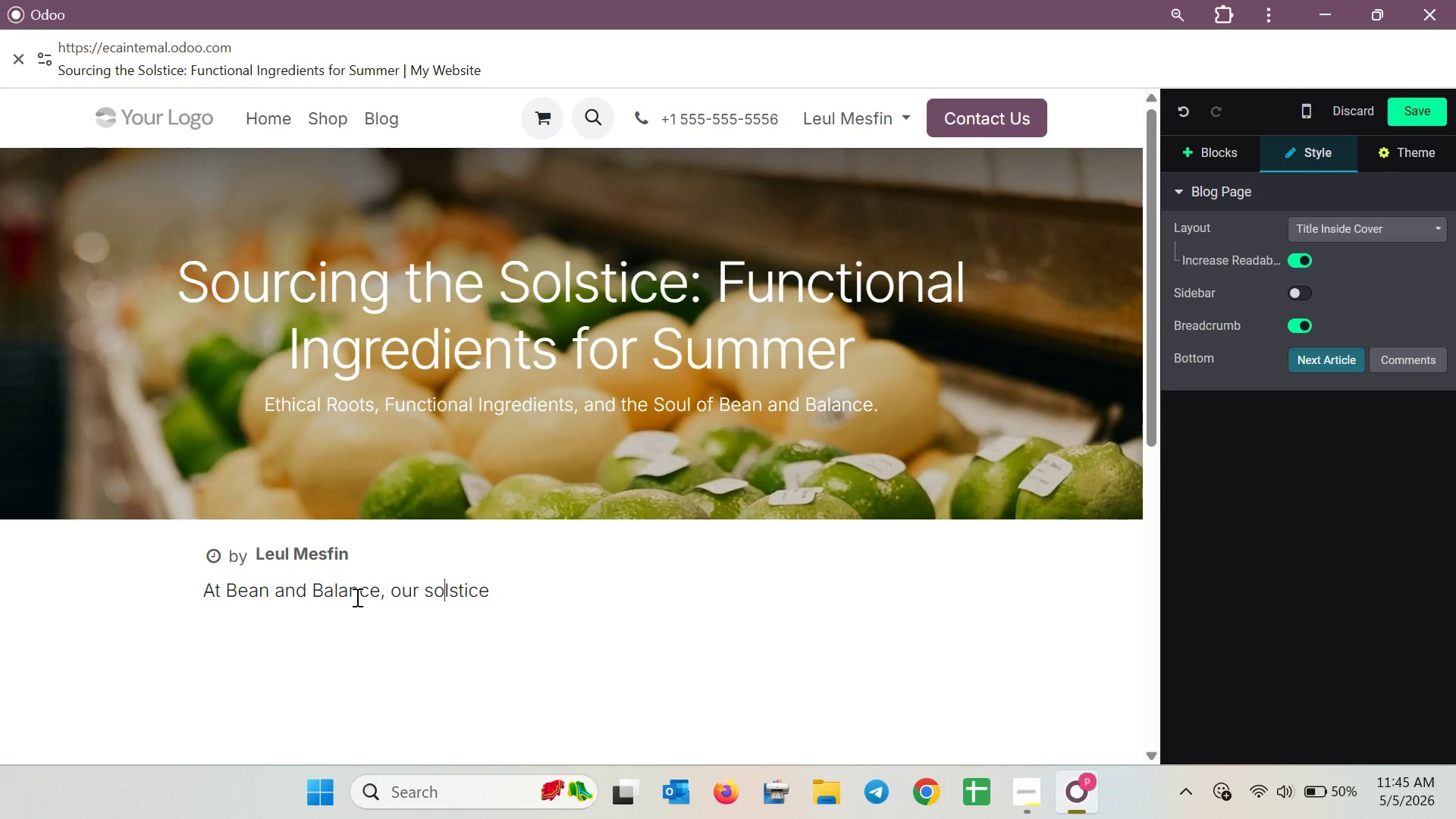 
key(ArrowLeft)
 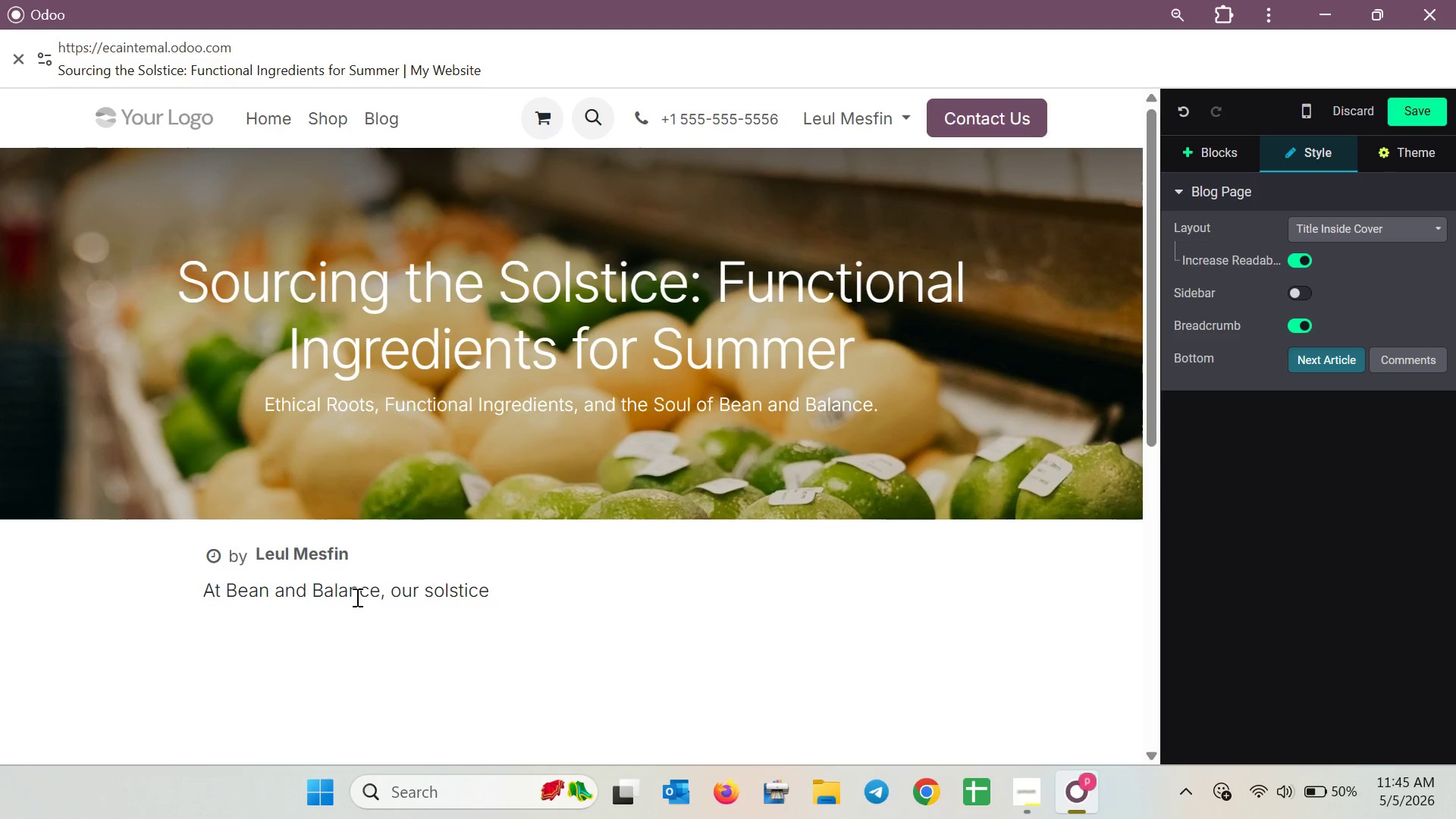 
key(Backspace)
 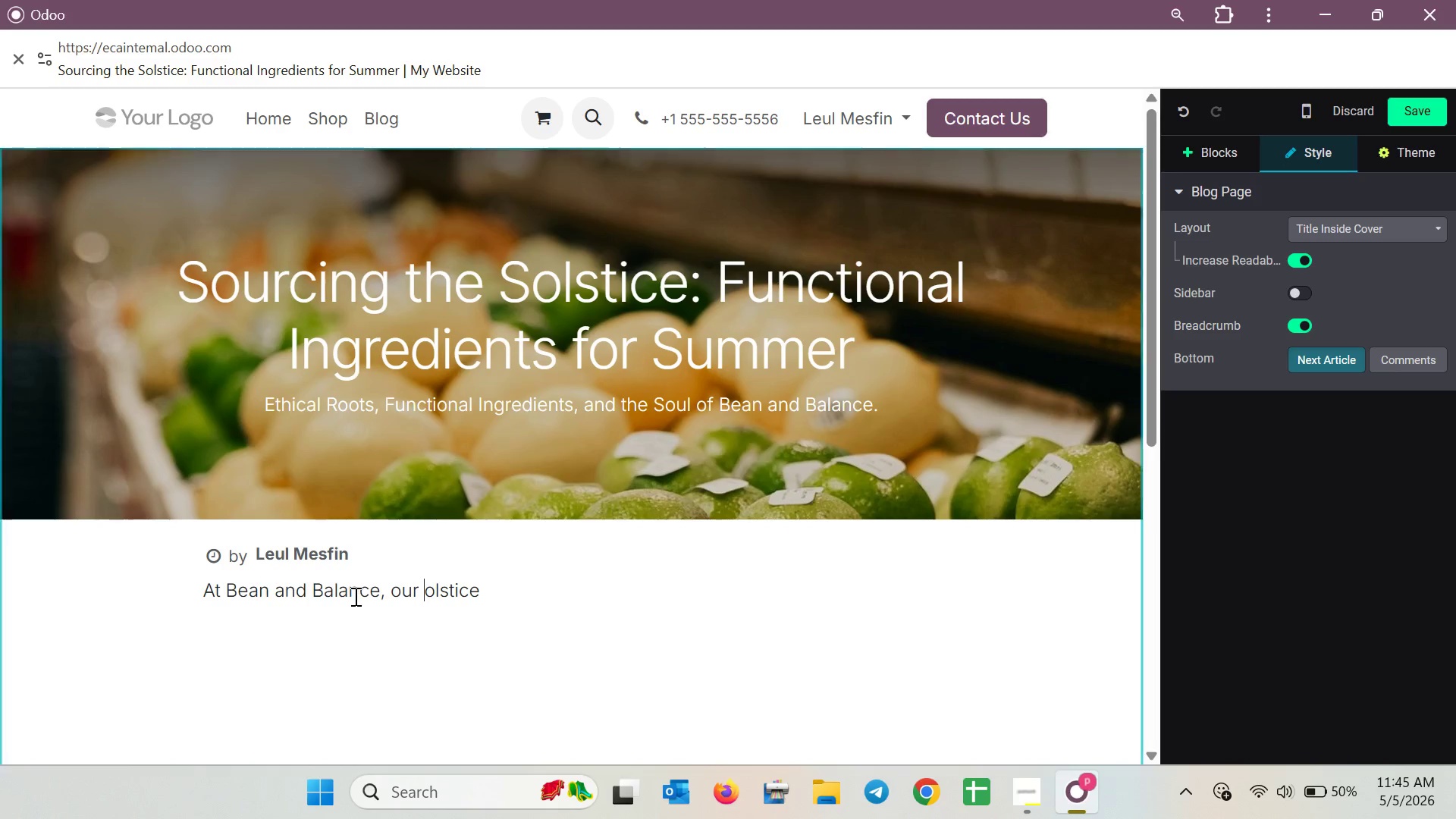 
key(Shift+S)
 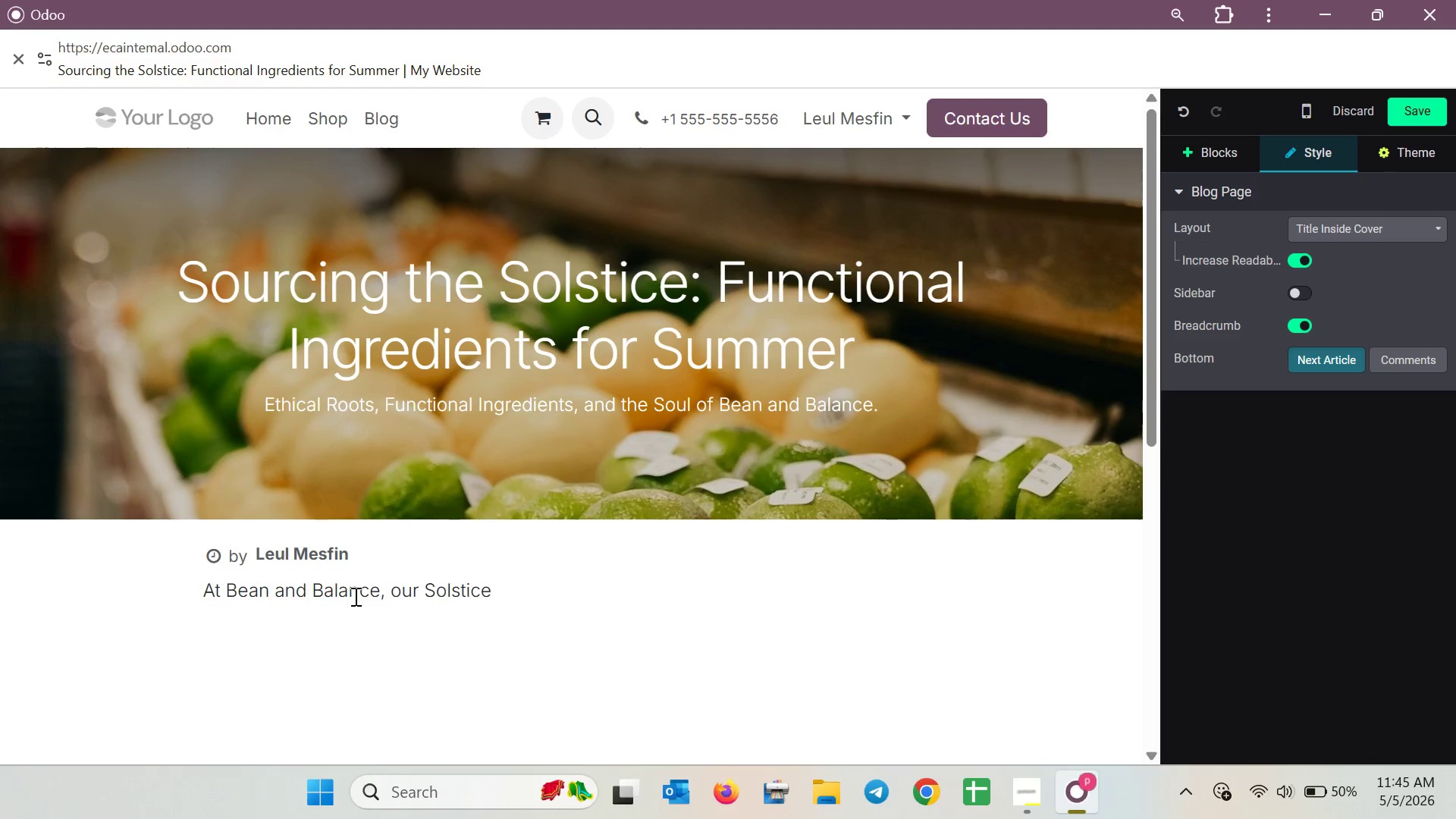 
key(ArrowDown)
 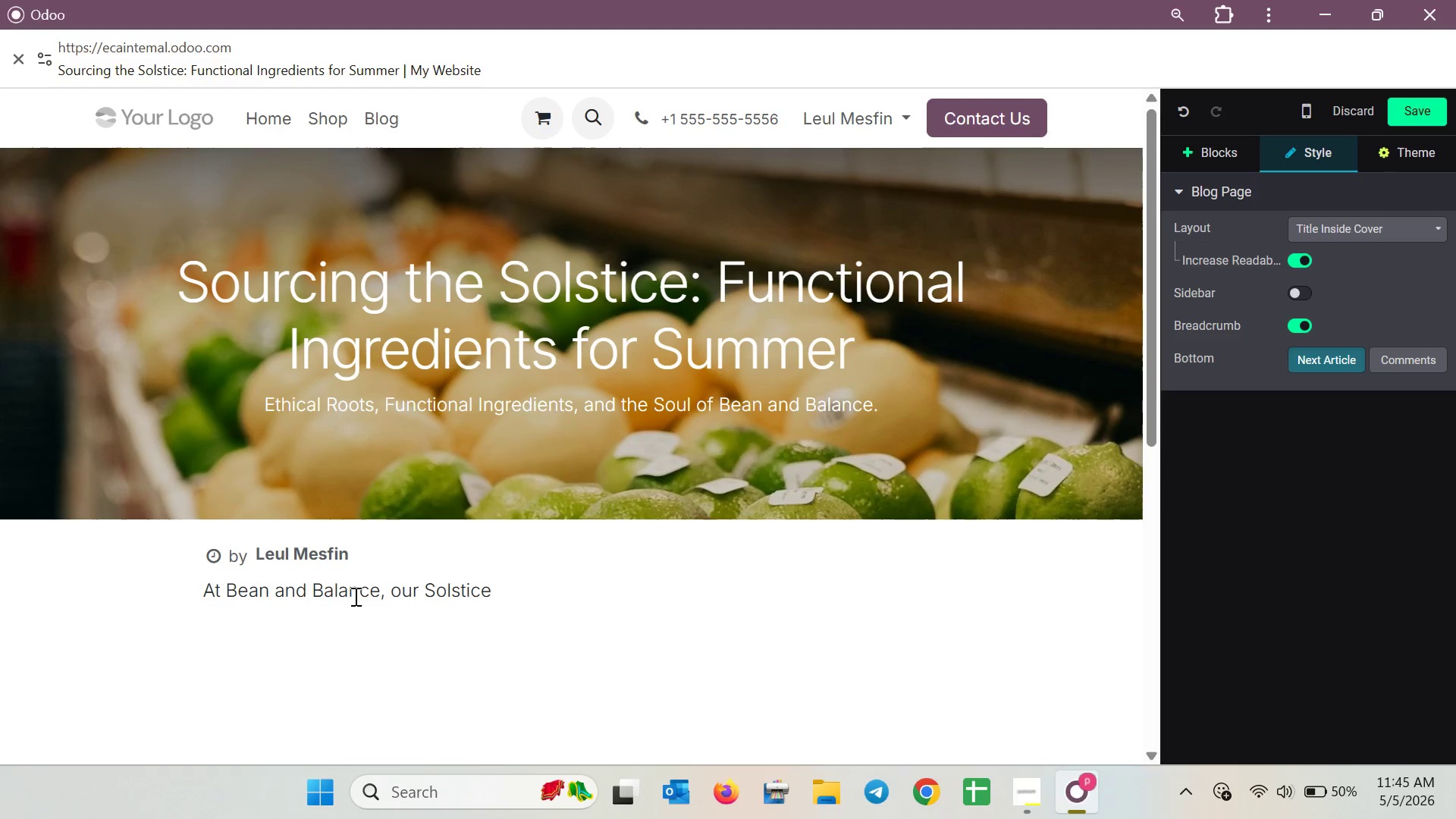 
type(Sipm )
key(Backspace)
key(Backspace)
type( me)
 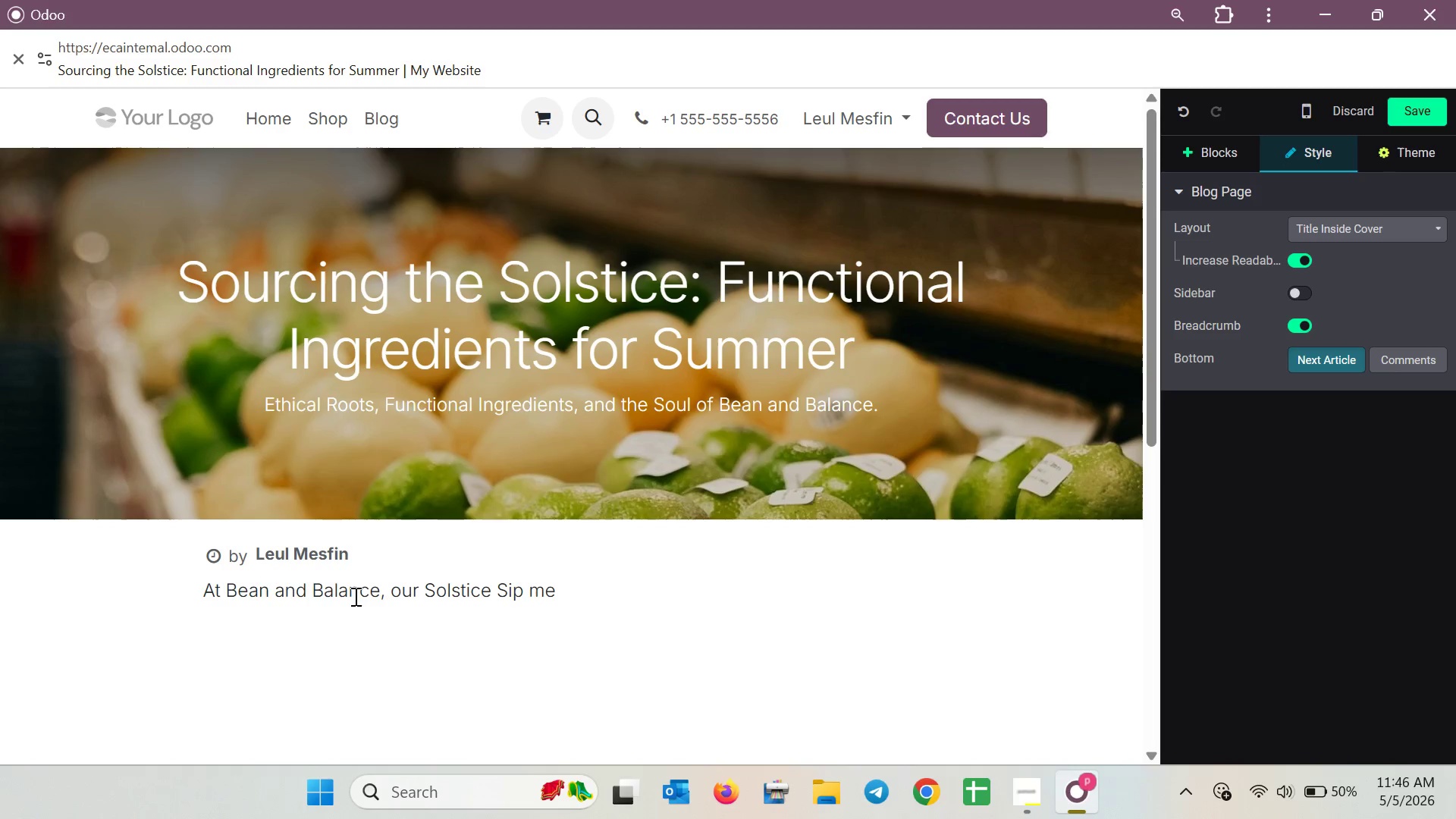 
type(nu is born from from a simple promise )
key(Backspace)
type(: )
 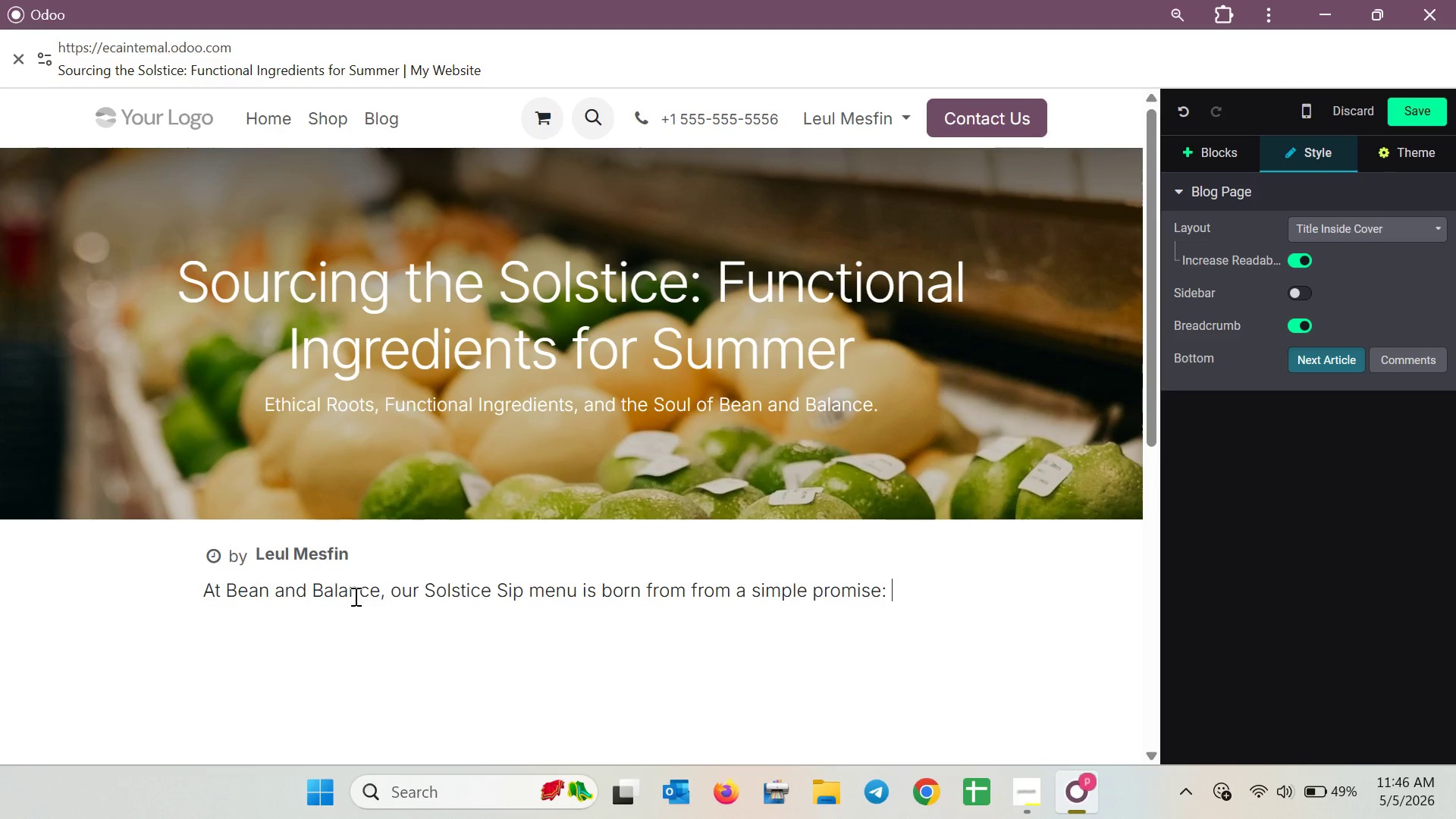 
wait(11.48)
 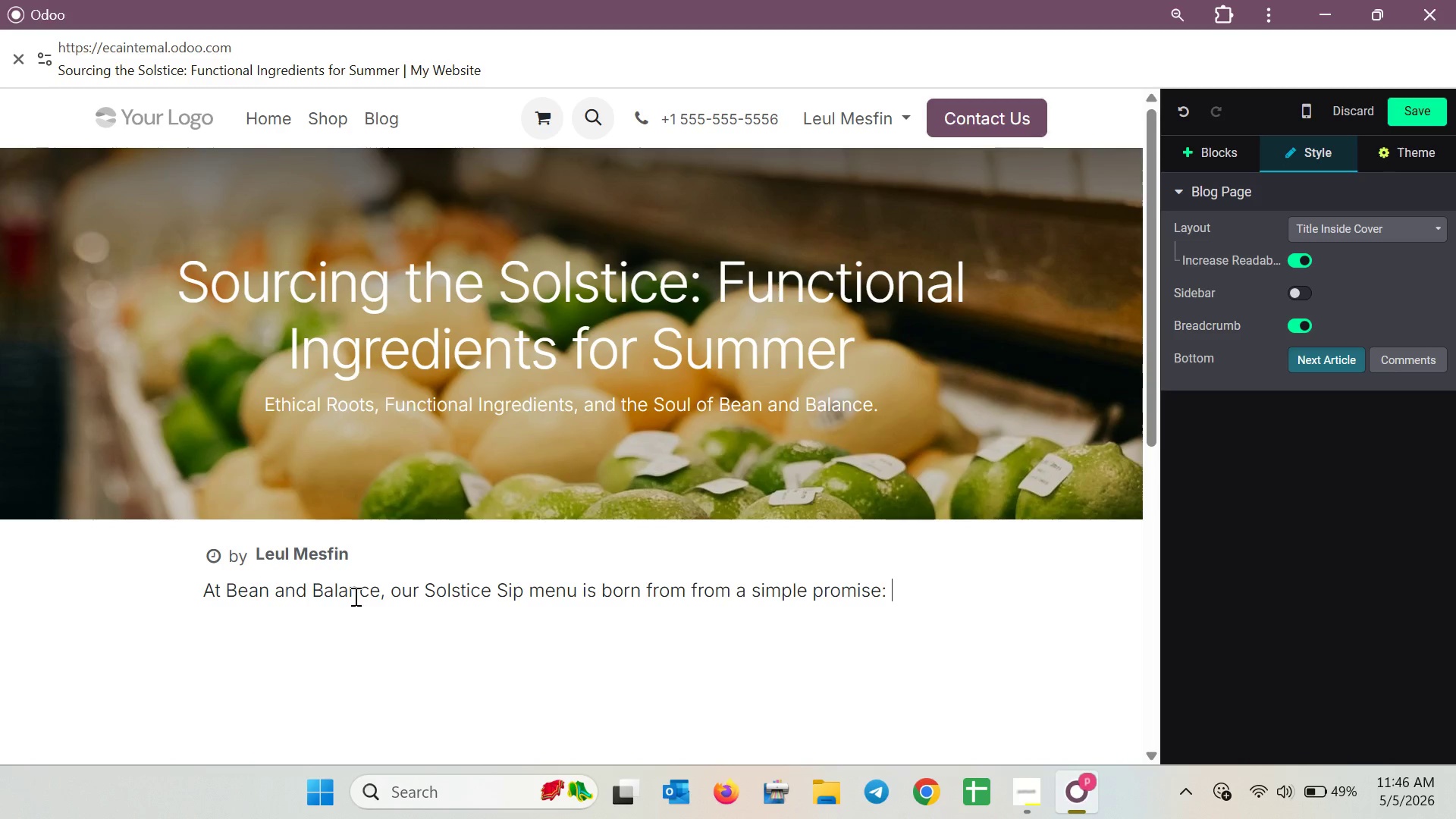 
type(helth)
 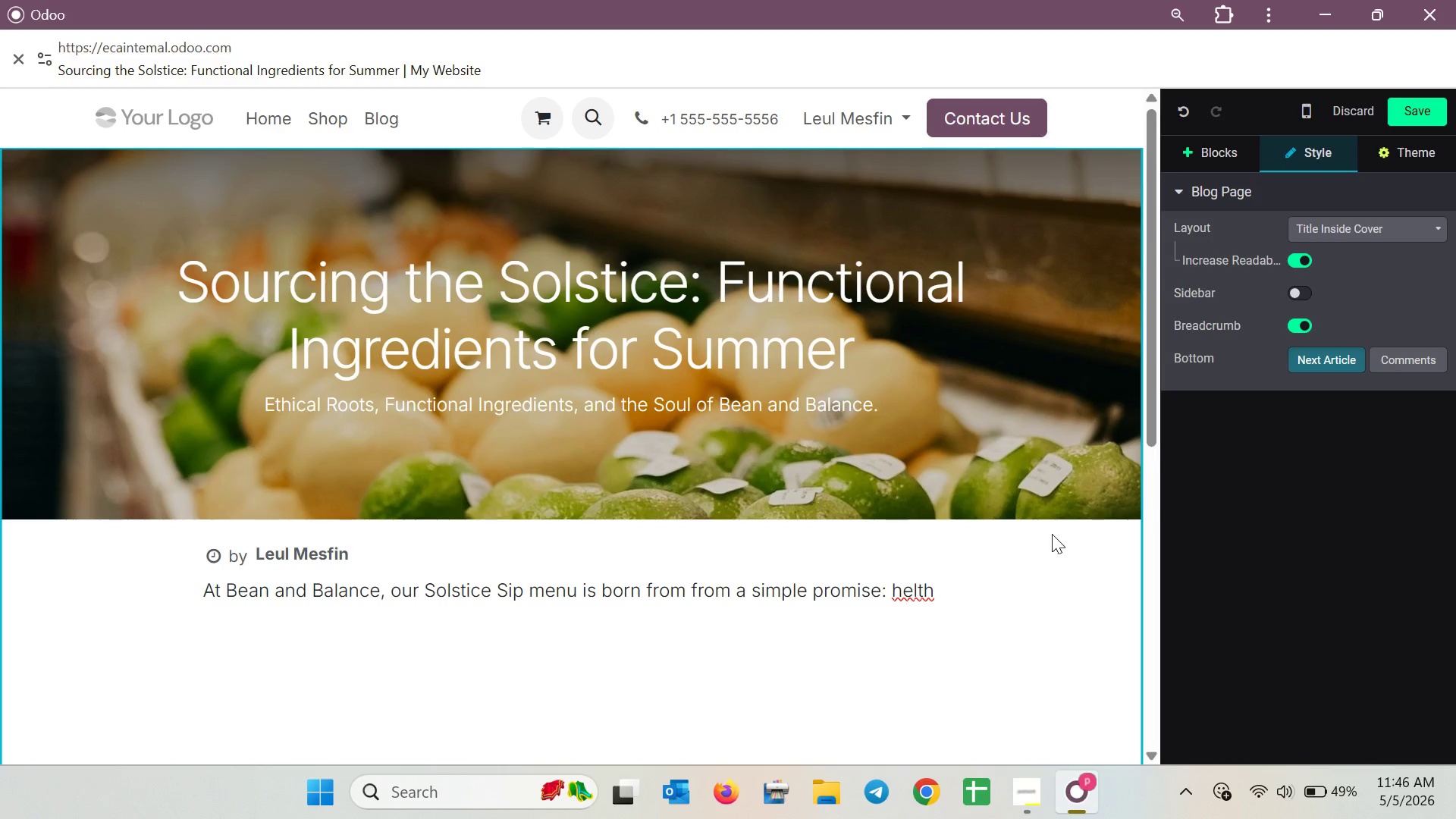 
wait(5.03)
 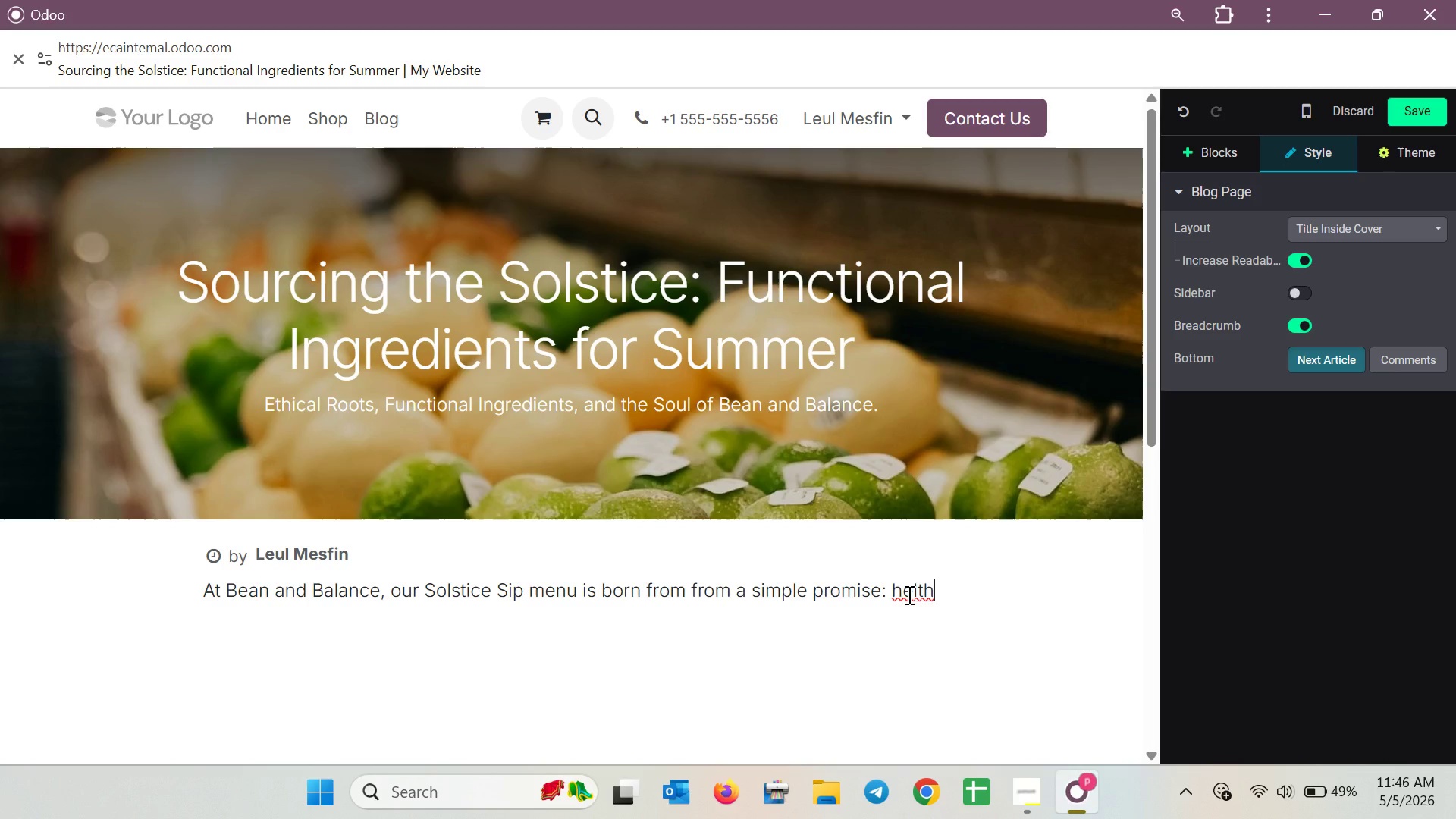 
key(ArrowLeft)
 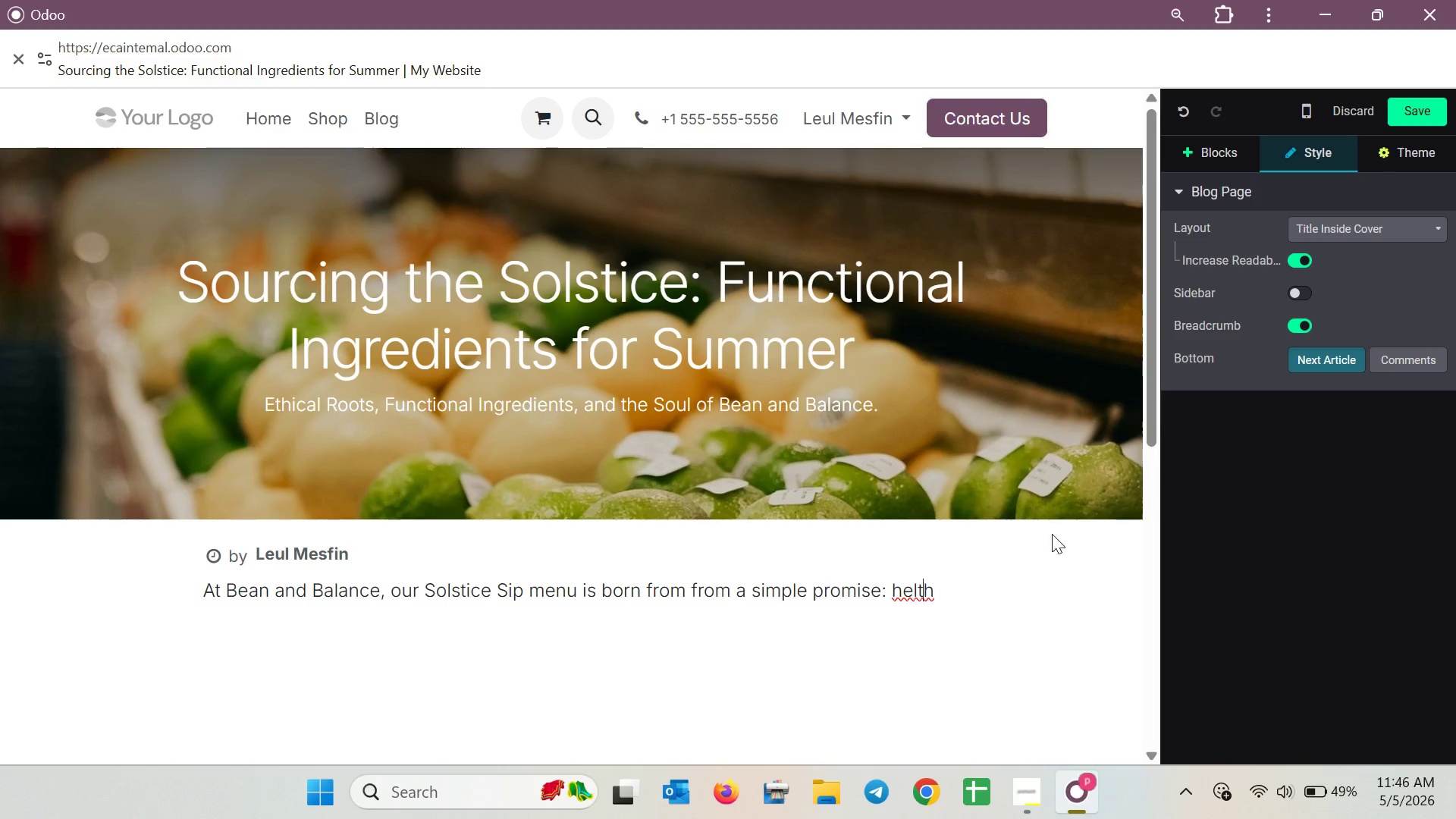 
key(ArrowLeft)
 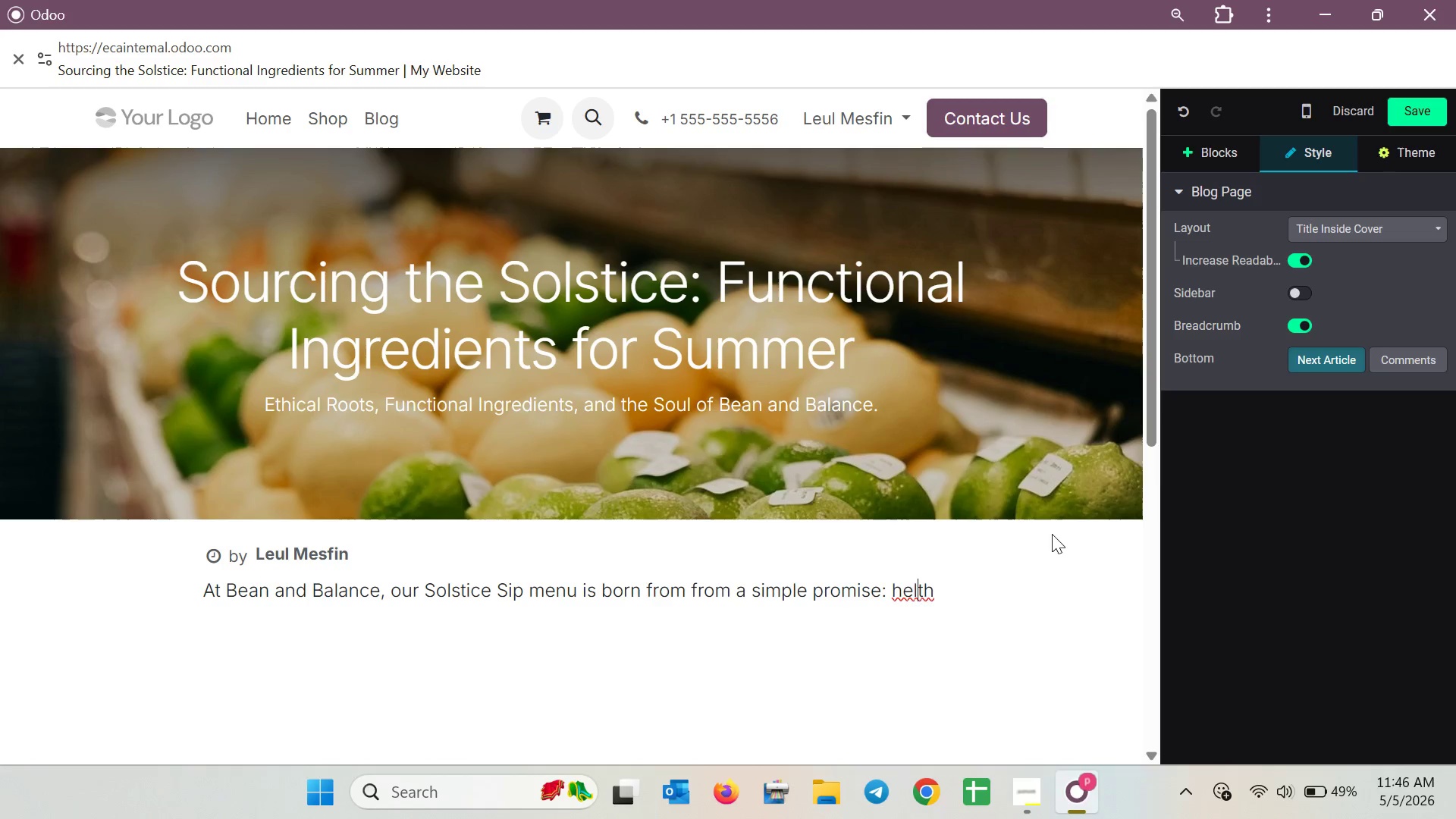 
key(ArrowLeft)
 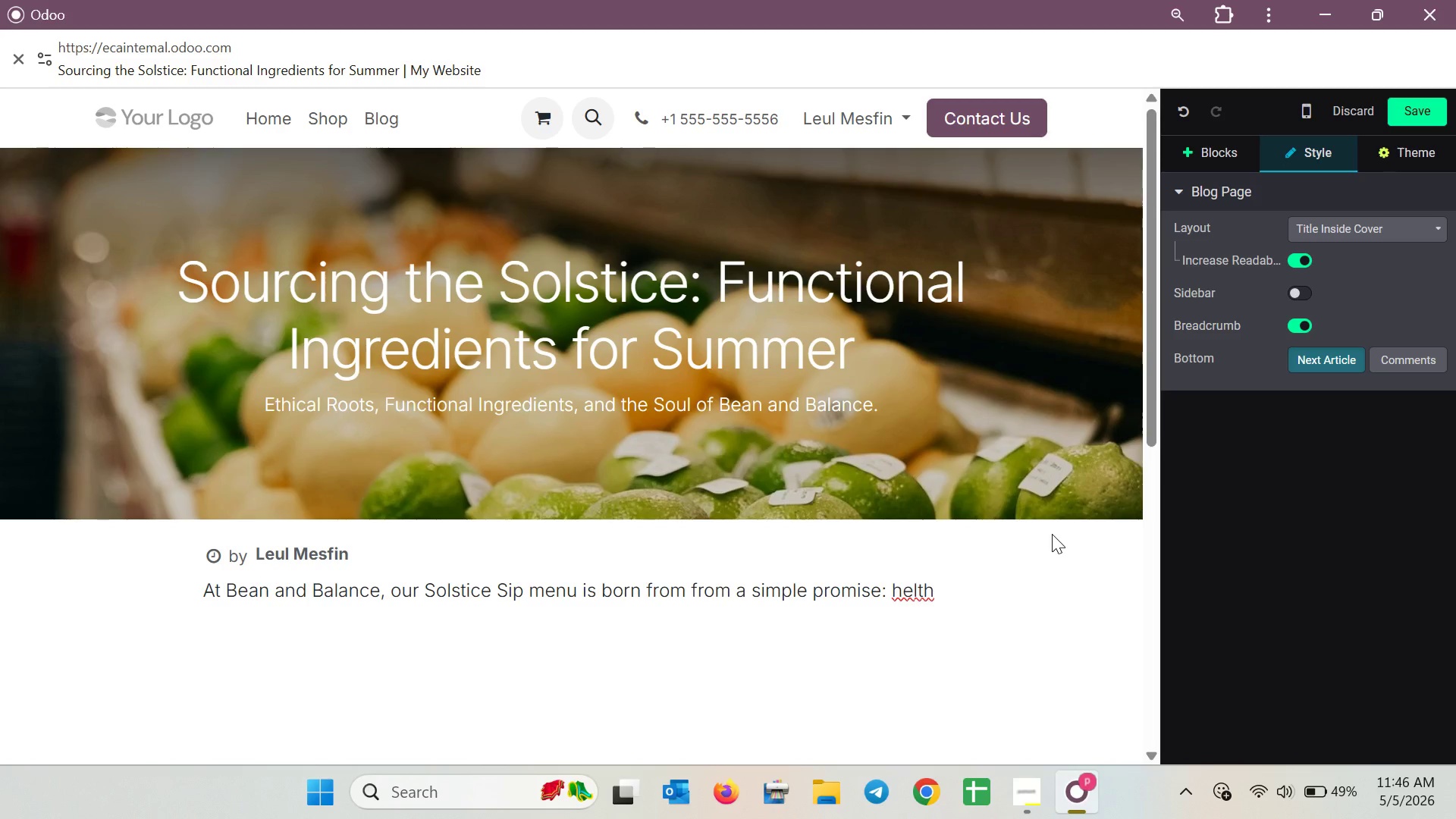 
key(A)
 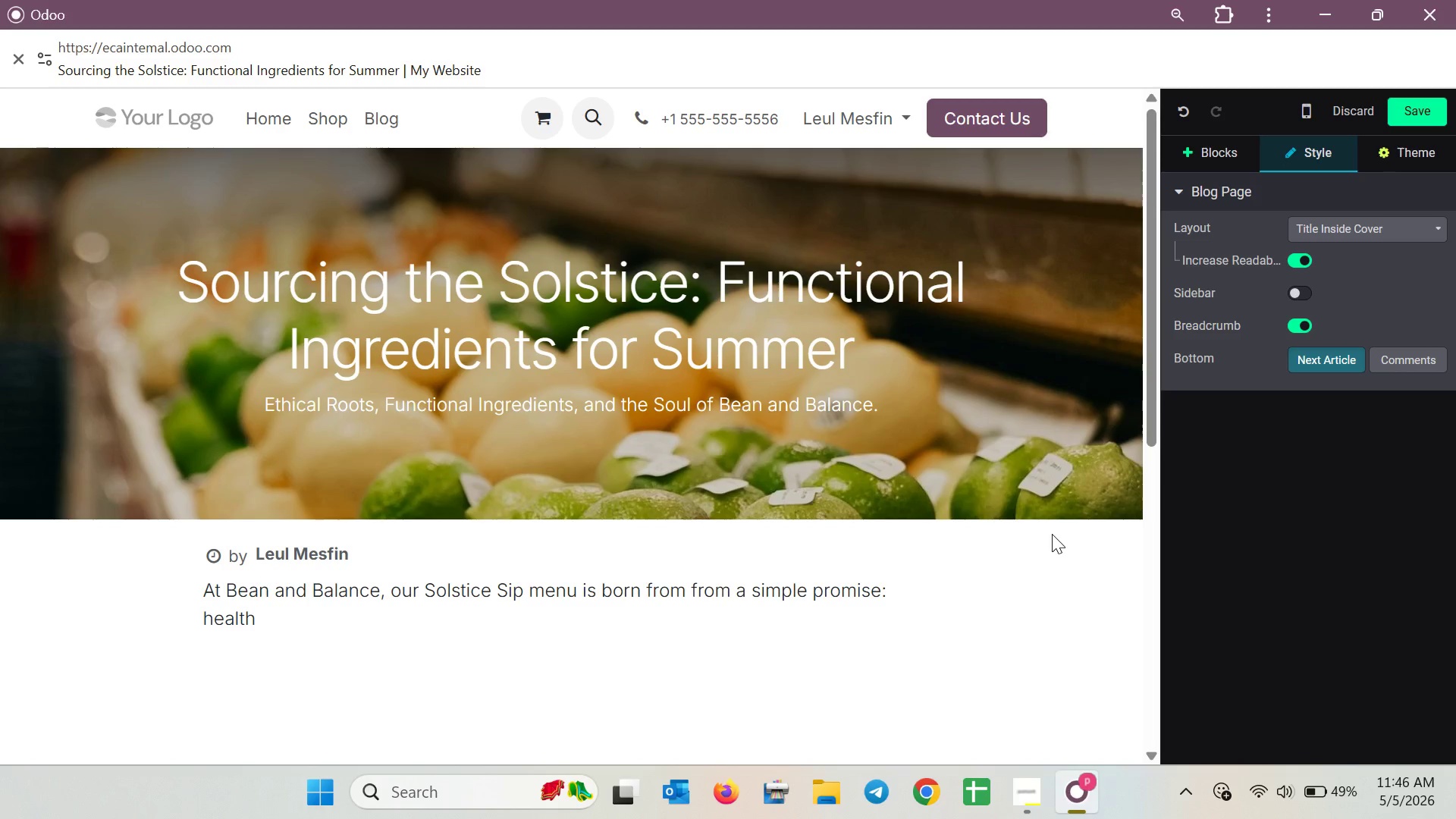 
key(ArrowDown)
 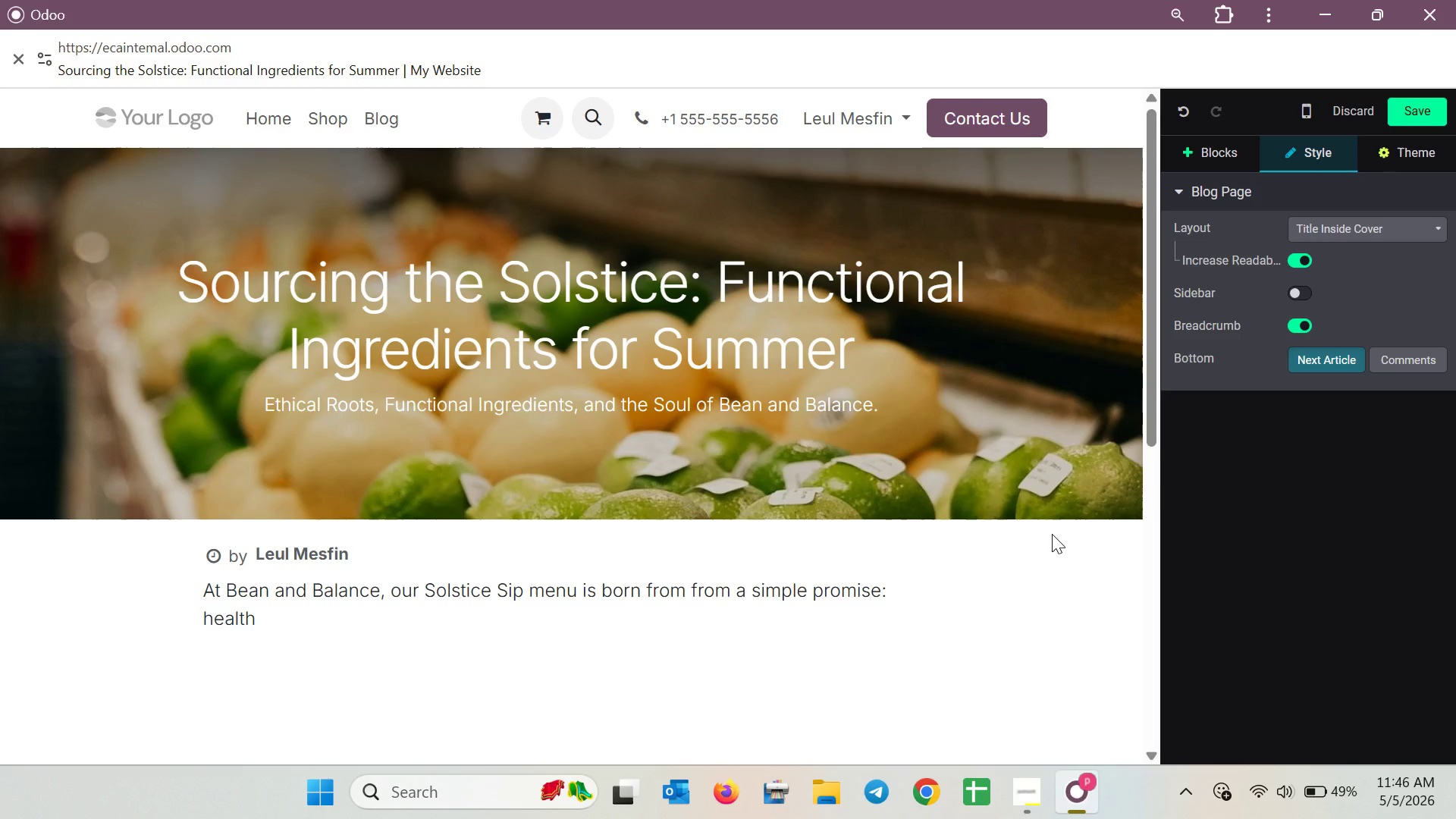 
type( for)
 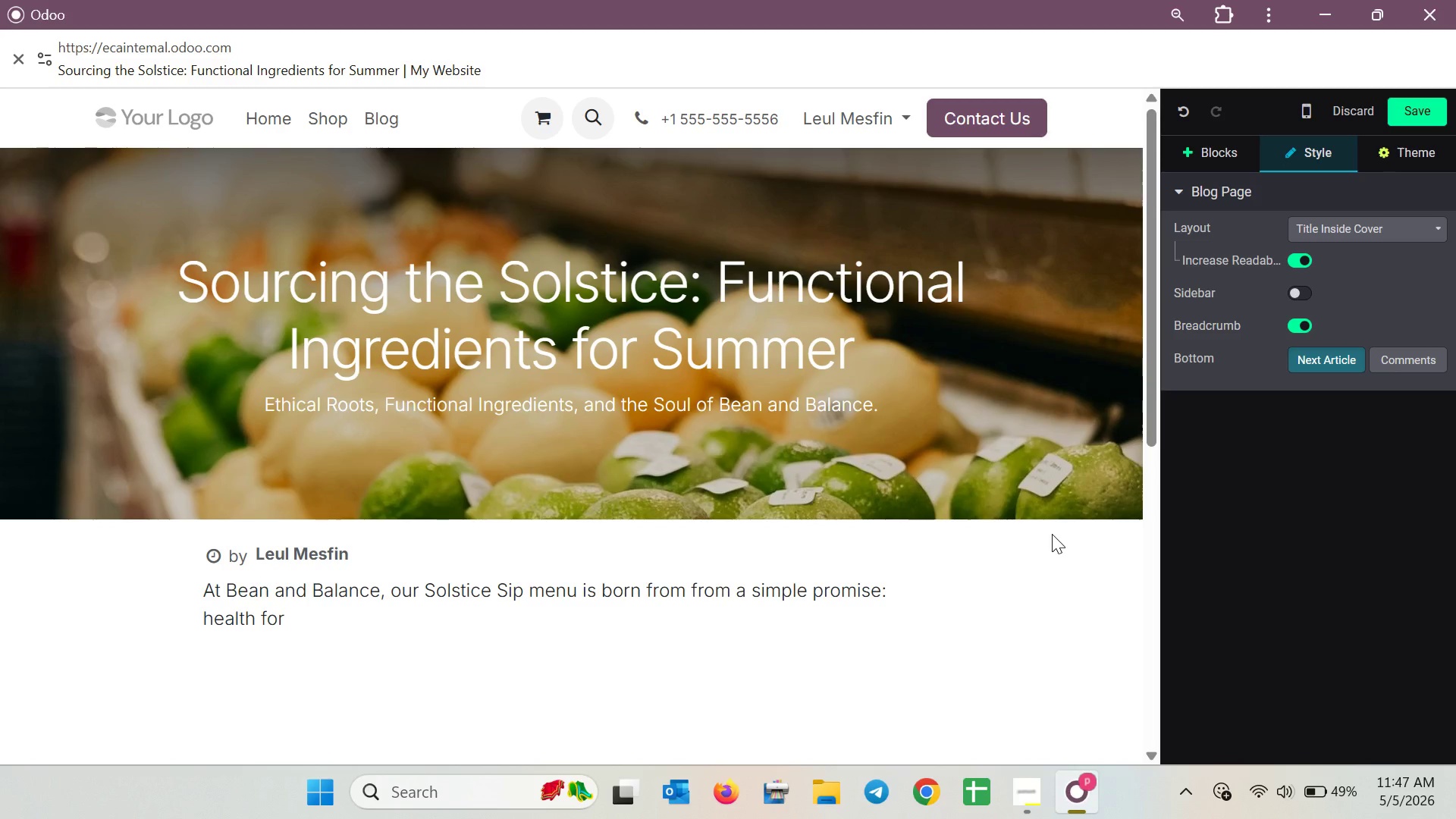 
wait(44.03)
 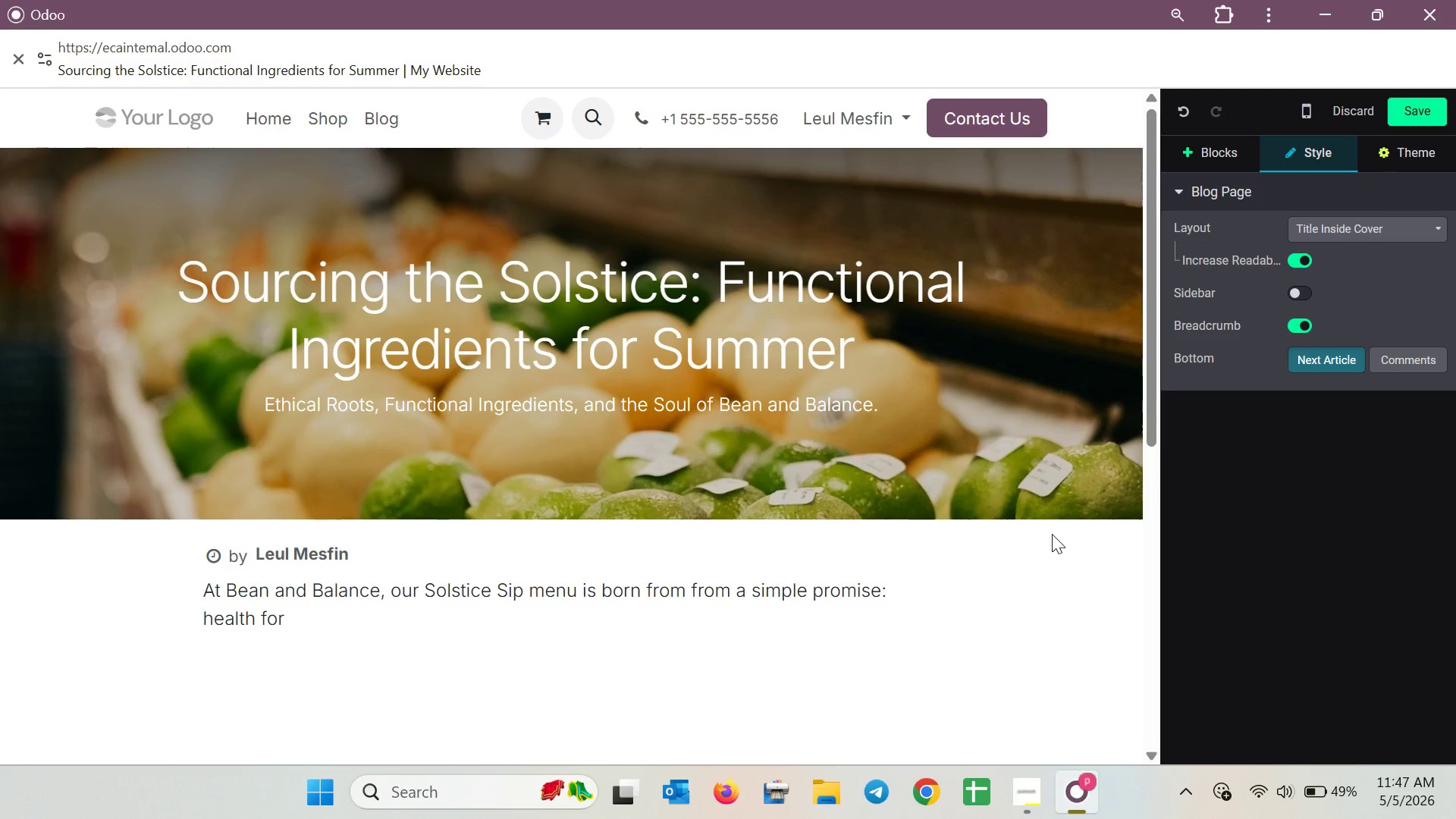 
type( you and health for the planet. We )
 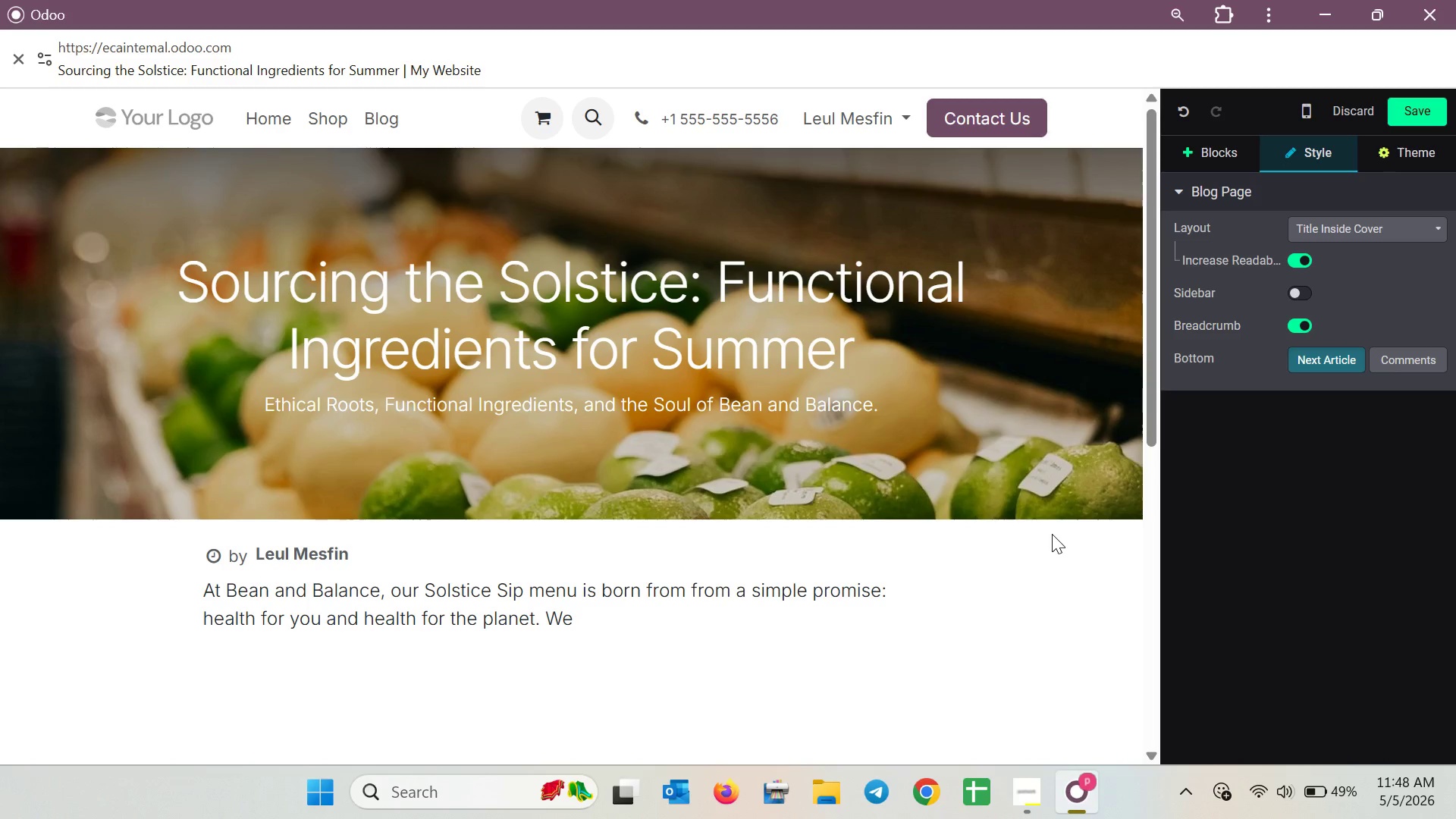 
wait(21.14)
 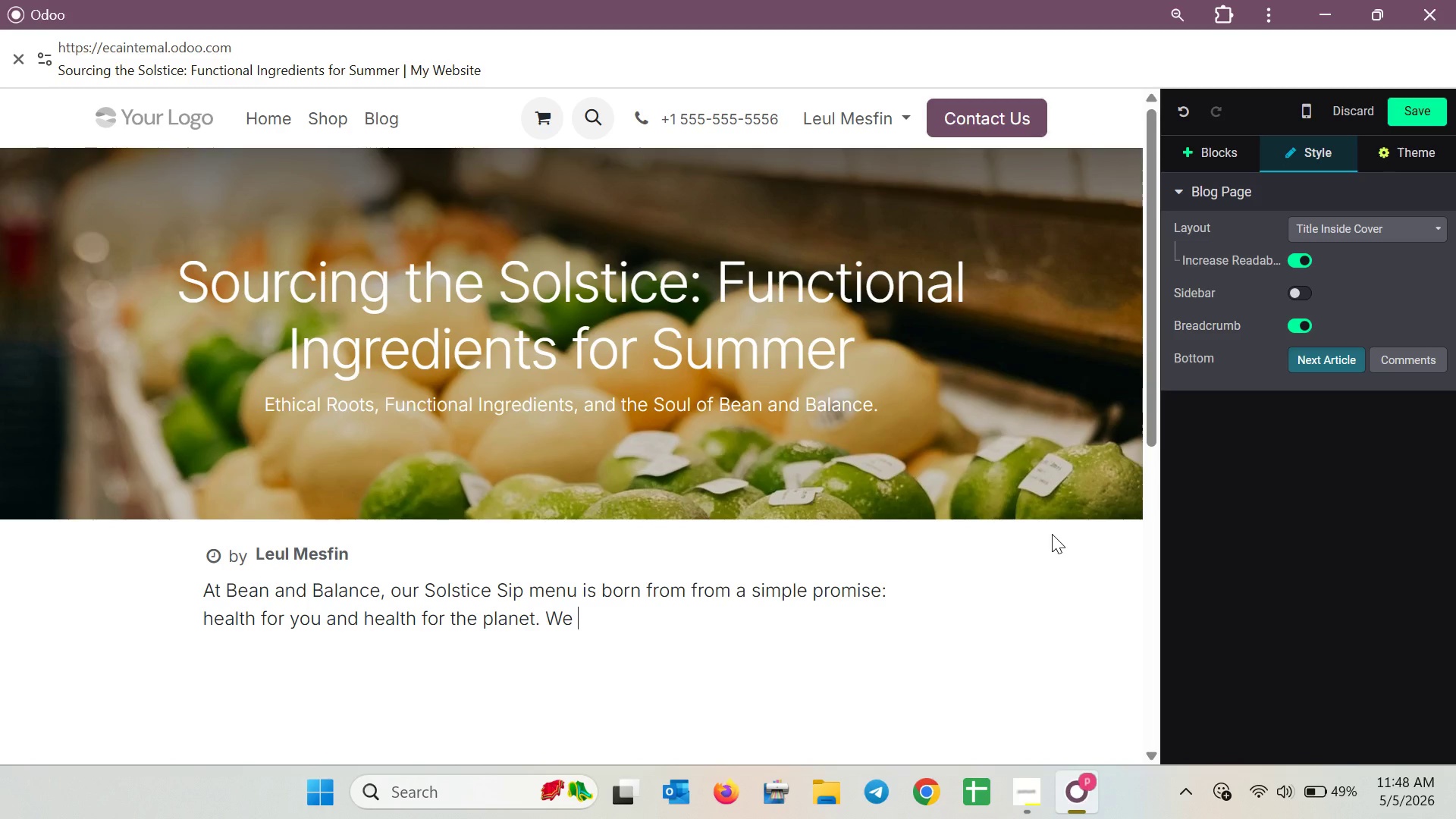 
type(do)
 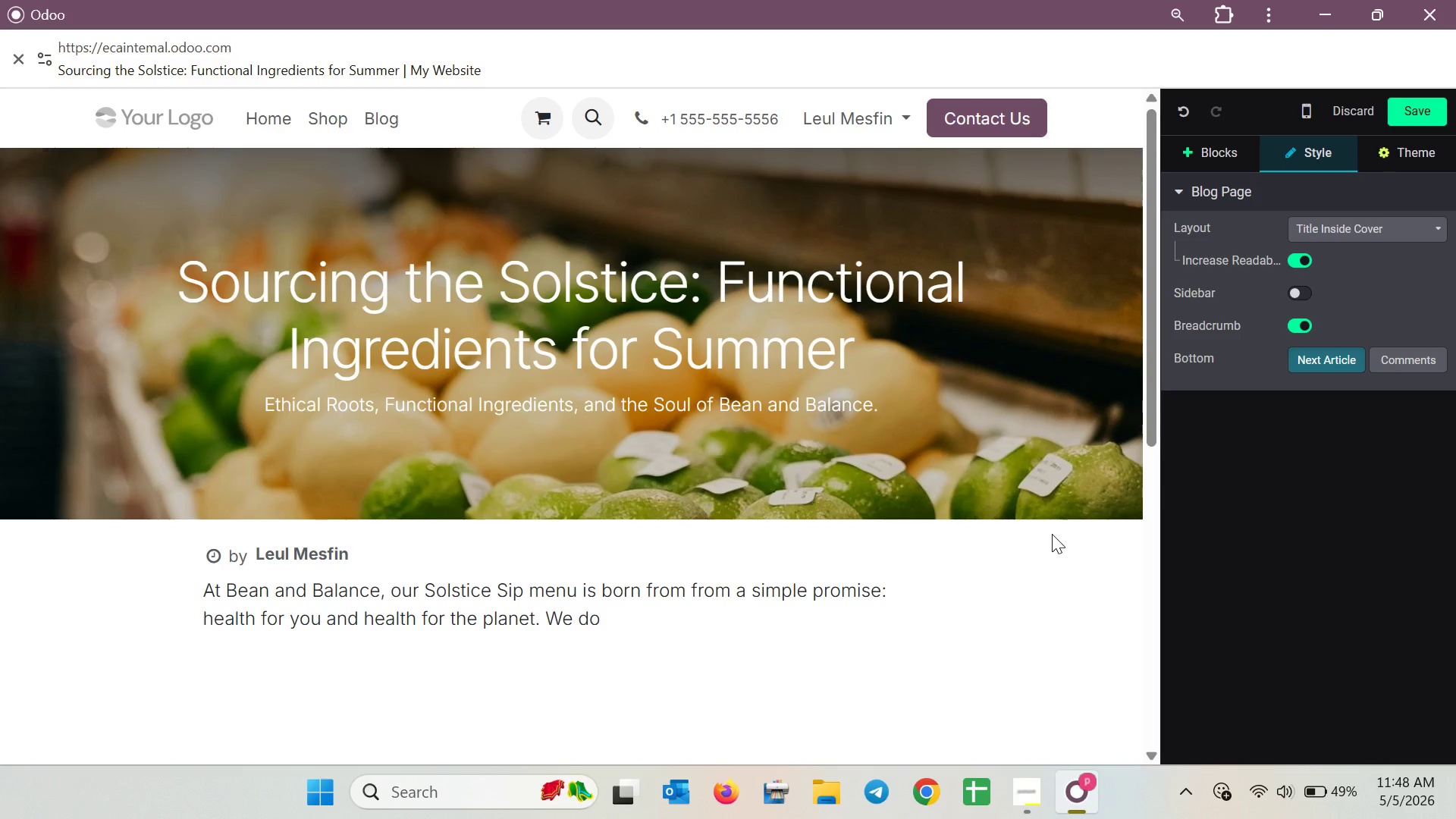 
key(N)
 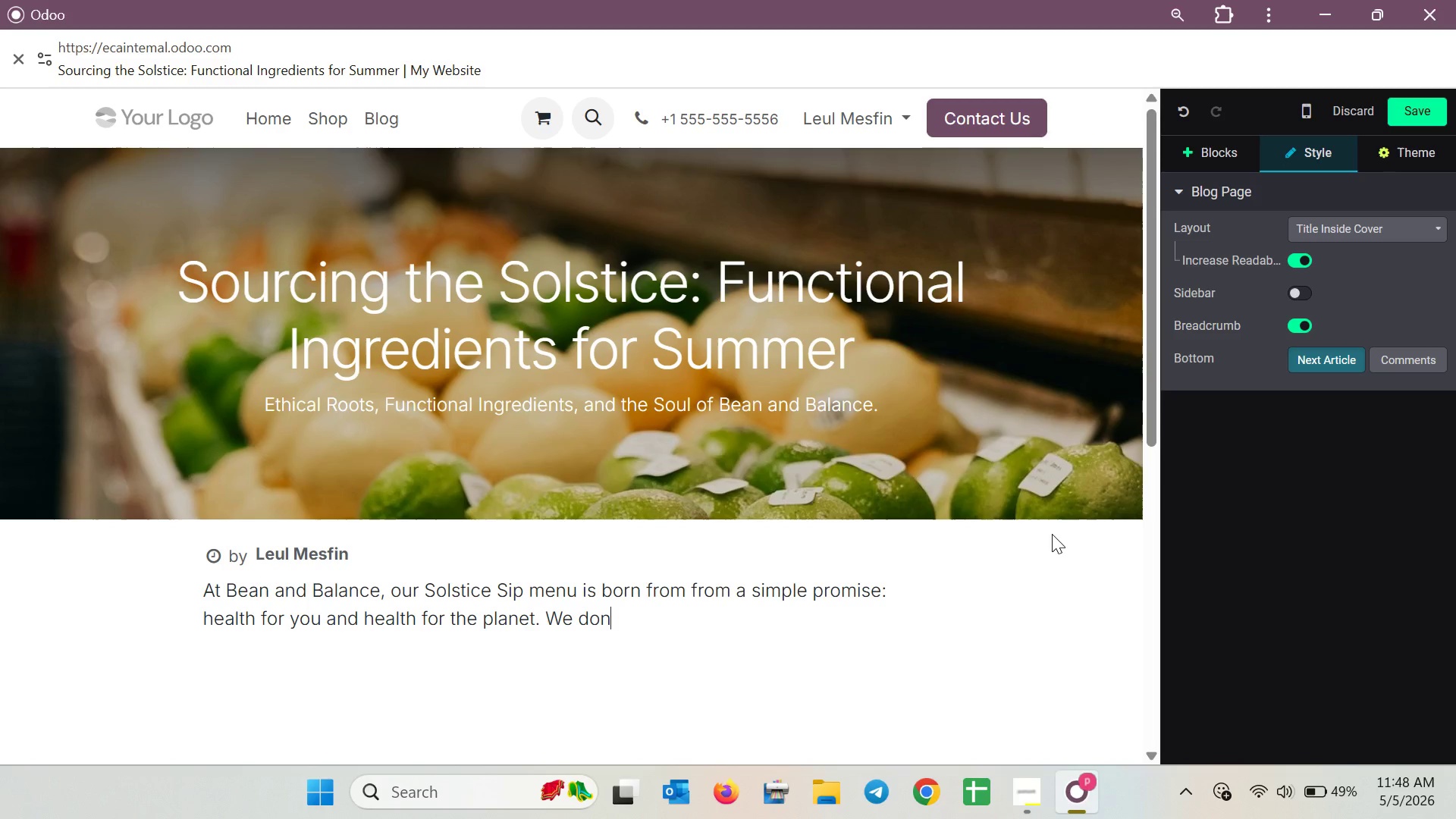 
key(Quote)
 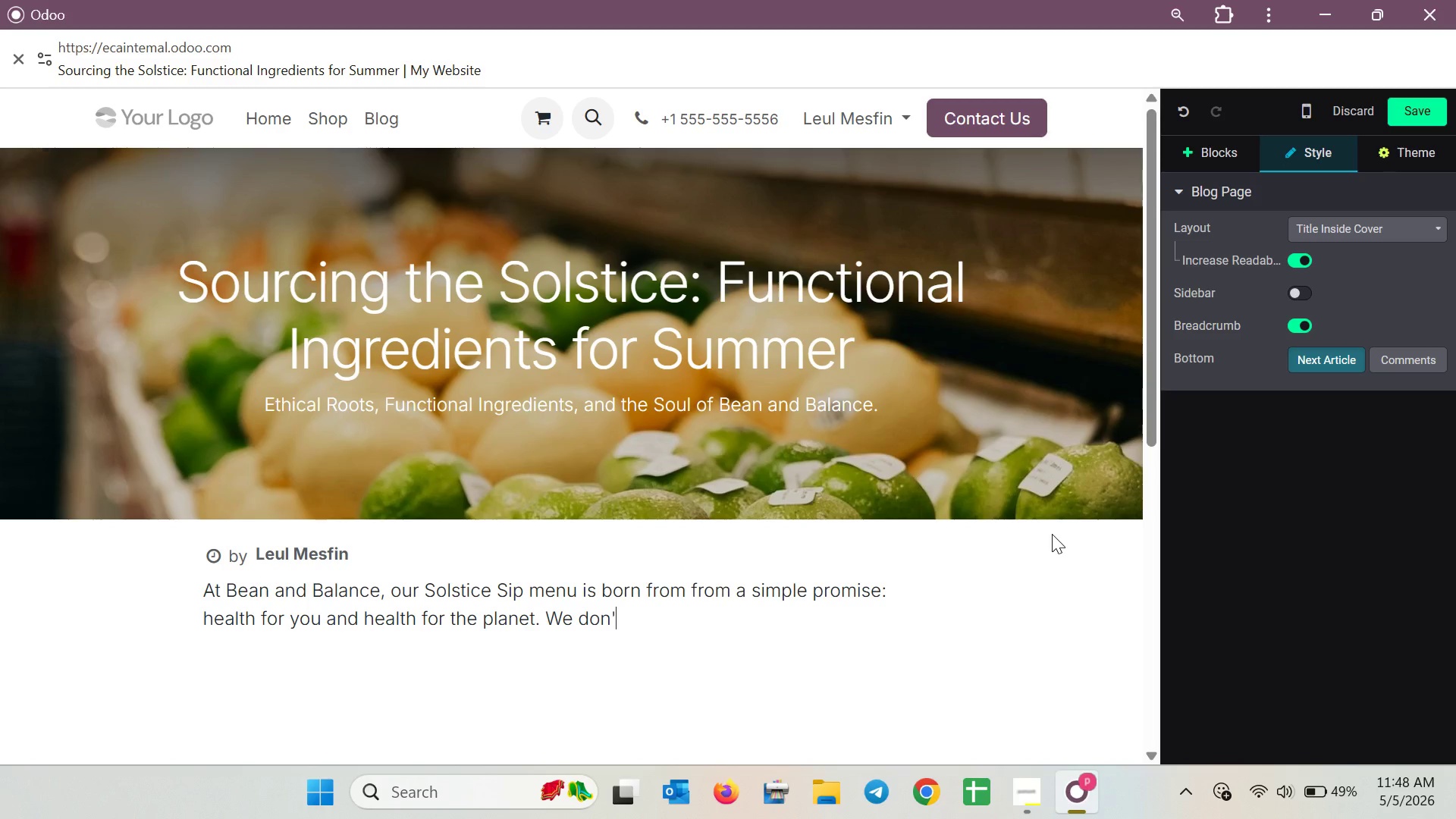 
key(T)
 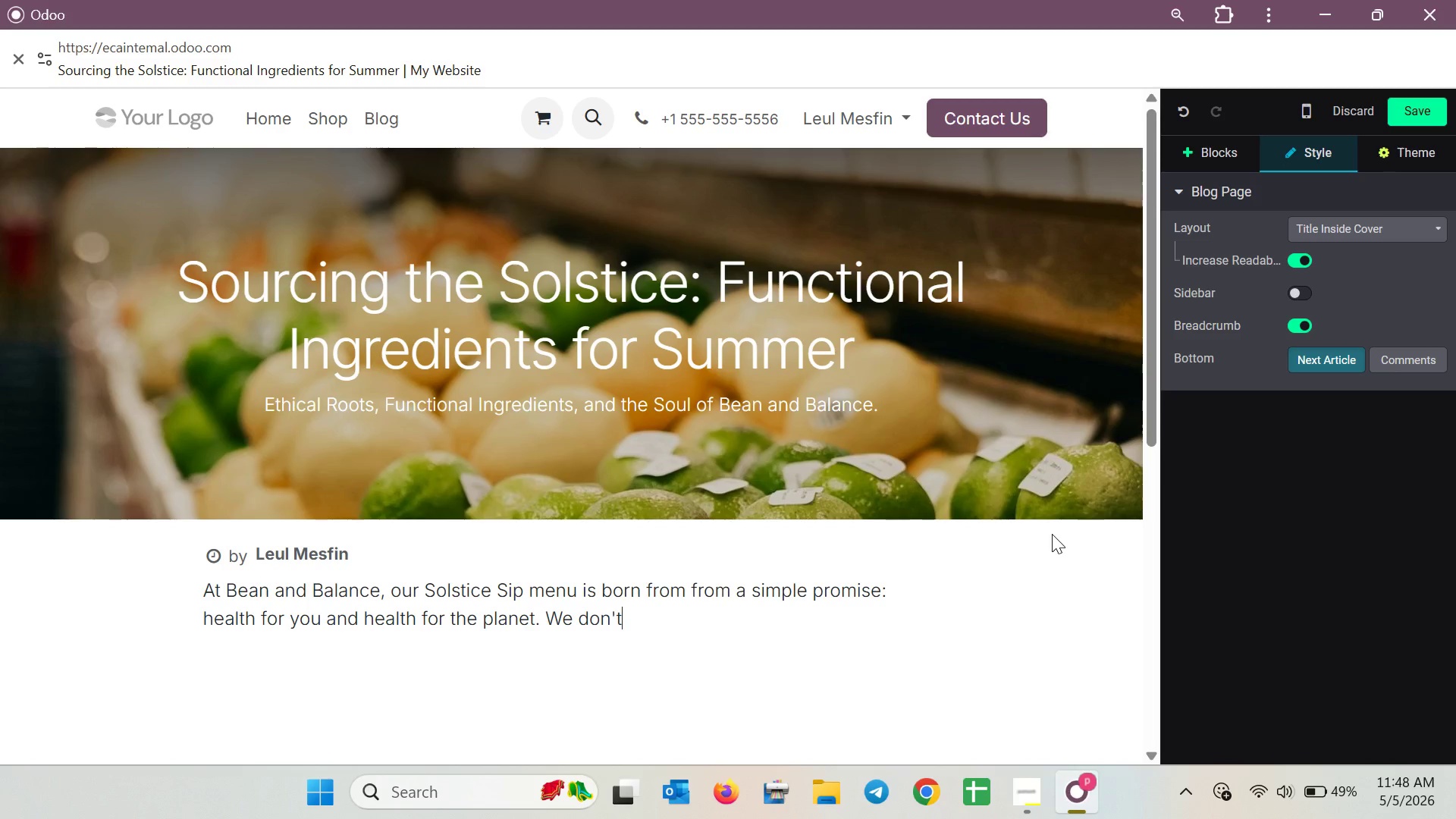 
key(Space)
 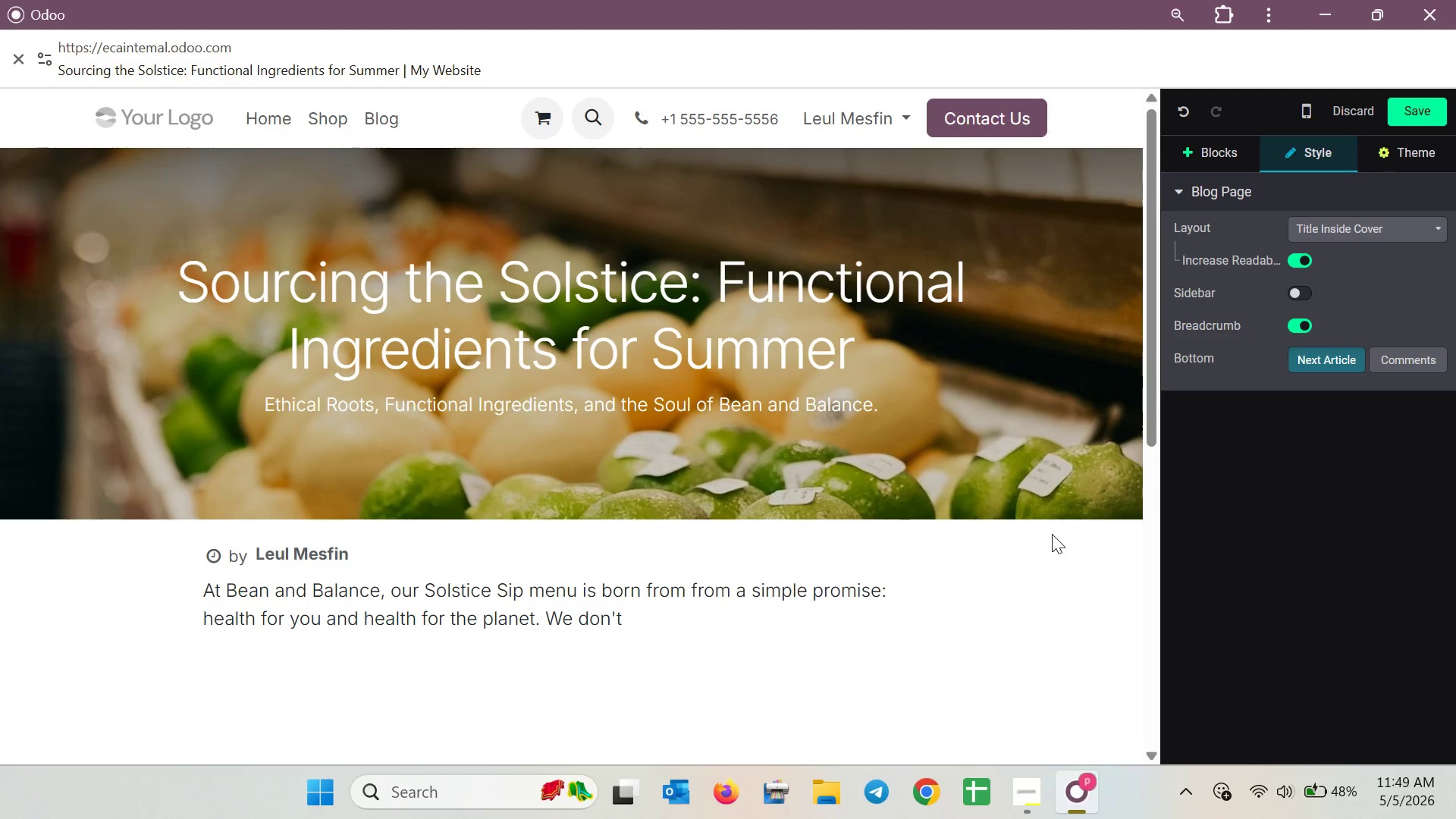 
wait(45.92)
 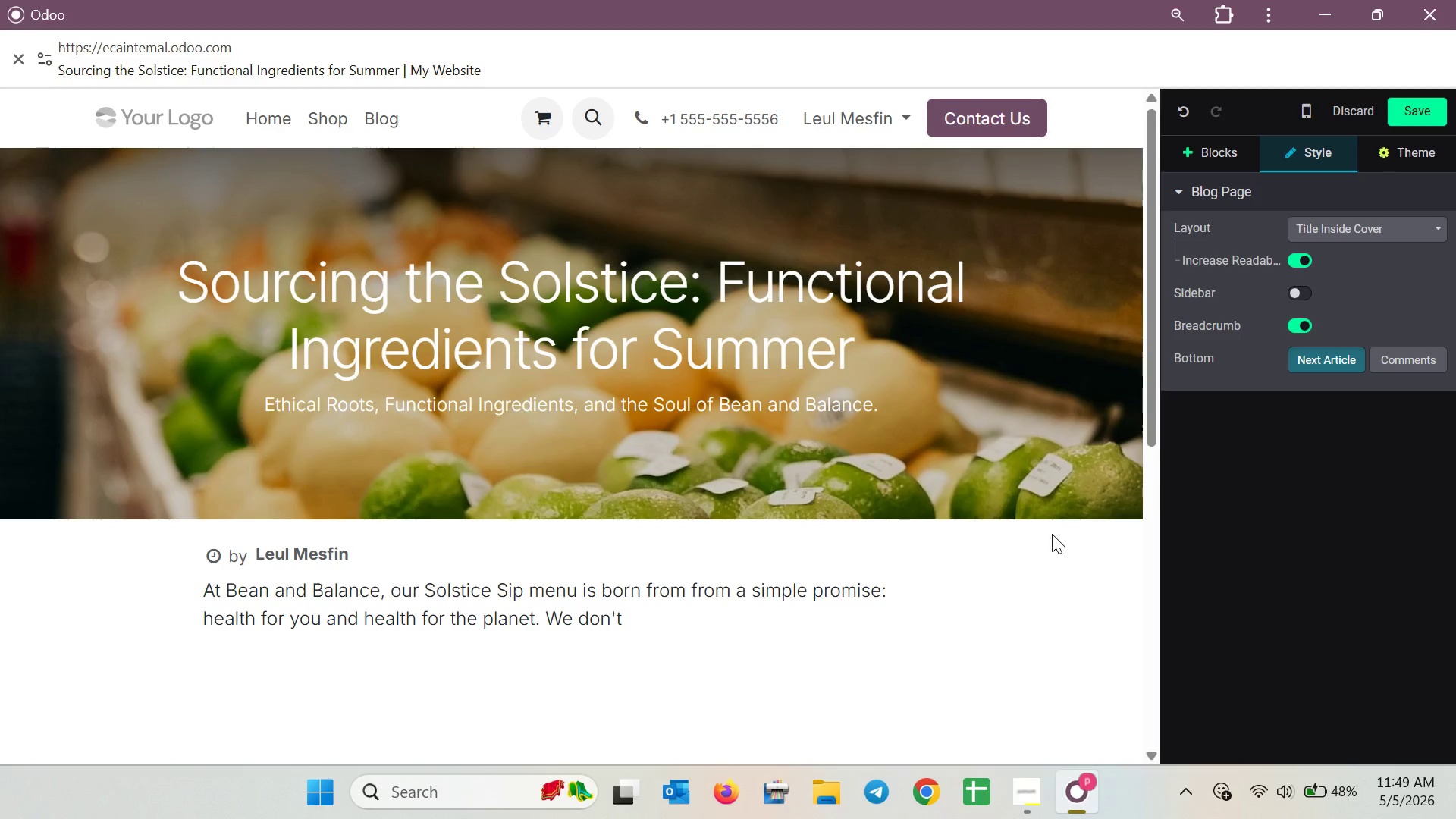 
type(just )
 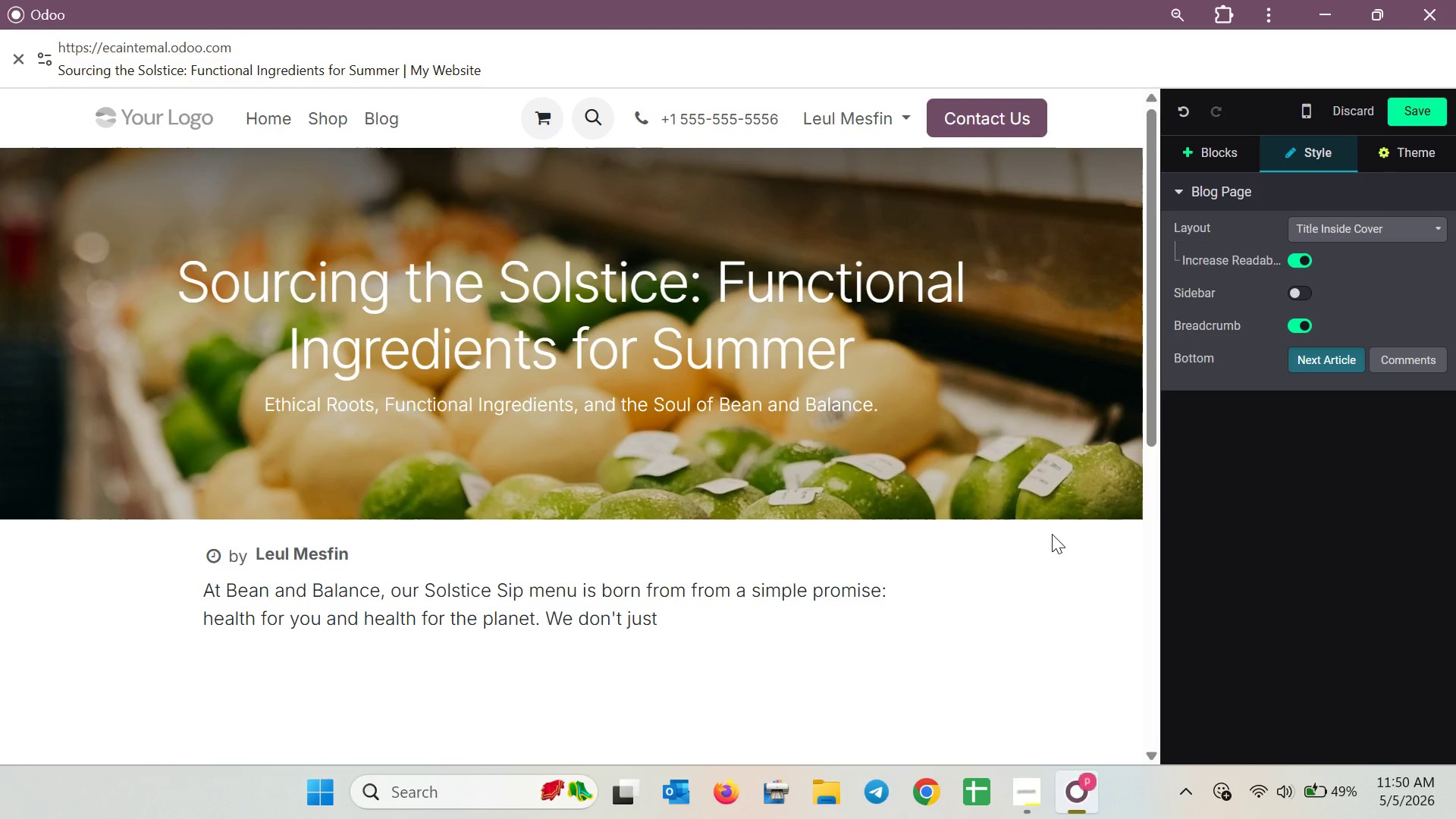 
wait(51.09)
 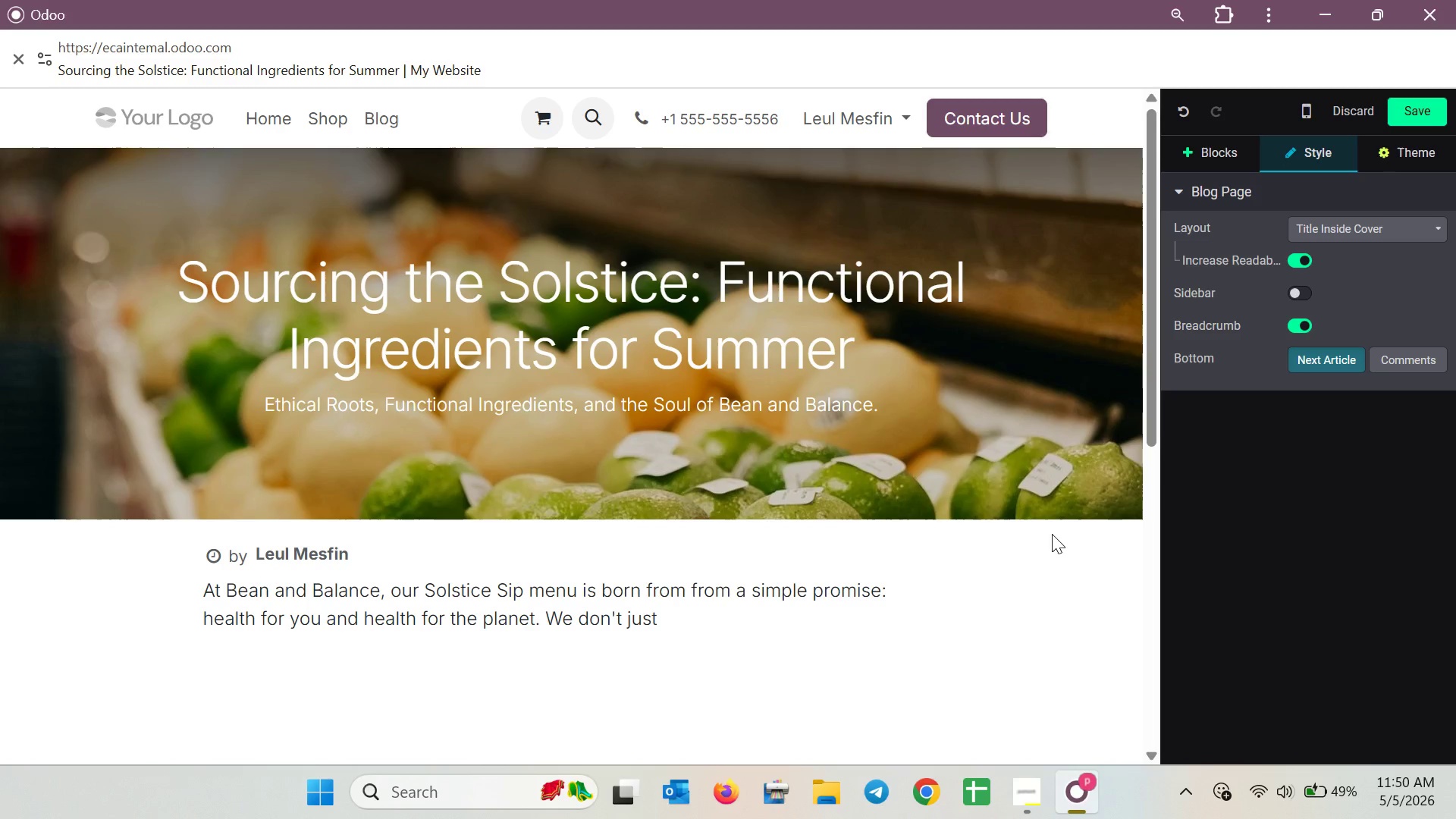 
left_click([673, 614])
 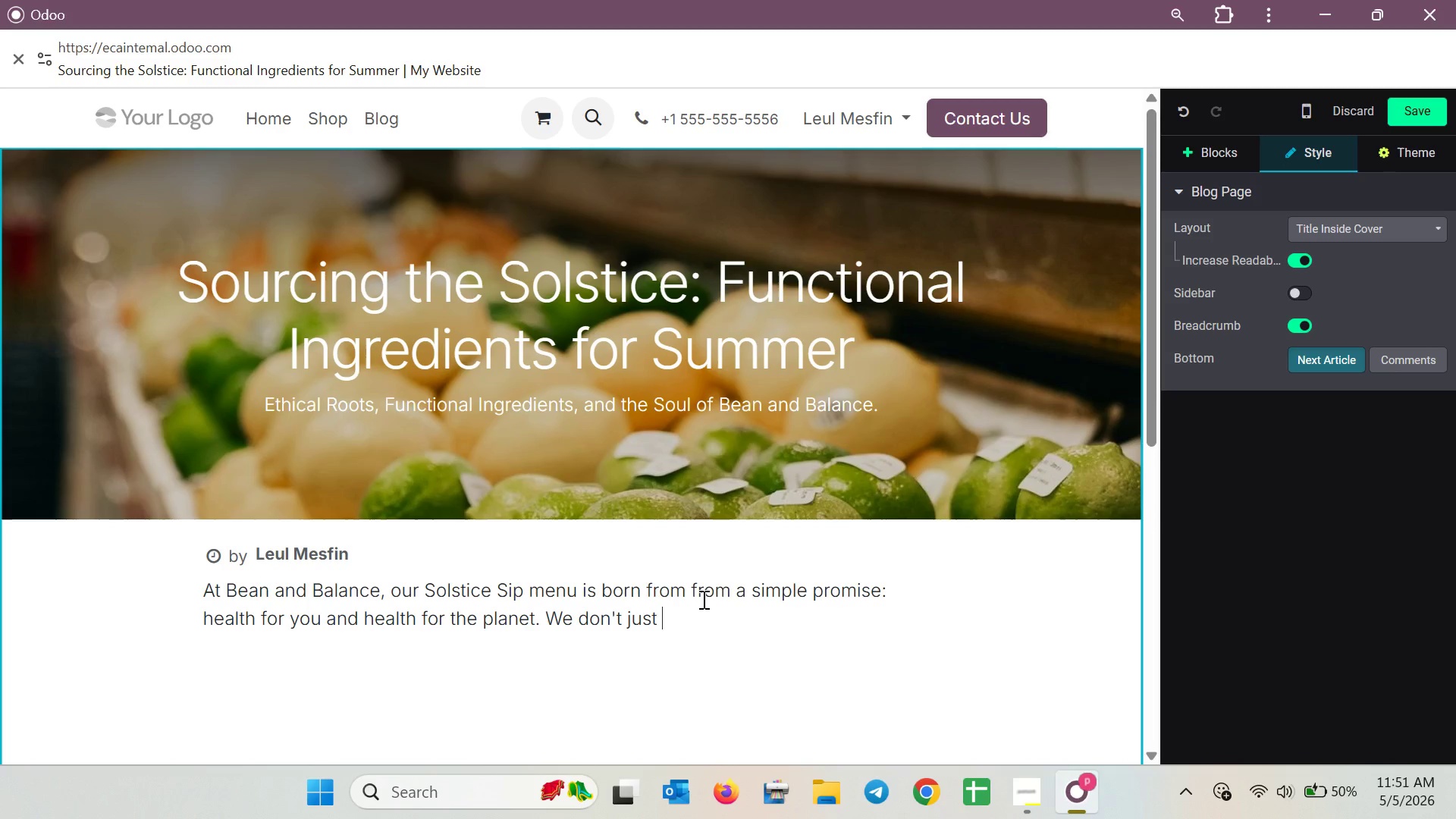 
wait(80.41)
 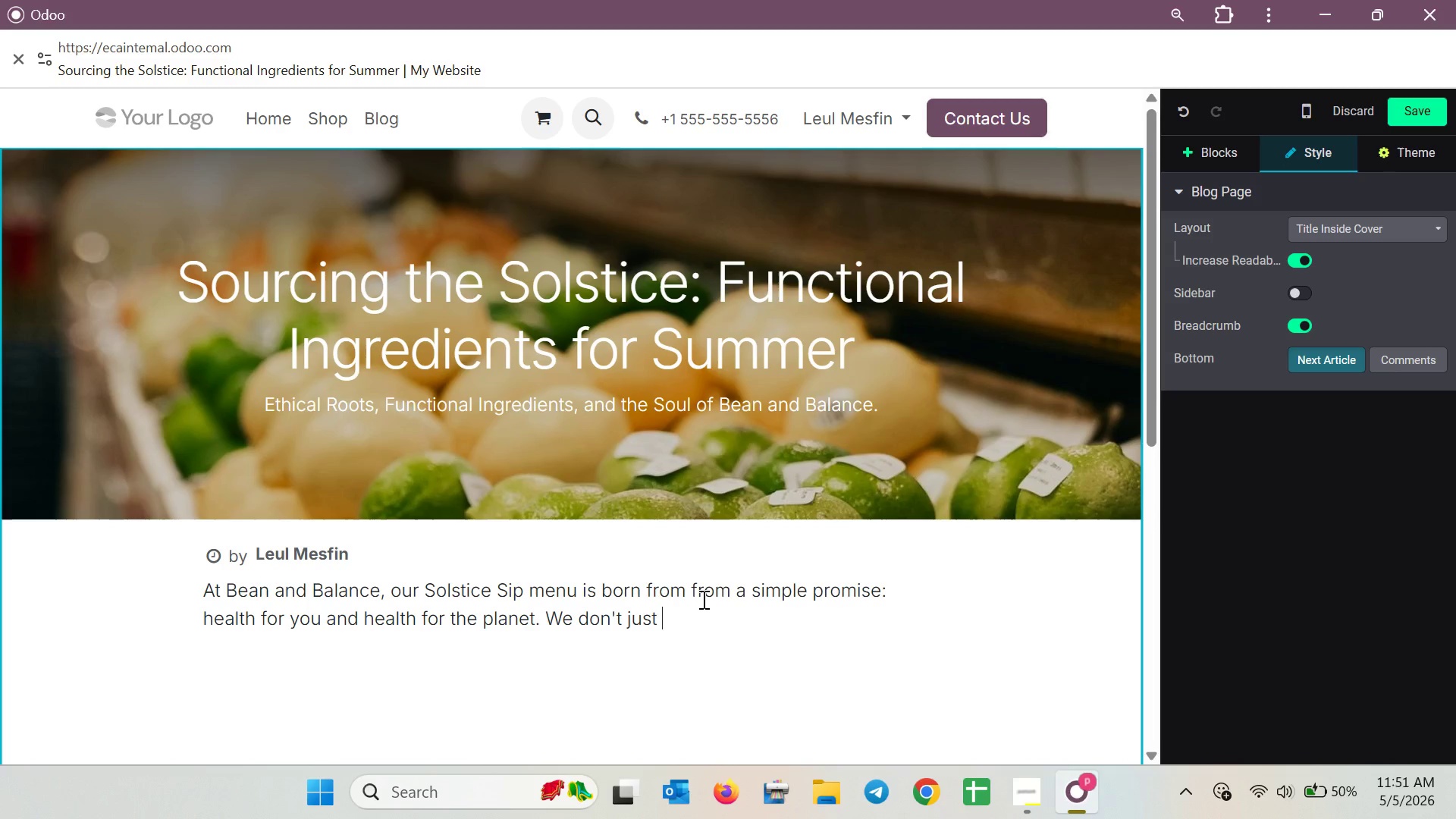 
left_click([657, 586])
 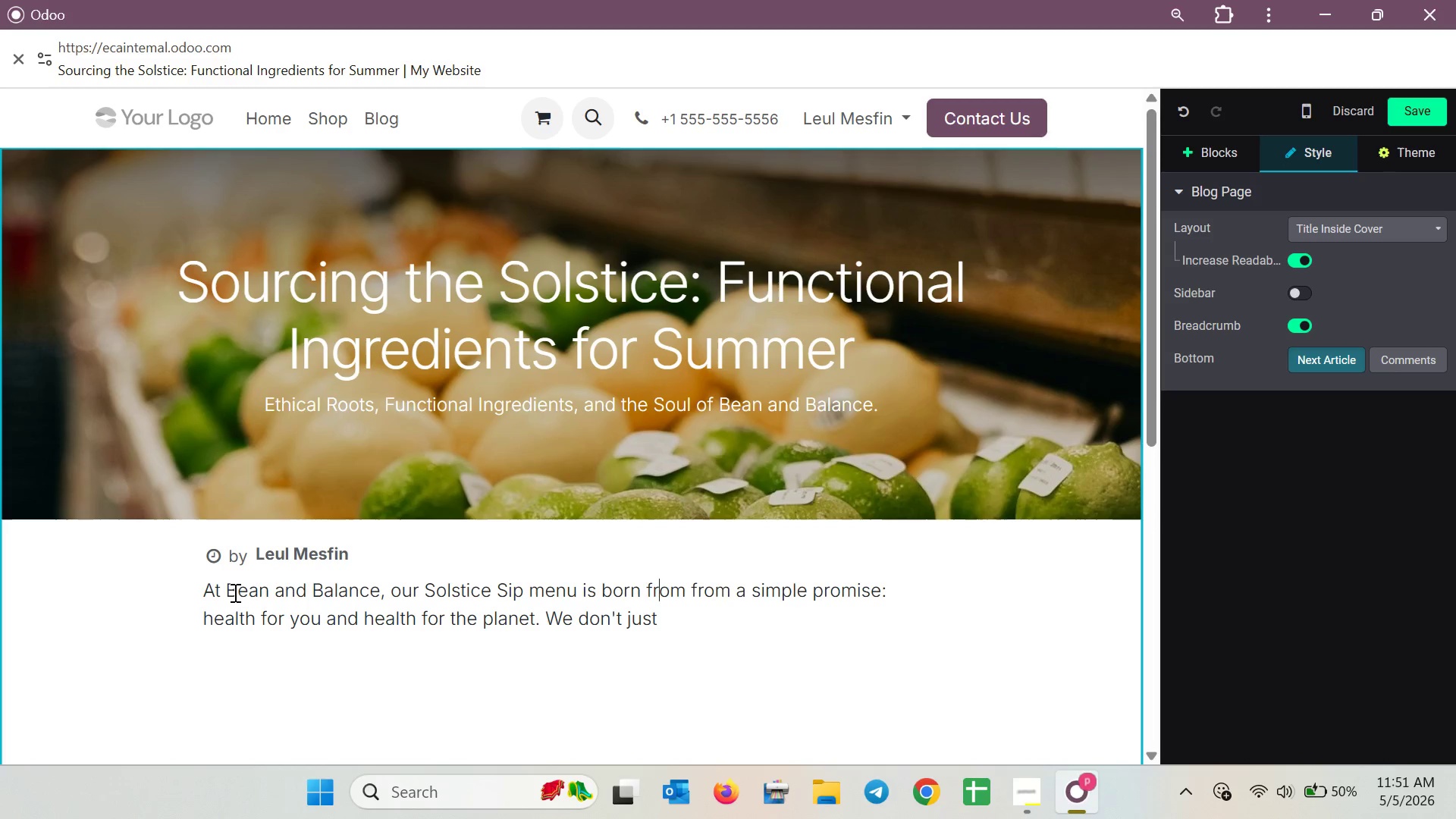 
left_click_drag(start_coordinate=[224, 583], to_coordinate=[380, 588])
 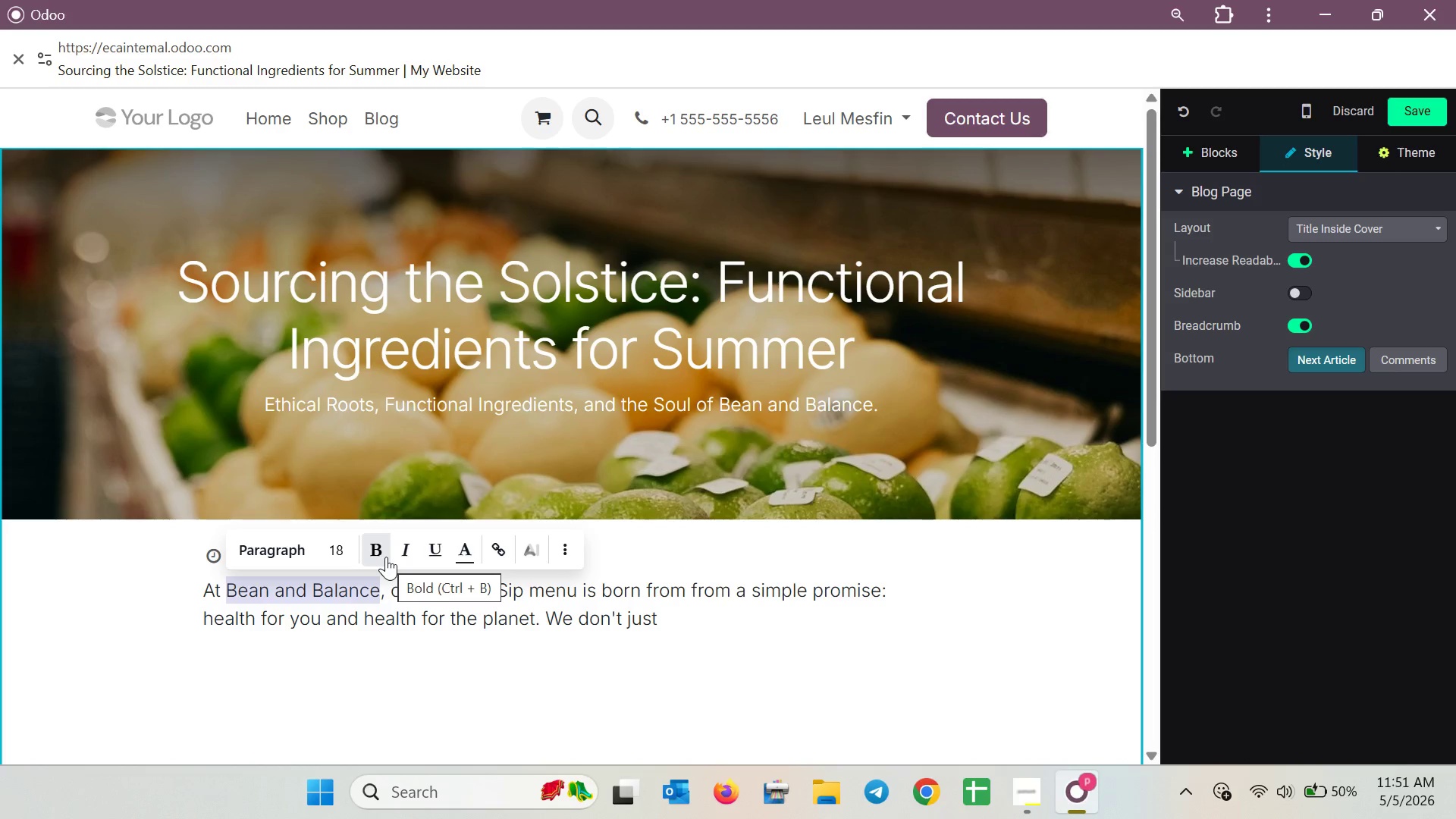 
left_click([386, 557])
 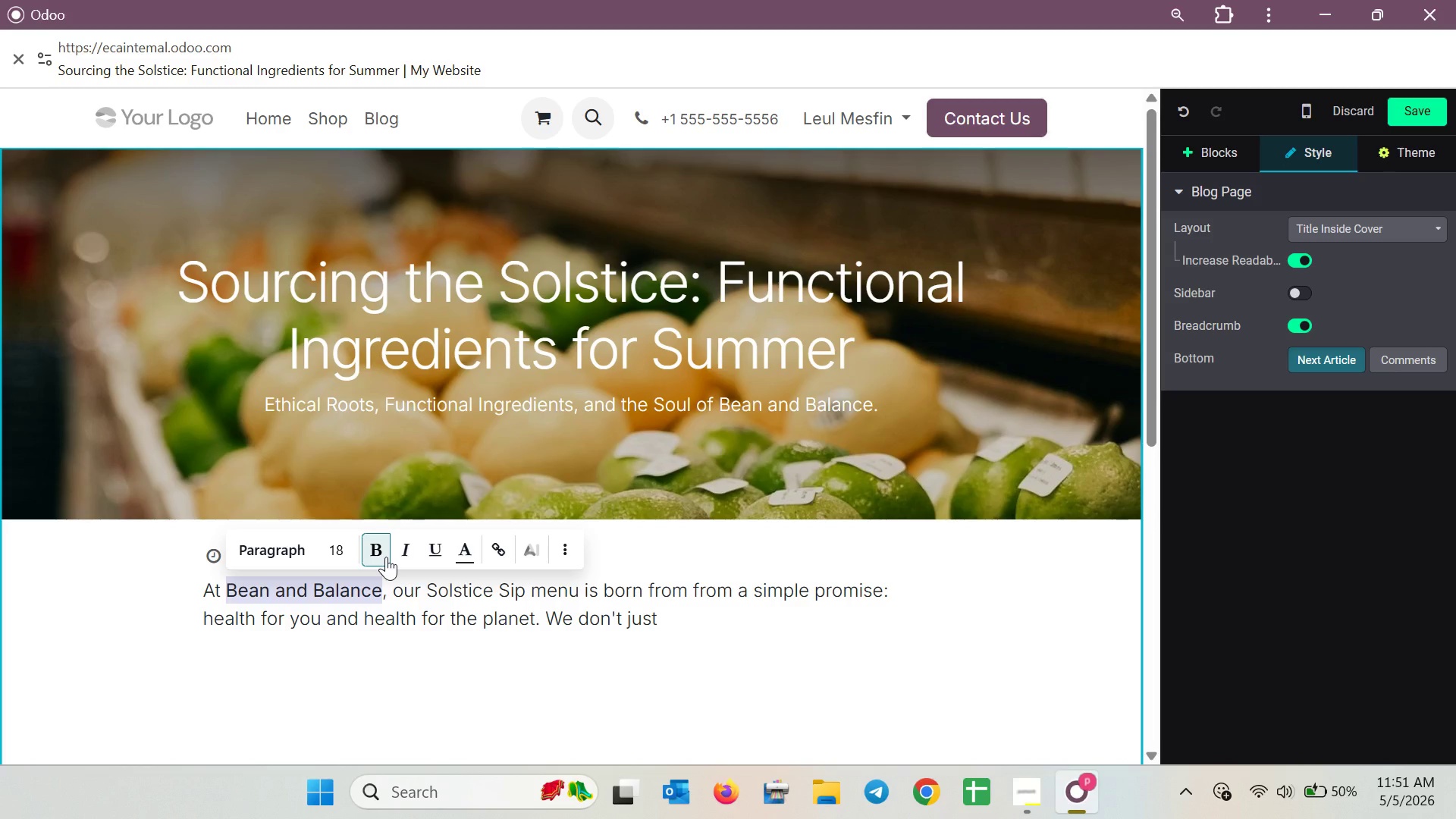 
left_click([386, 557])
 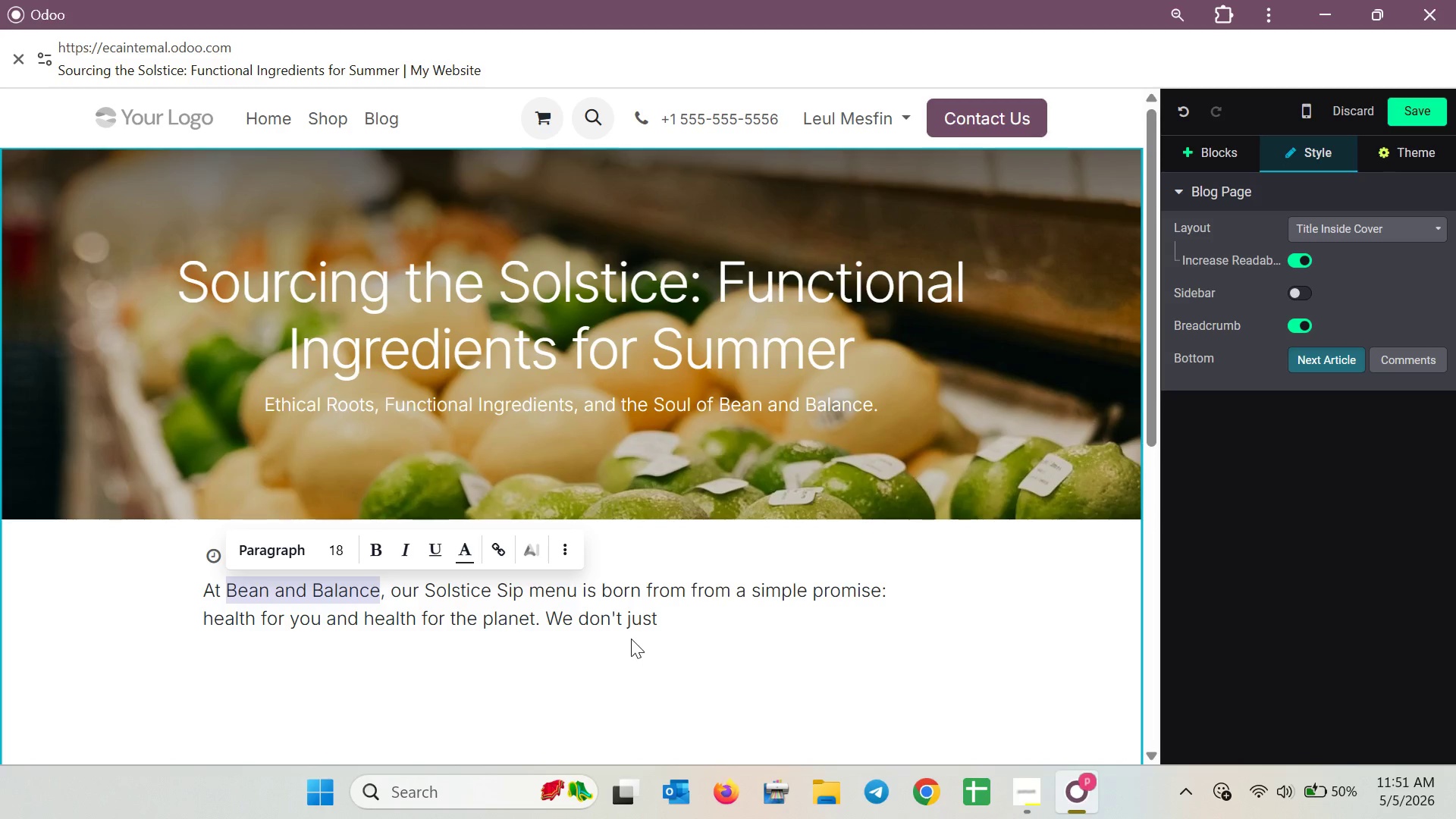 
left_click([772, 625])
 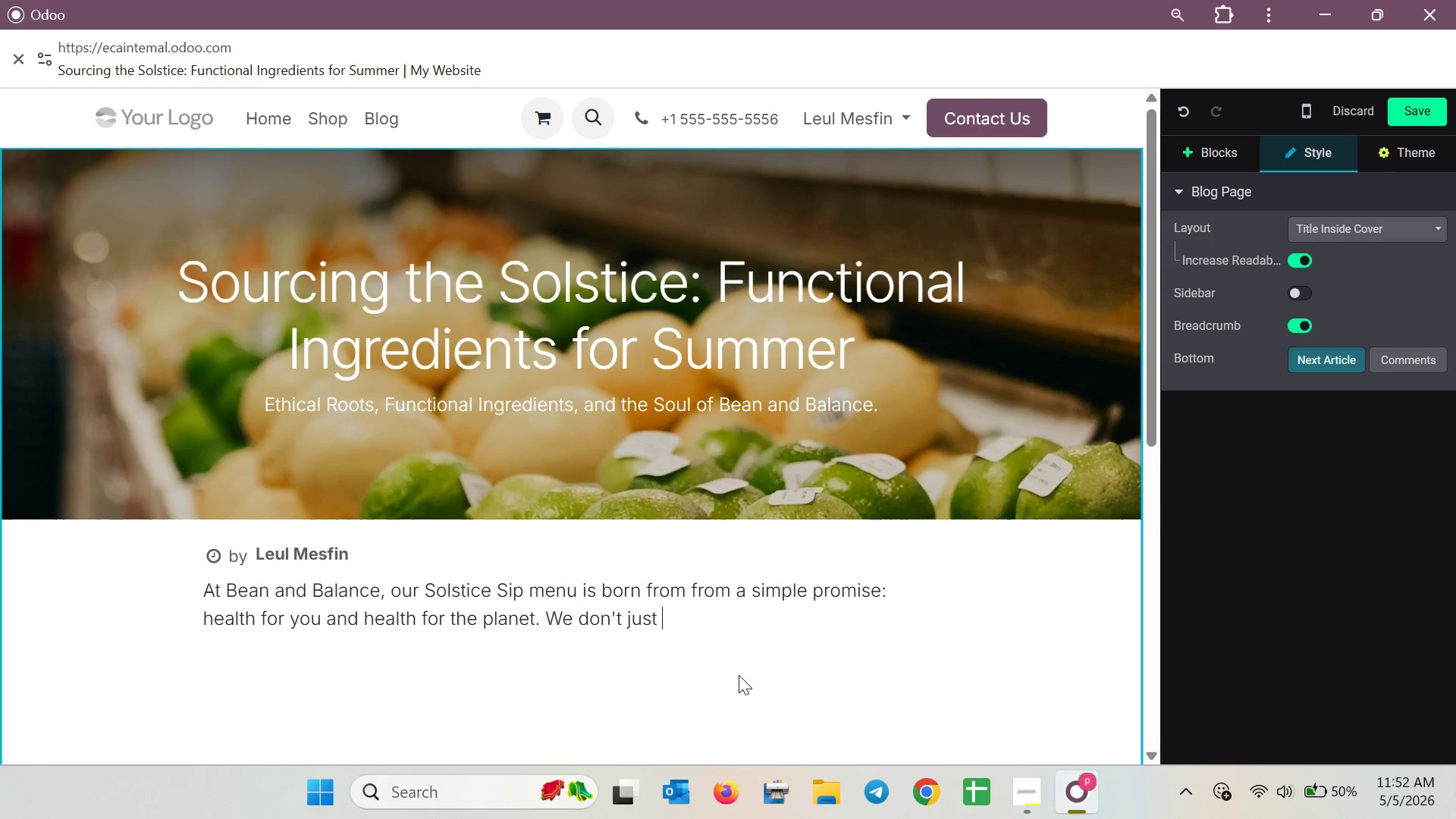 
wait(37.97)
 